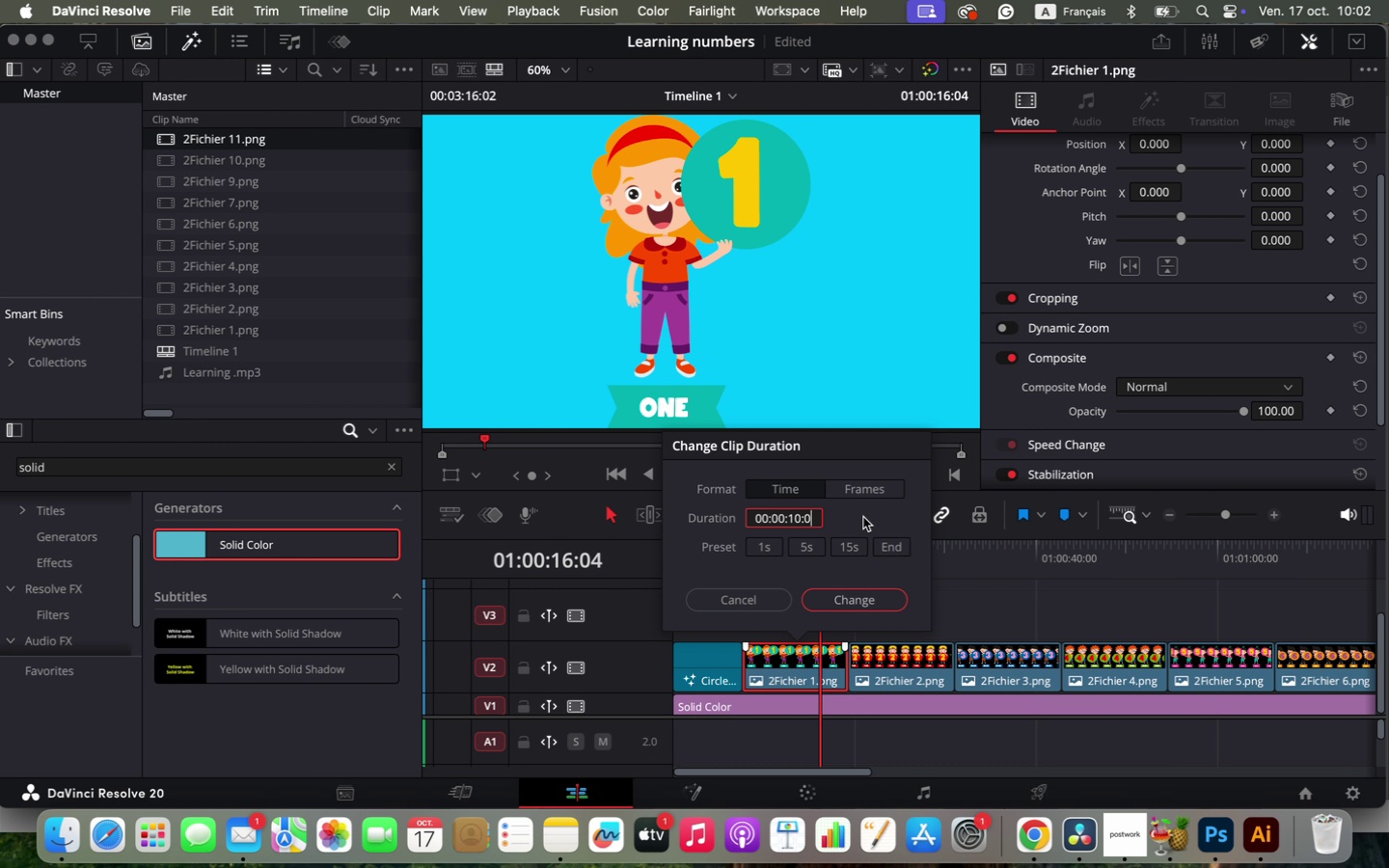 
key(Enter)
 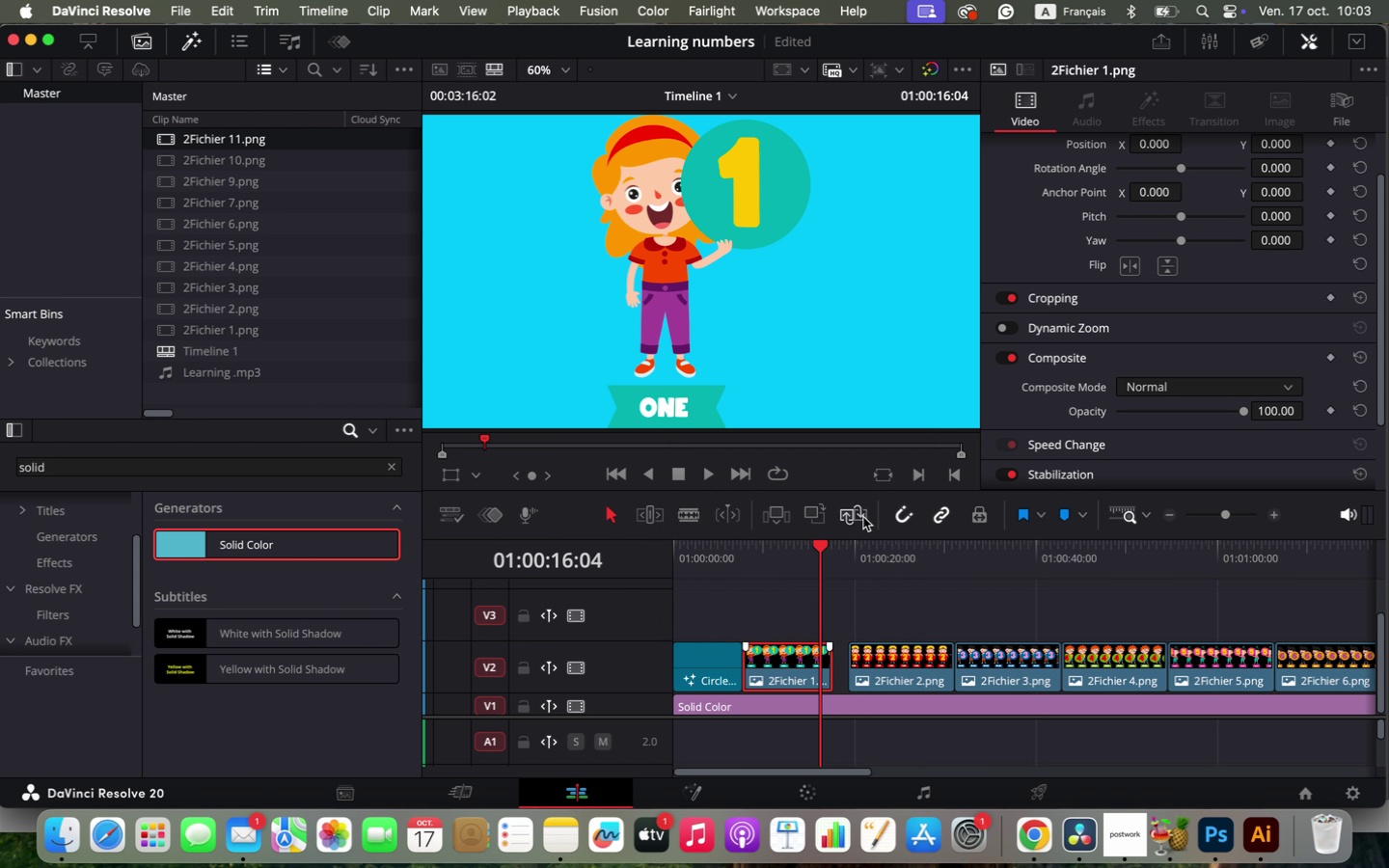 
hold_key(key=OptionLeft, duration=1.04)
scroll: coordinate [959, 650], scroll_direction: down, amount: 4.0
 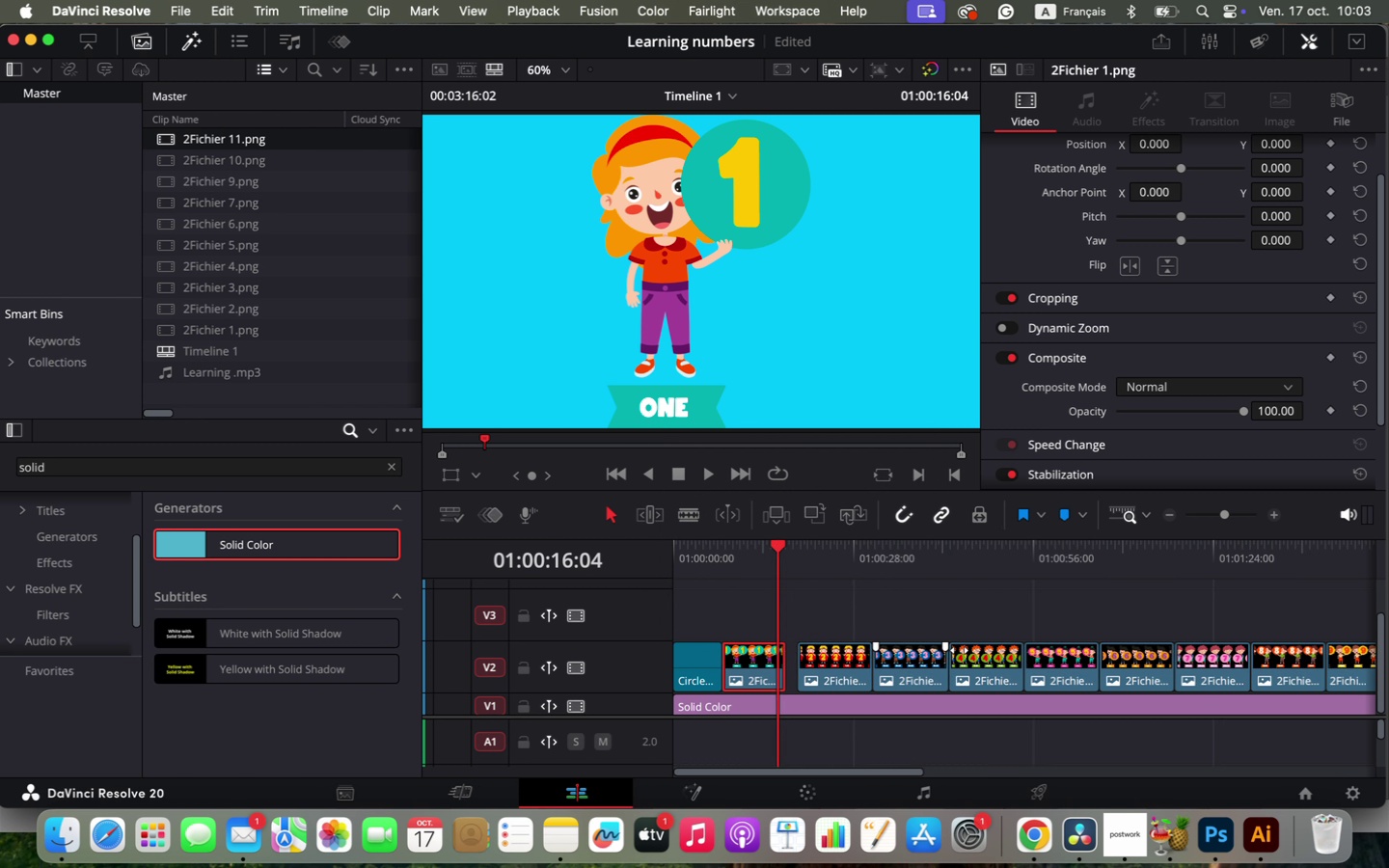 
left_click_drag(start_coordinate=[776, 624], to_coordinate=[1216, 676])
 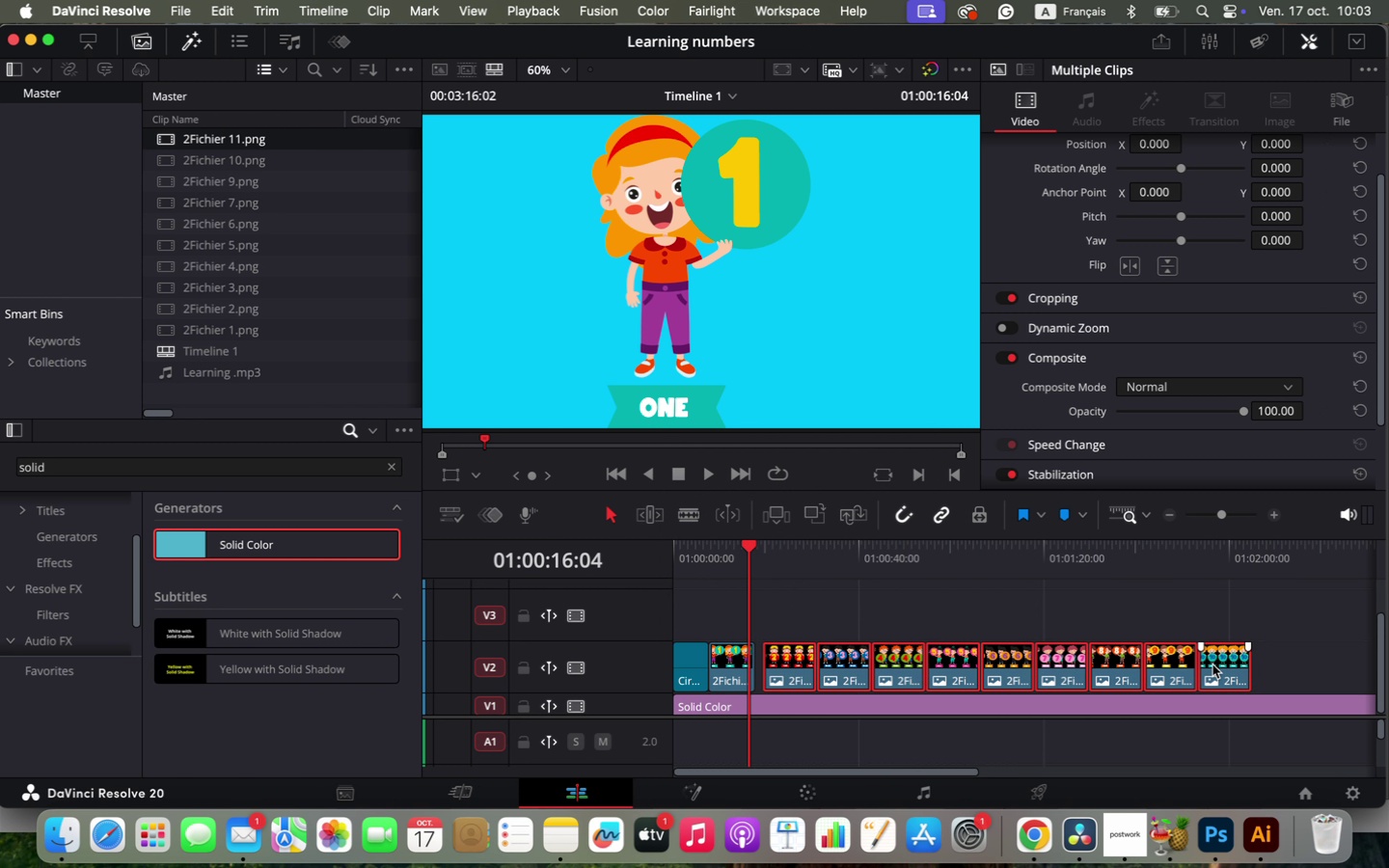 
right_click([1212, 665])
 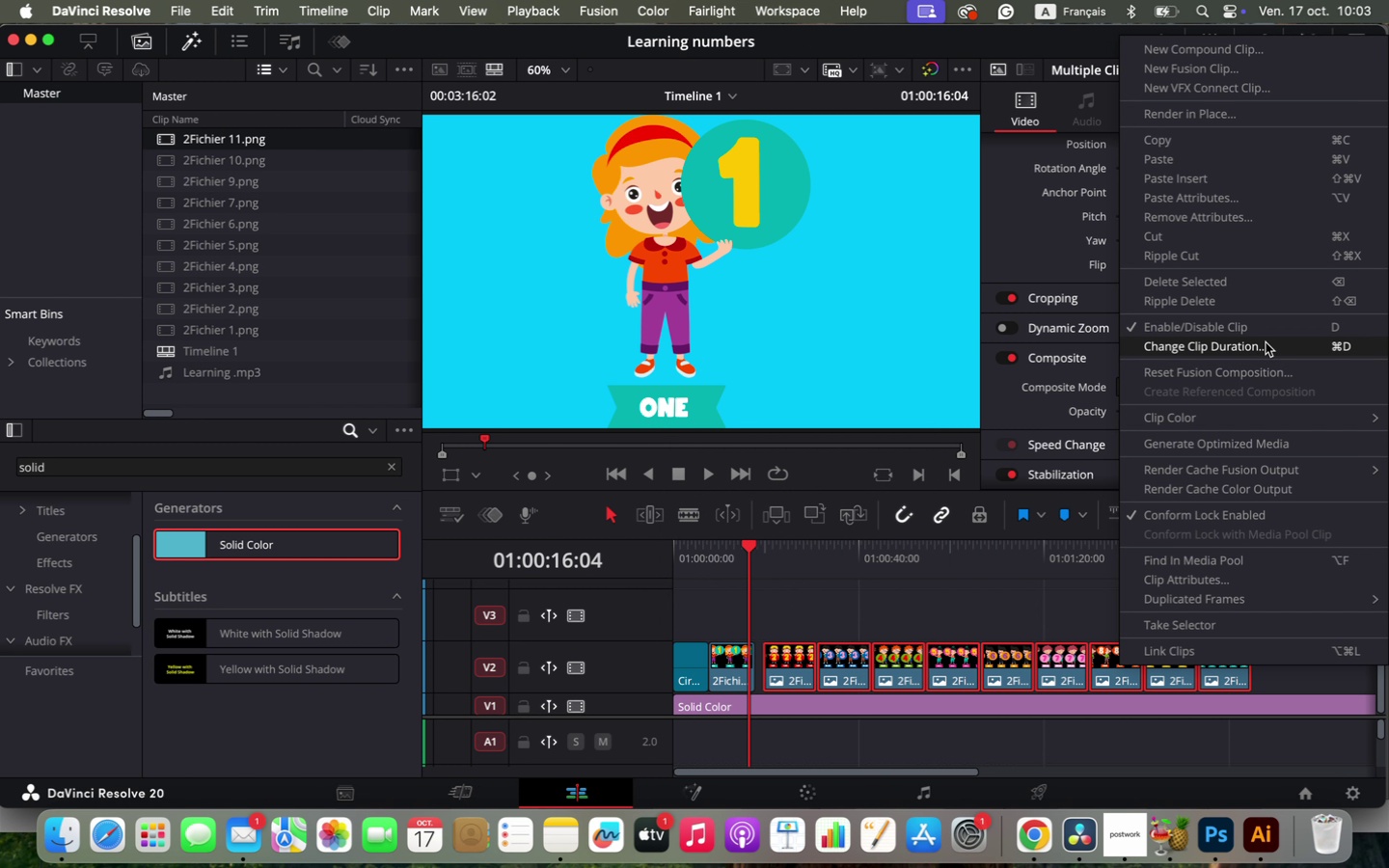 
left_click([1266, 342])
 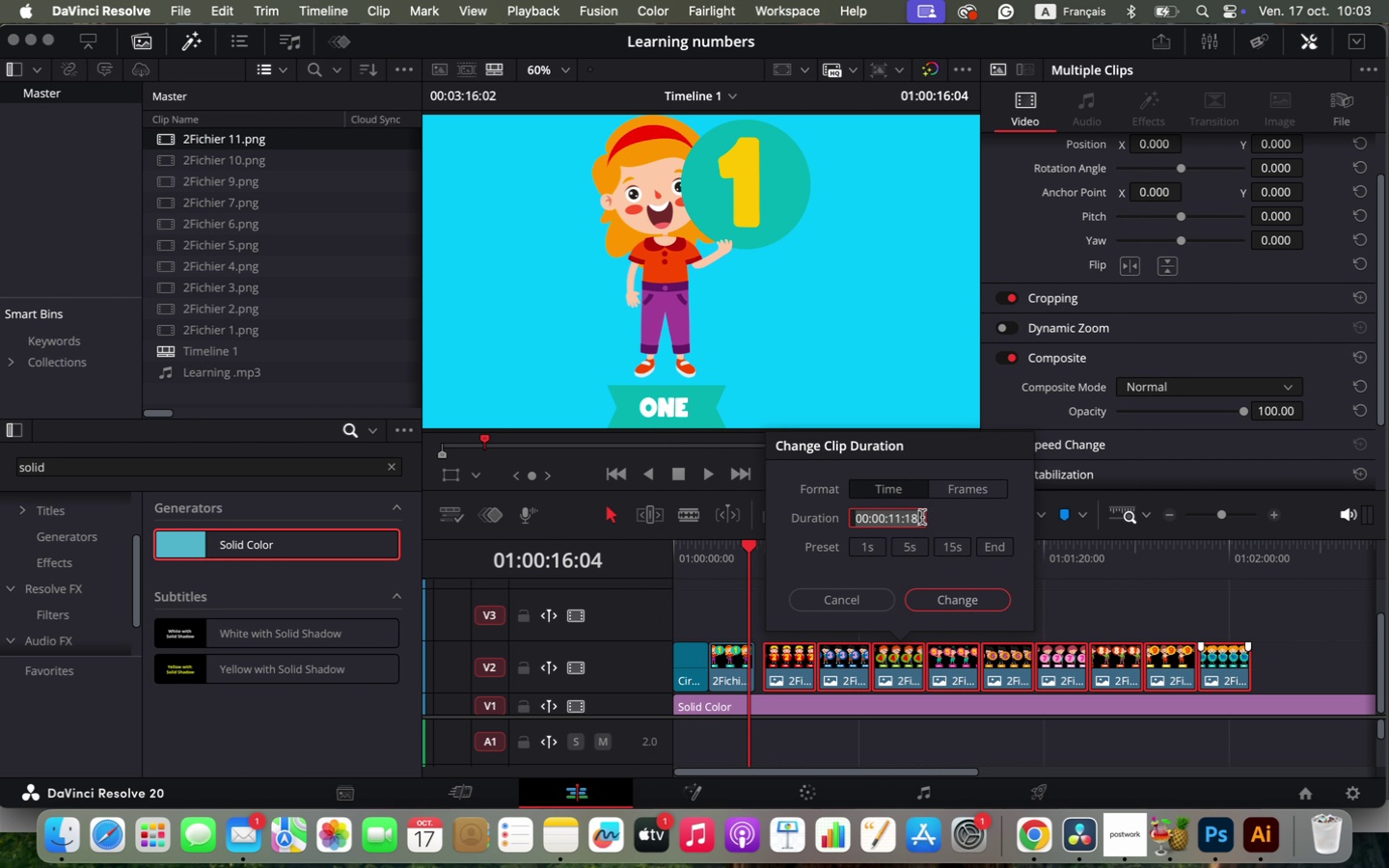 
left_click([920, 518])
 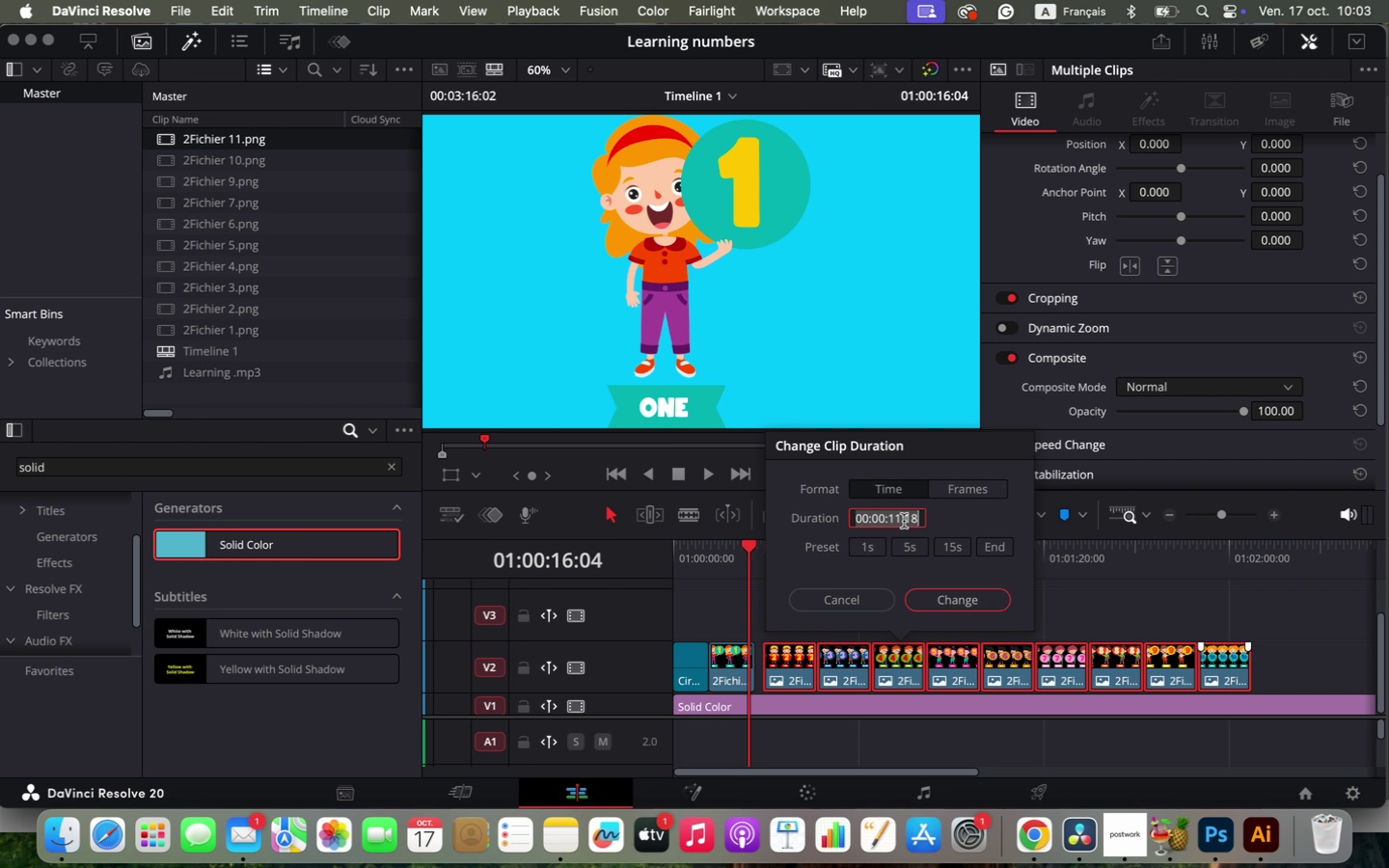 
left_click([904, 521])
 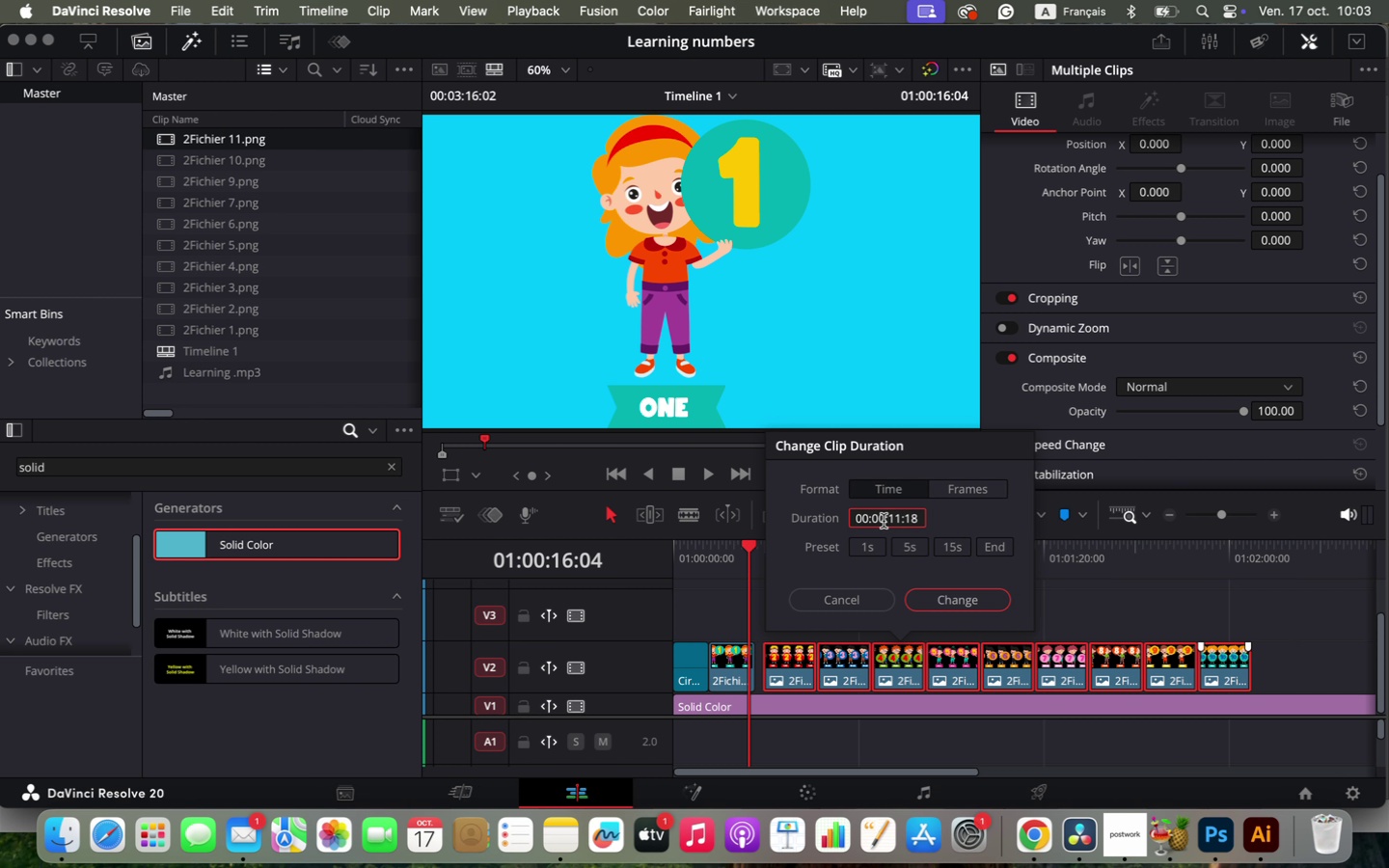 
left_click_drag(start_coordinate=[903, 518], to_coordinate=[918, 520])
 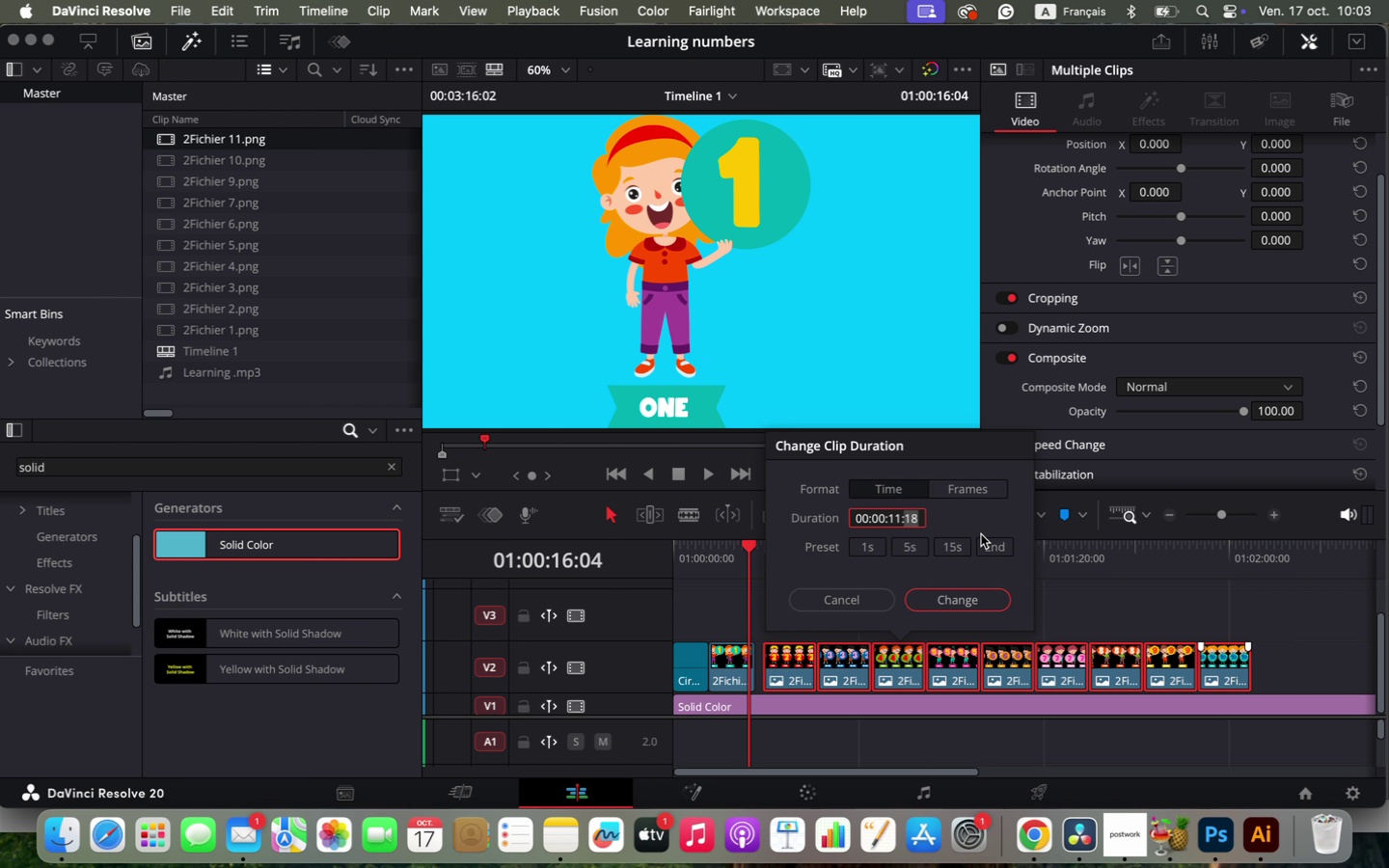 
key(Backspace)
 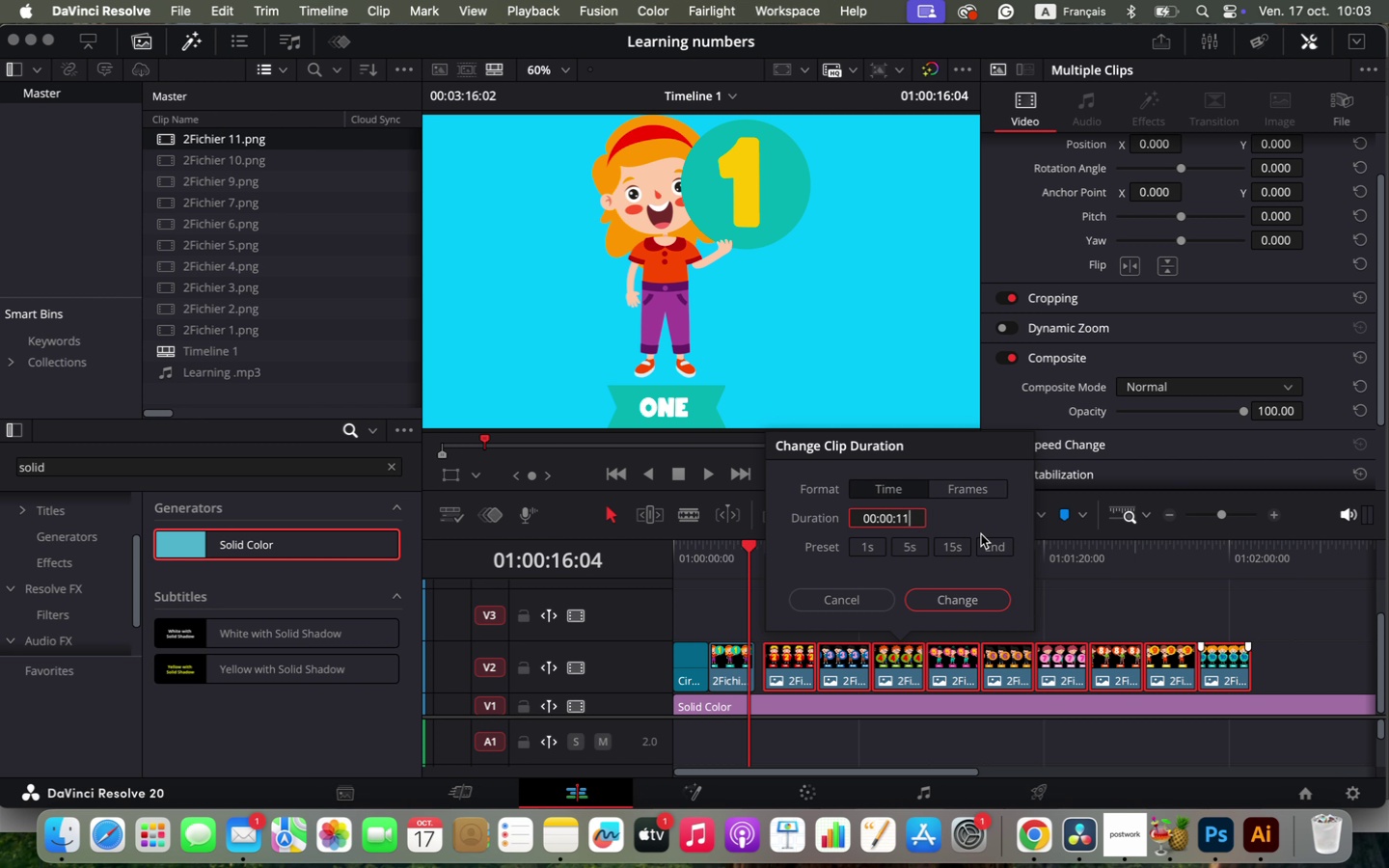 
key(Backspace)
 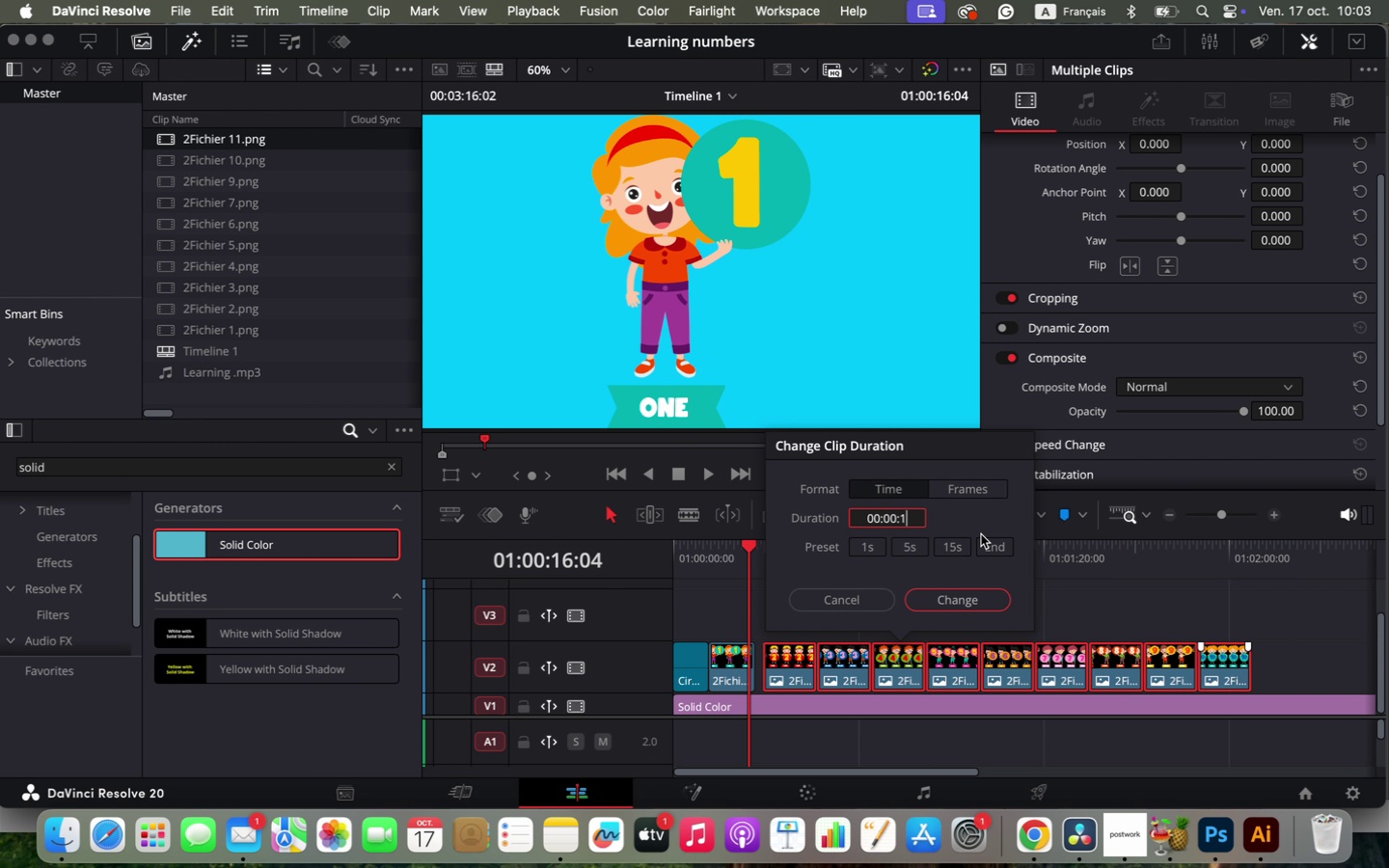 
key(Backspace)
 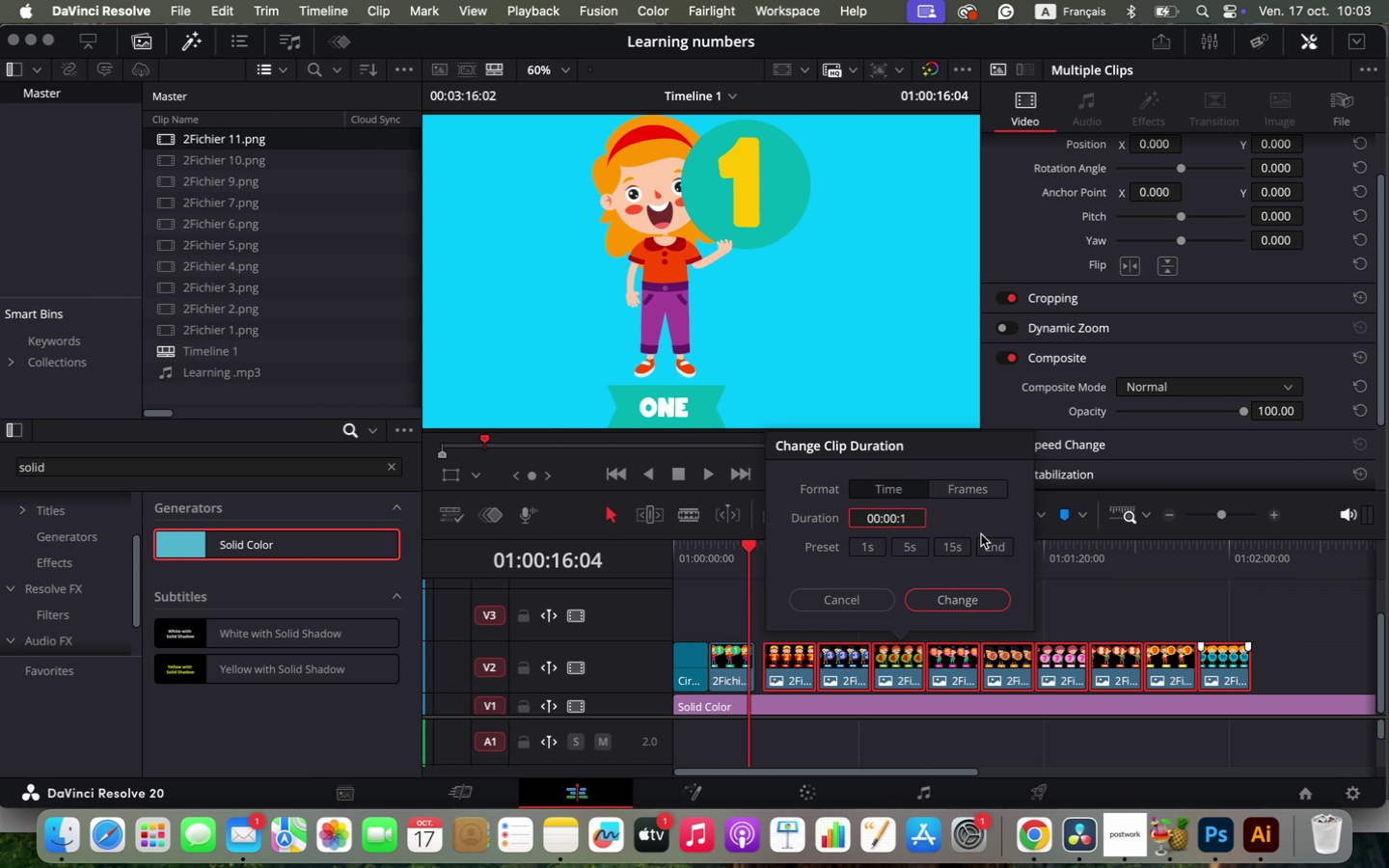 
key(Shift+0)
 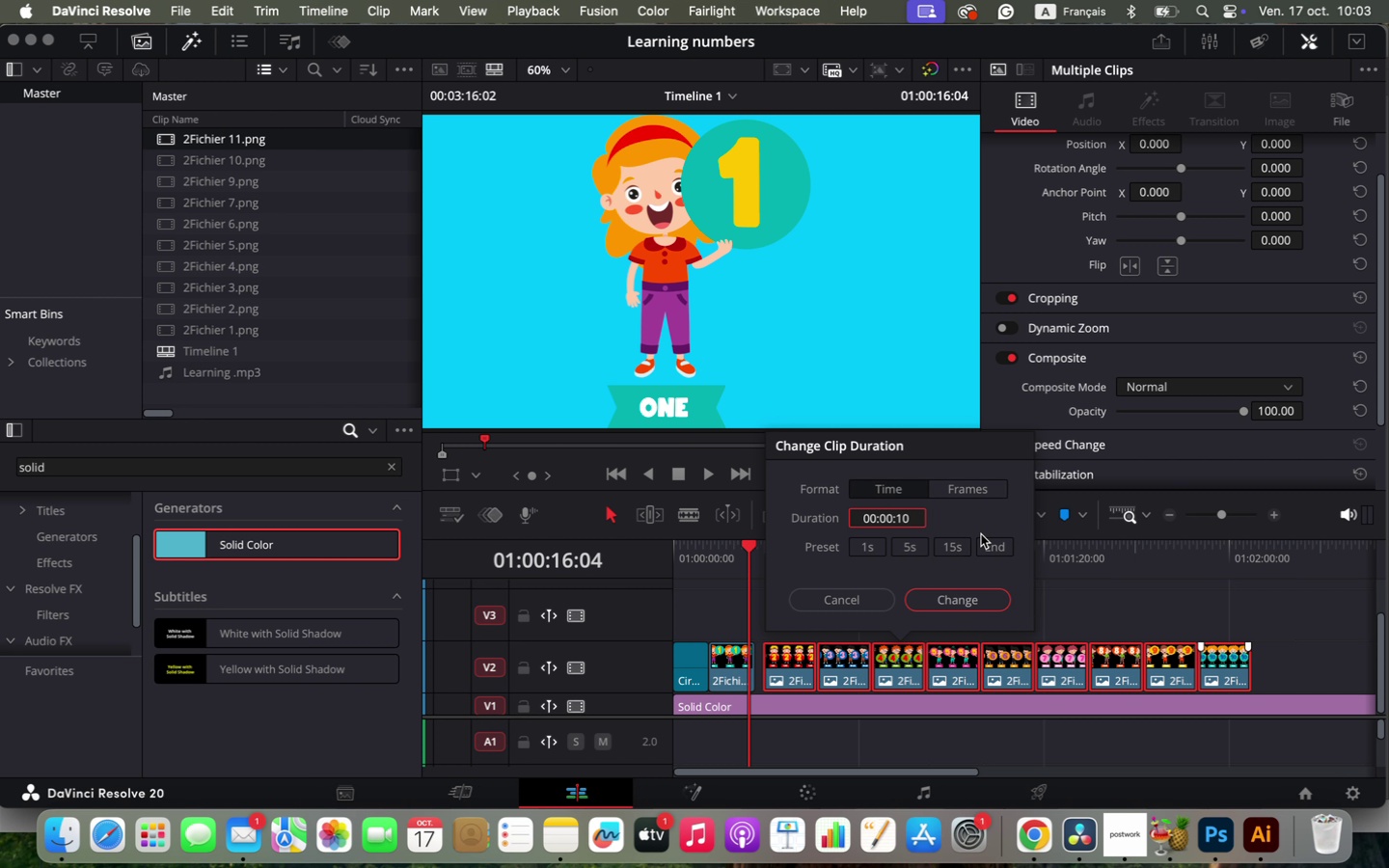 
key(Enter)
 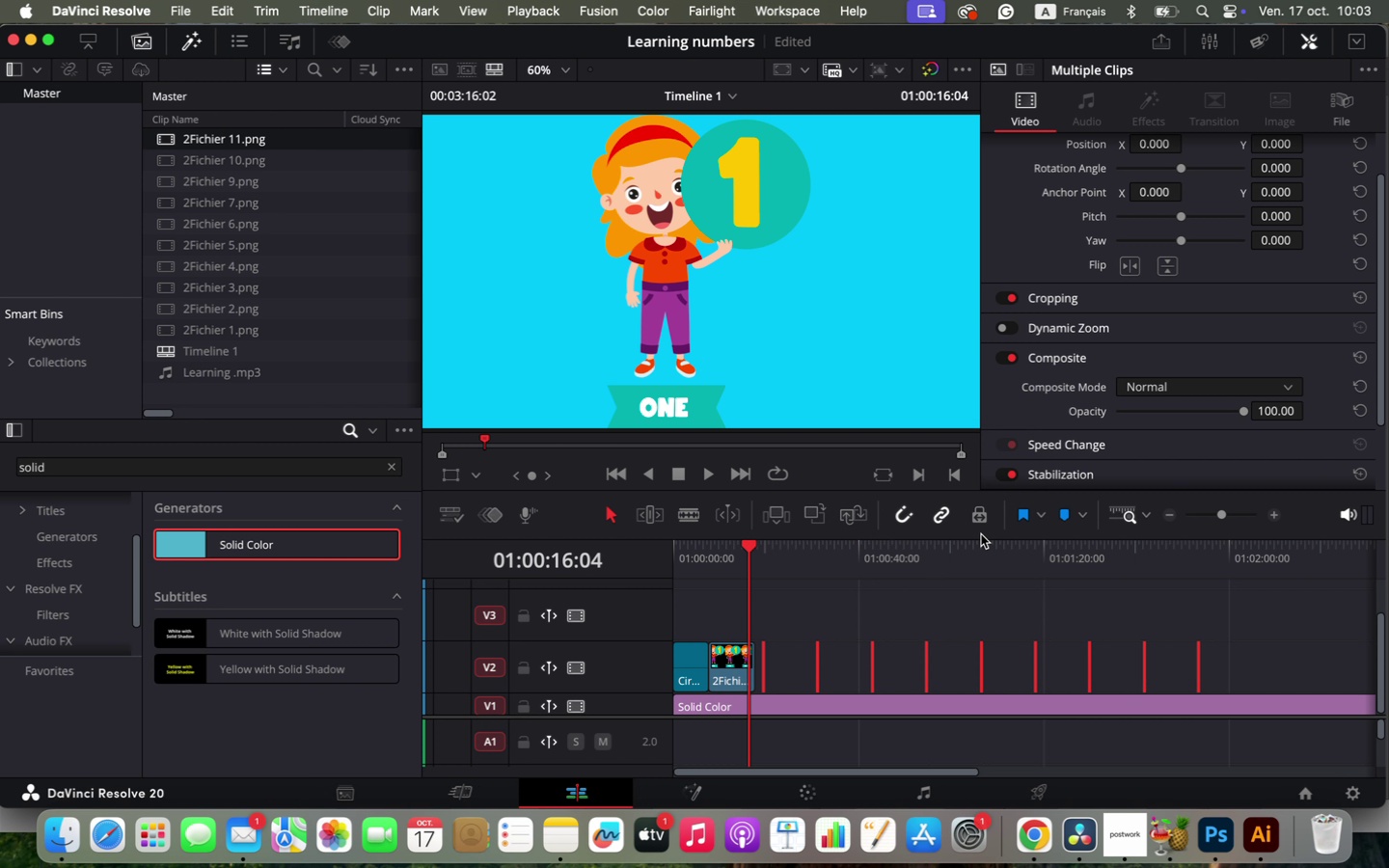 
key(Meta+CommandLeft)
 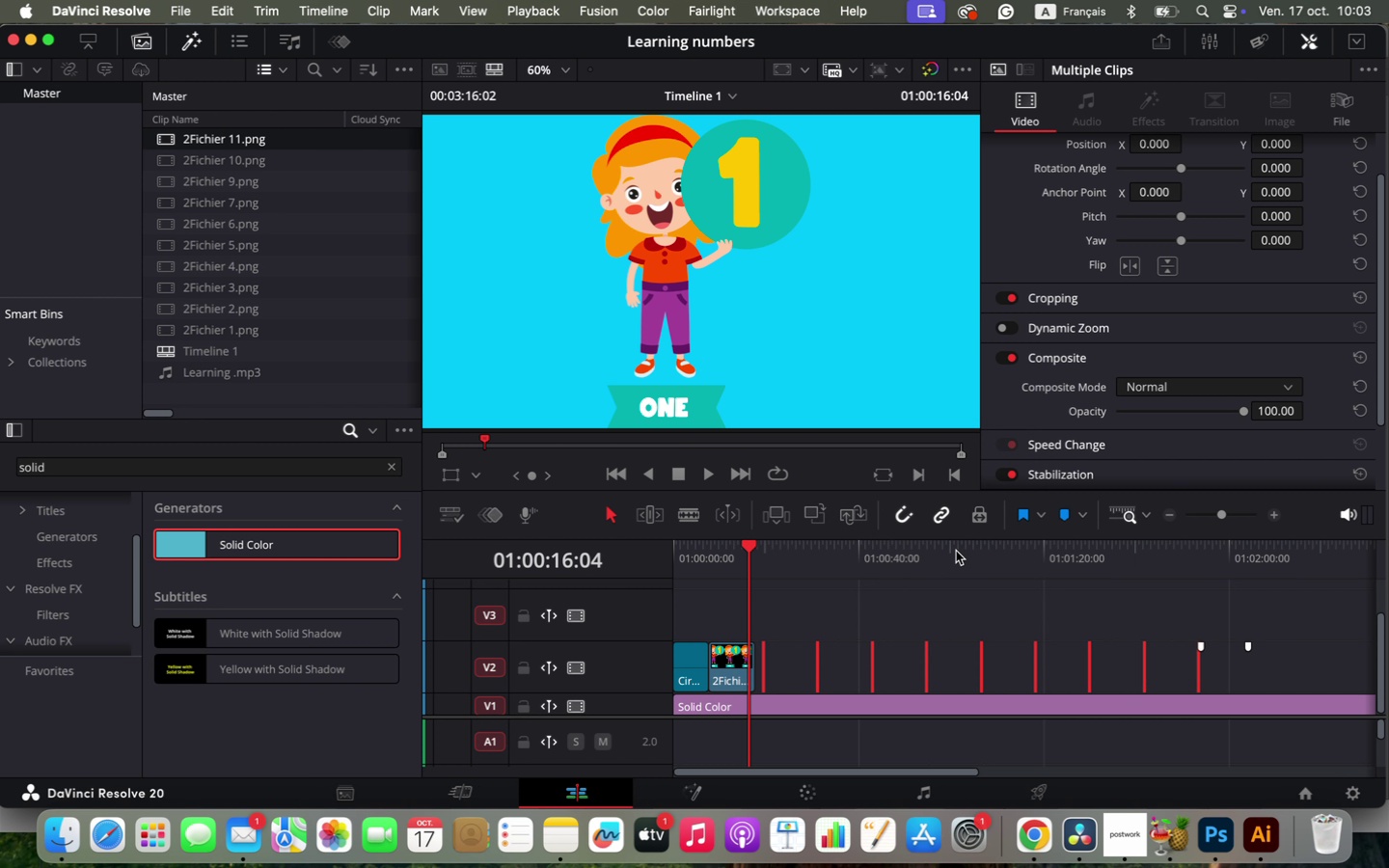 
key(Meta+W)
 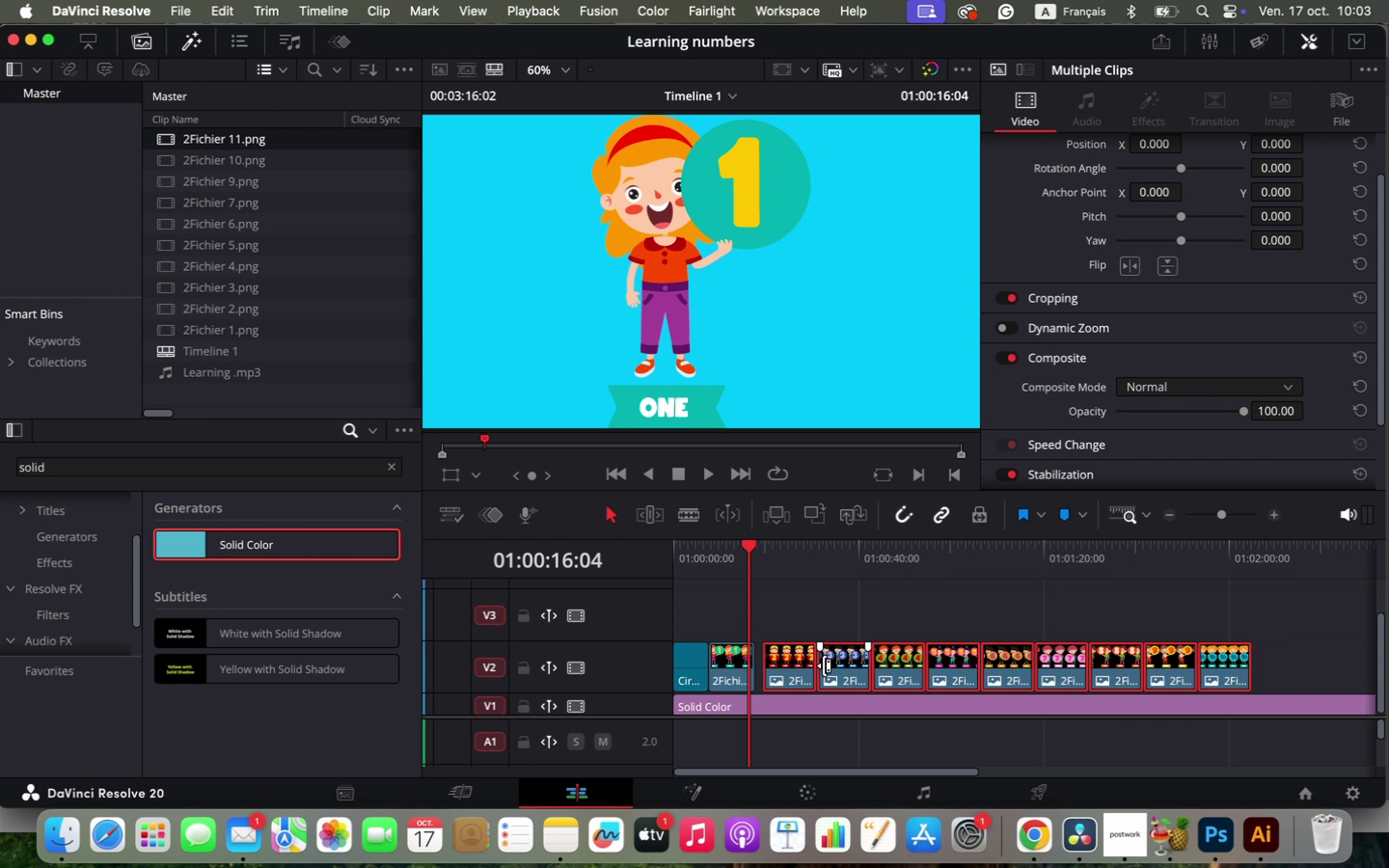 
right_click([824, 665])
 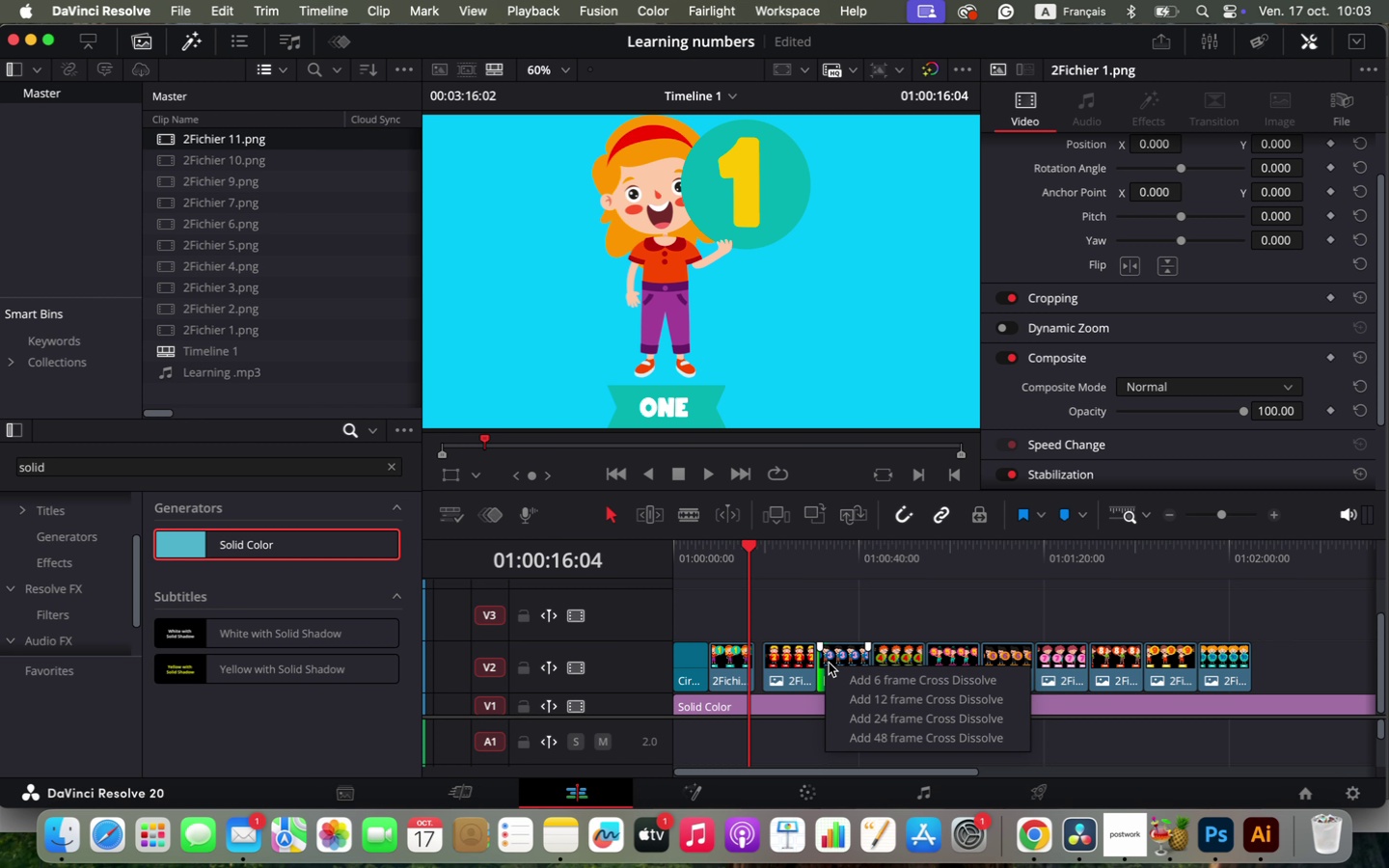 
left_click([779, 662])
 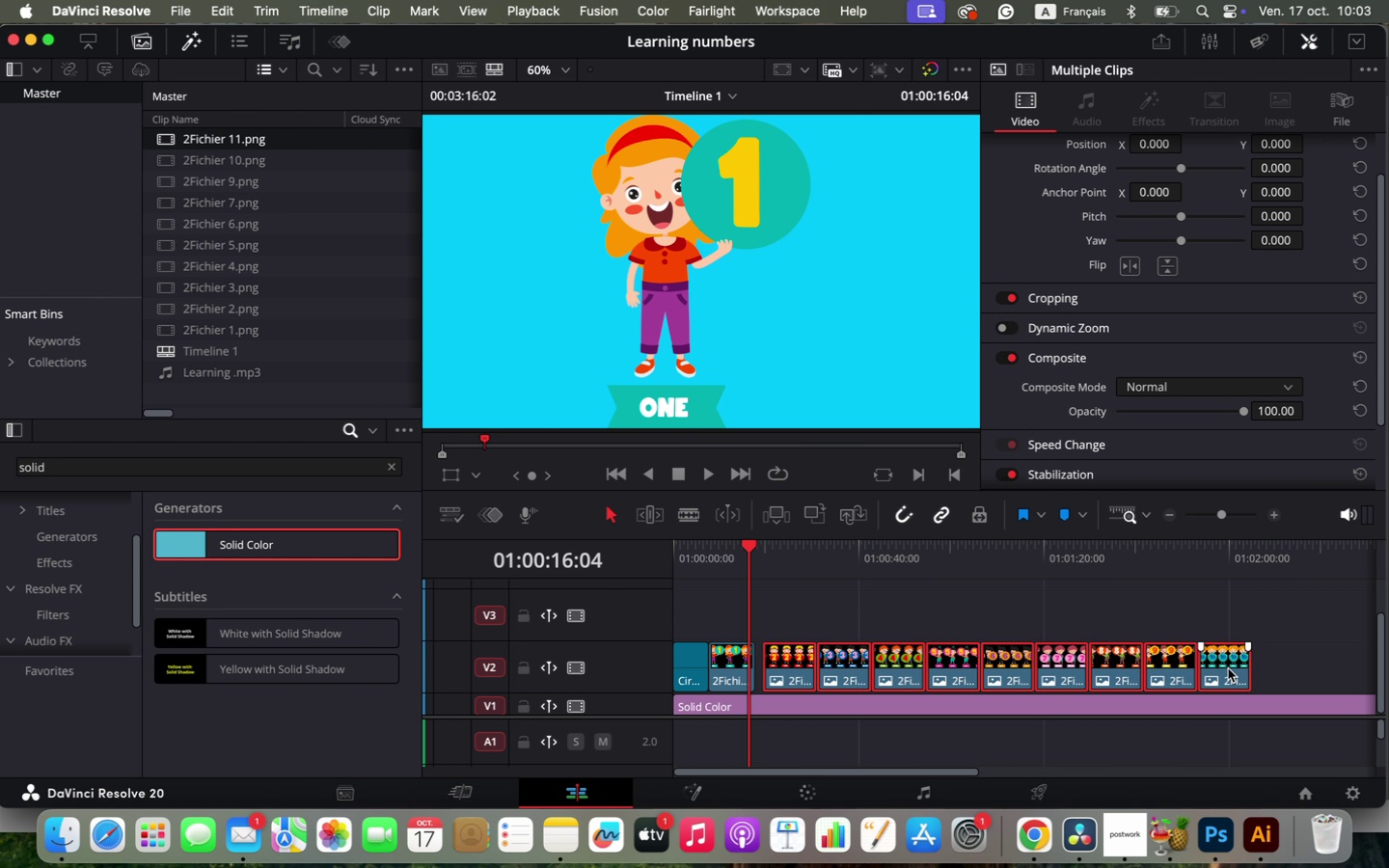 
left_click_drag(start_coordinate=[785, 616], to_coordinate=[1258, 670])
 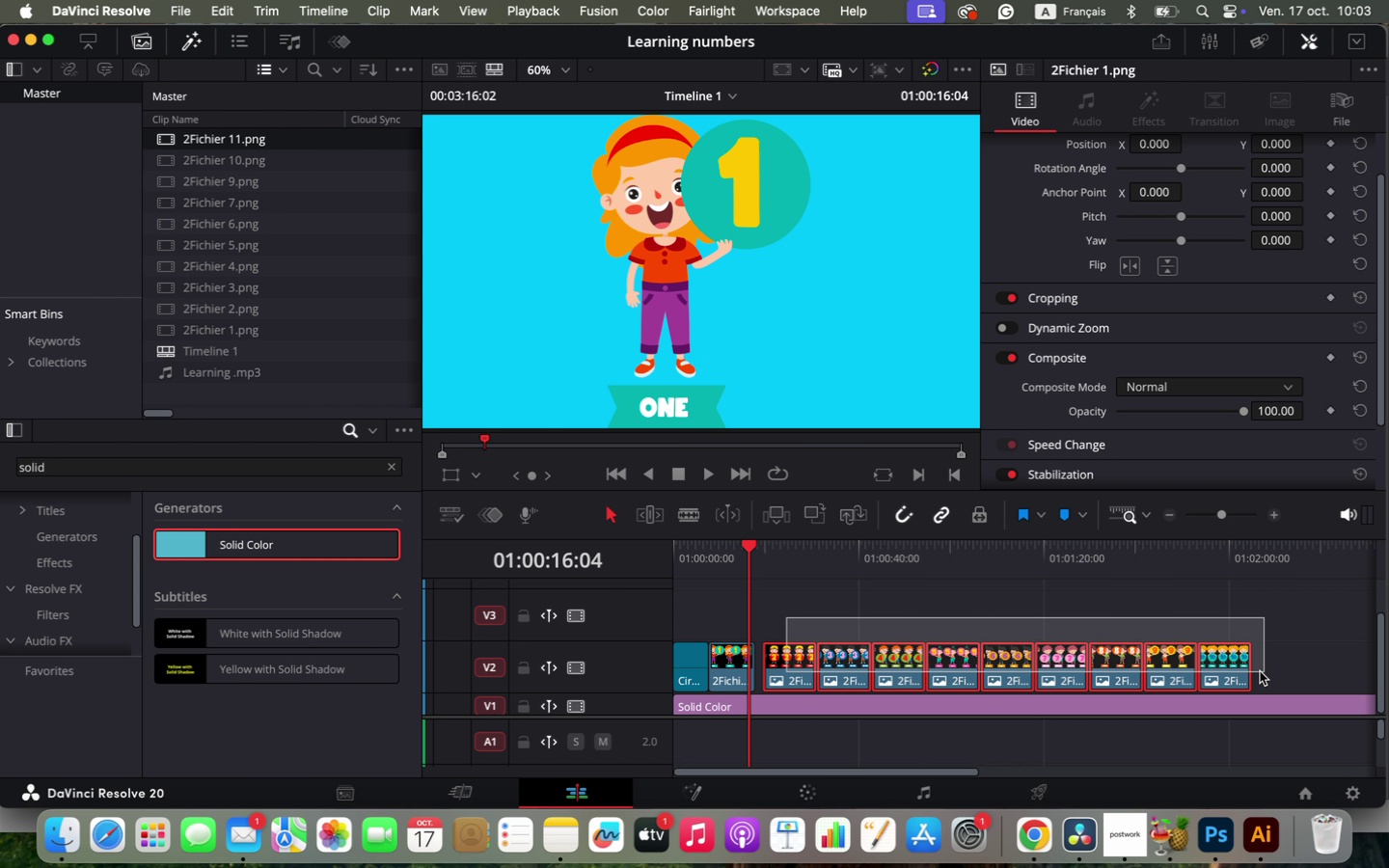 
right_click([1227, 667])
 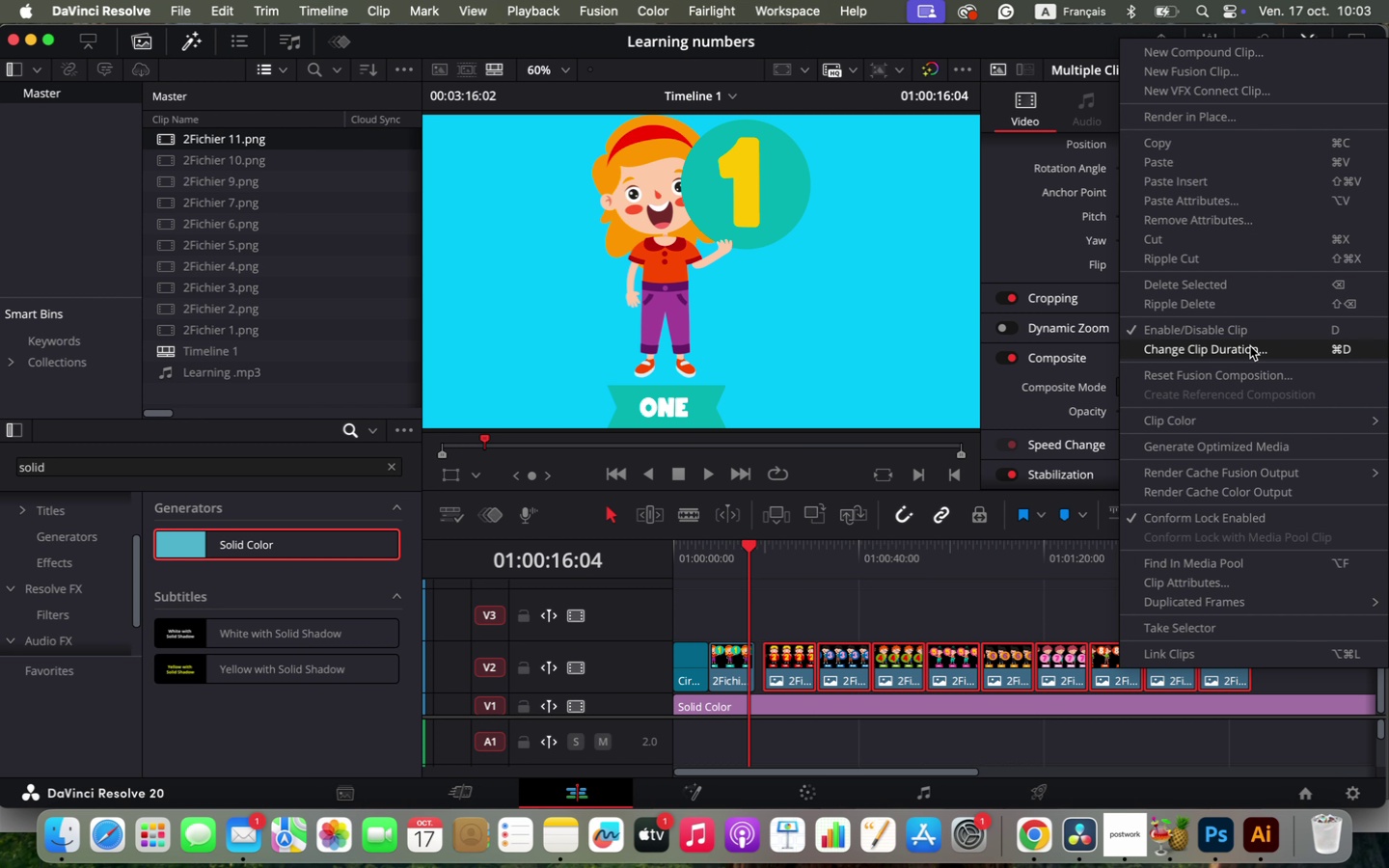 
left_click([1249, 349])
 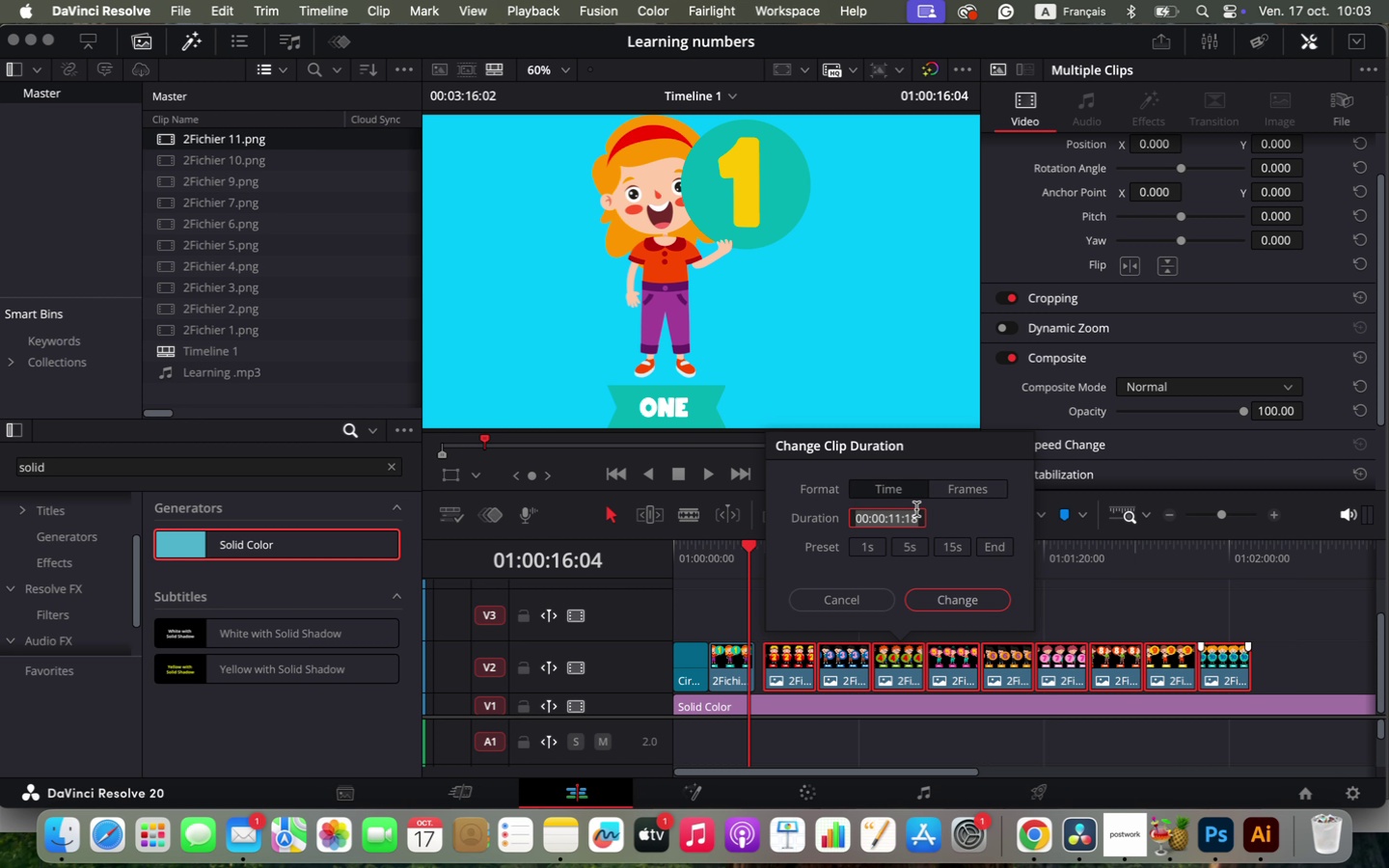 
left_click([916, 517])
 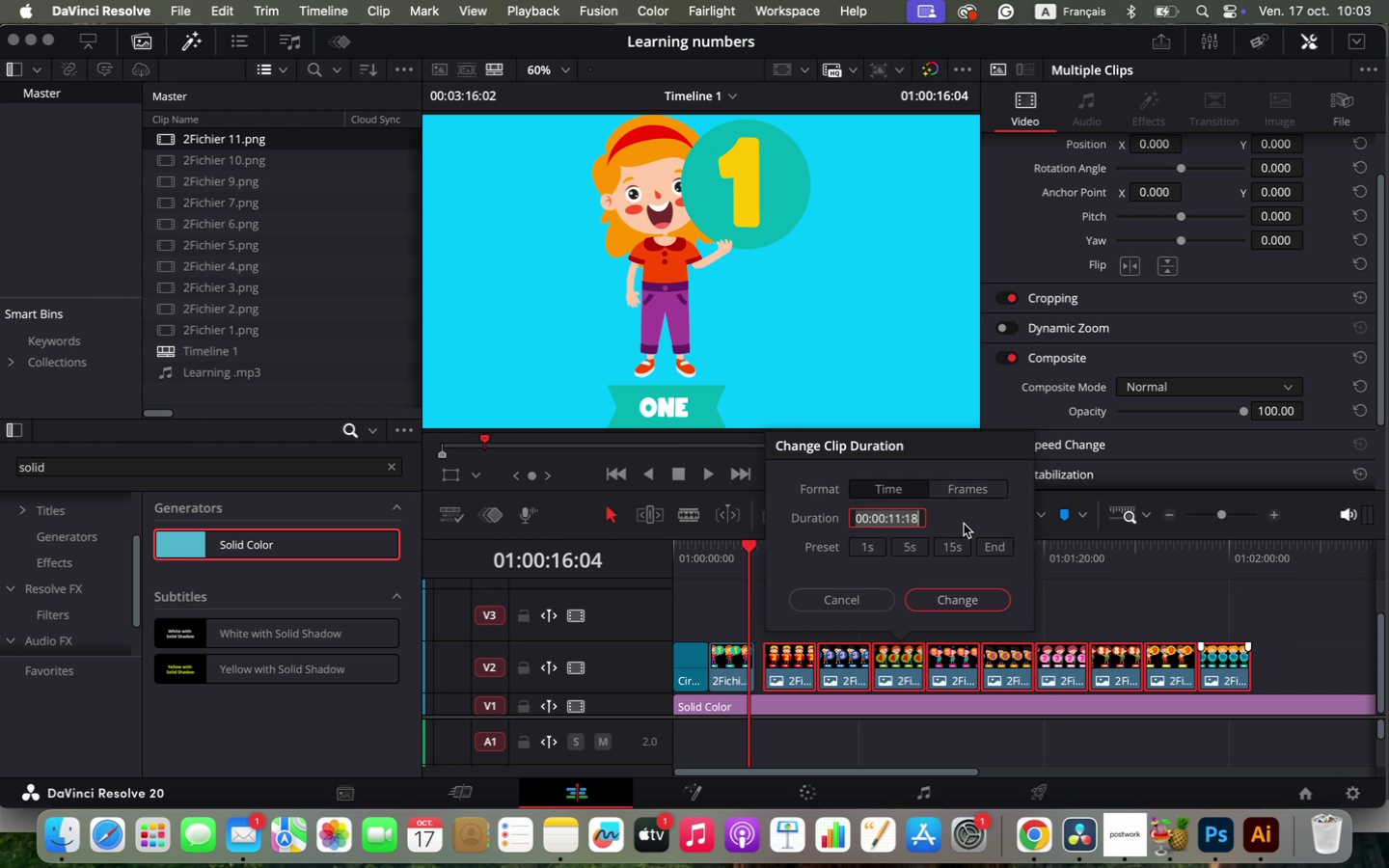 
key(Backspace)
 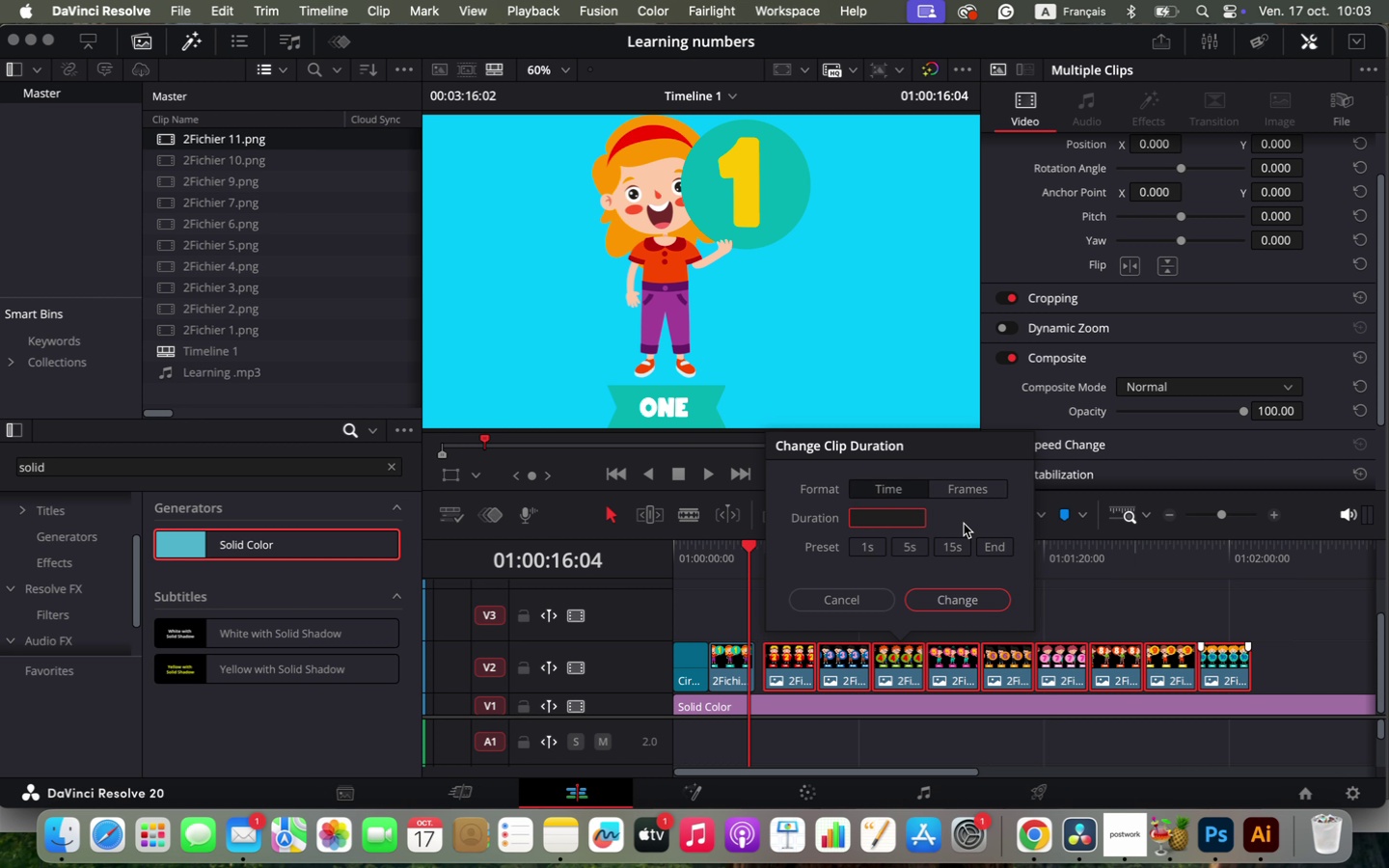 
key(Meta+CommandLeft)
 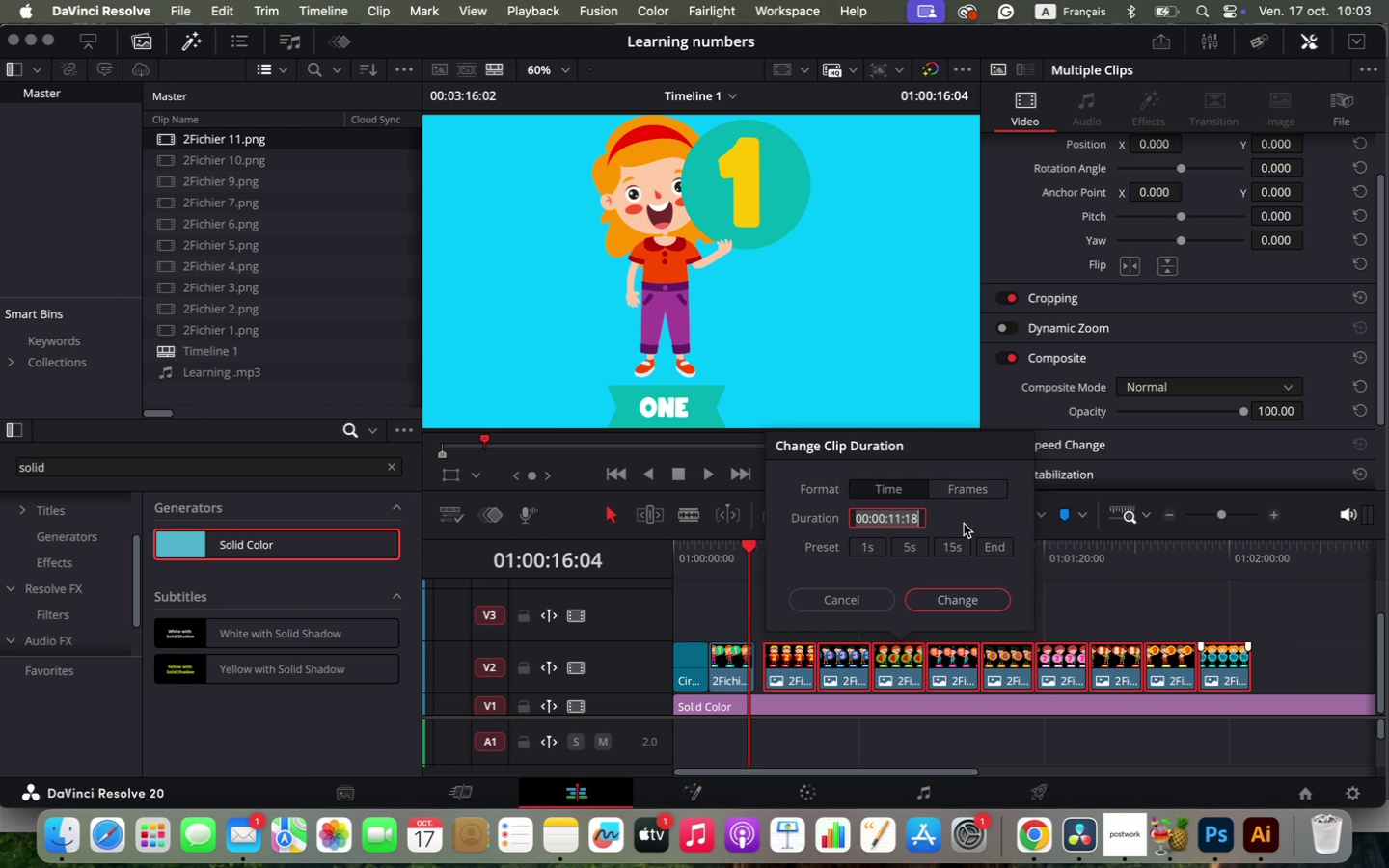 
key(Meta+W)
 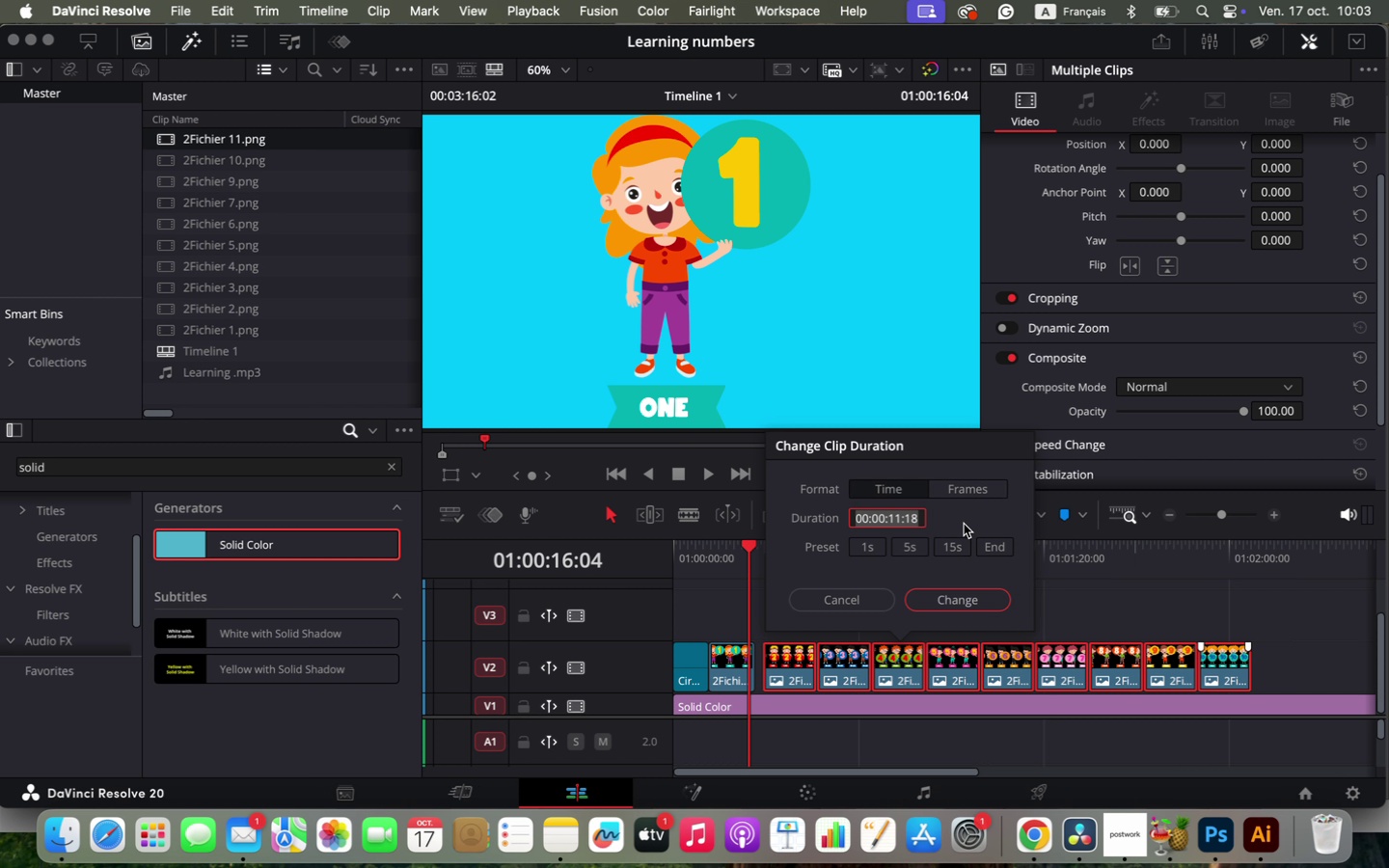 
key(ArrowLeft)
 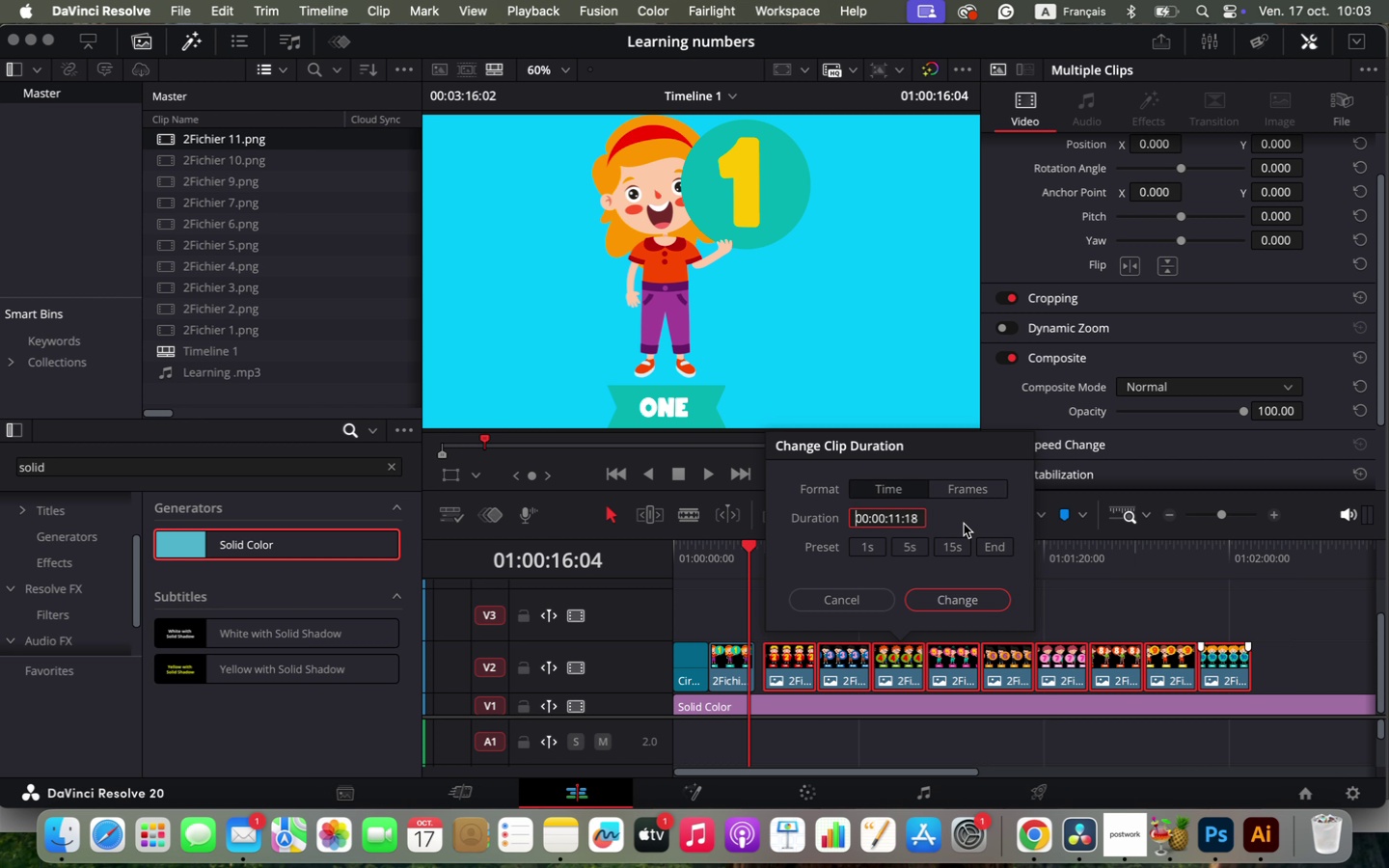 
hold_key(key=ArrowRight, duration=1.0)
 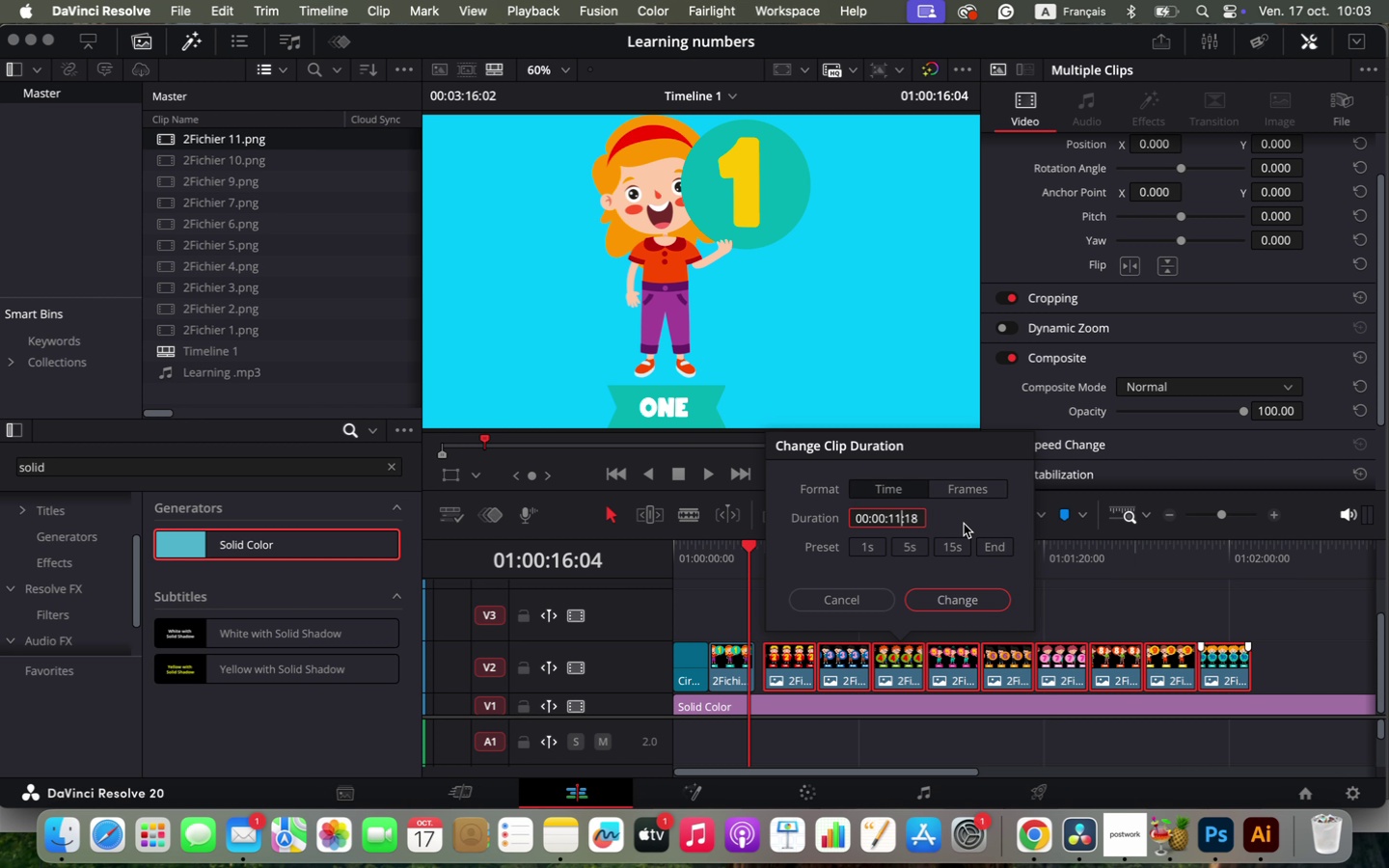 
key(Backspace)
 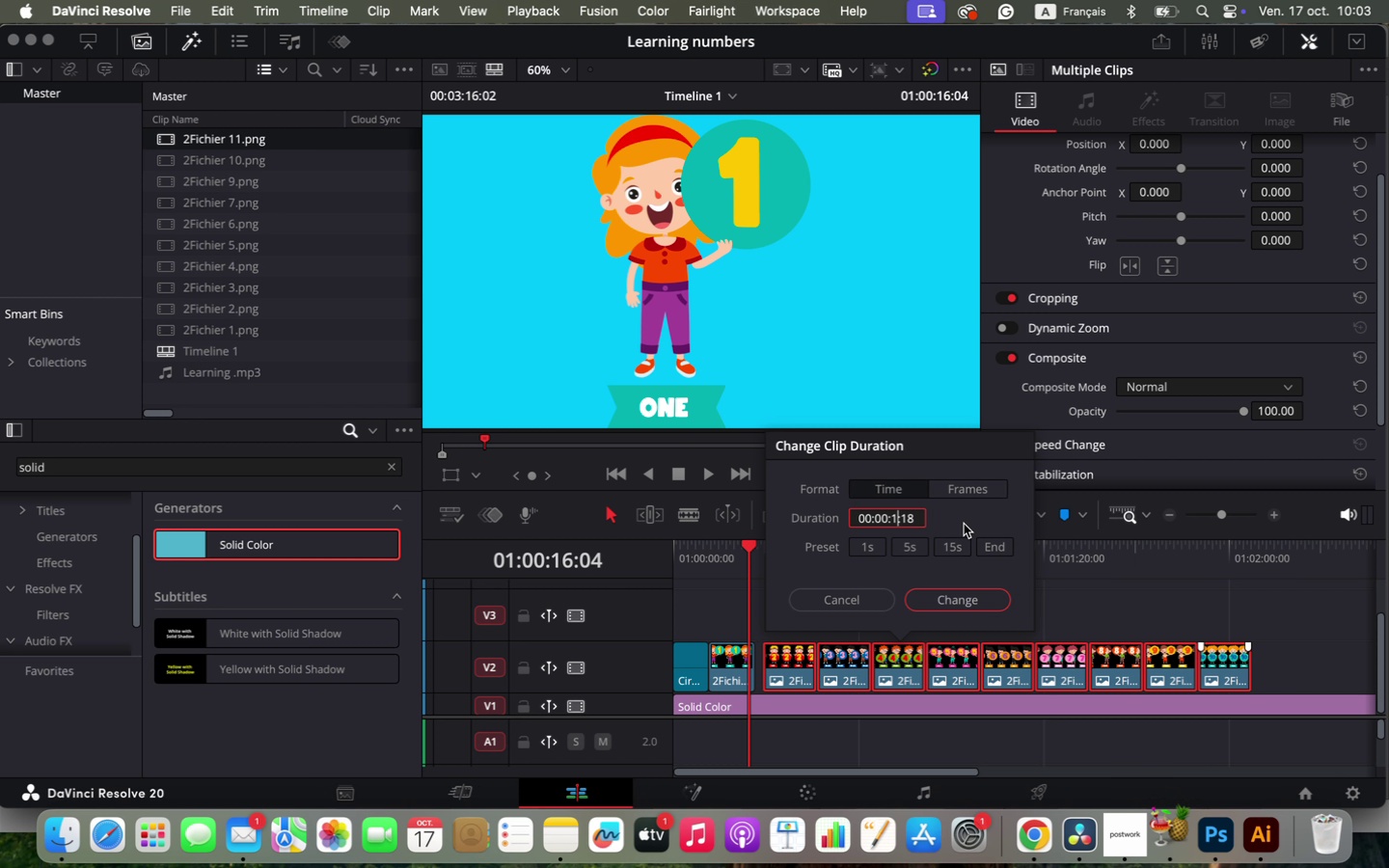 
key(Shift+0)
 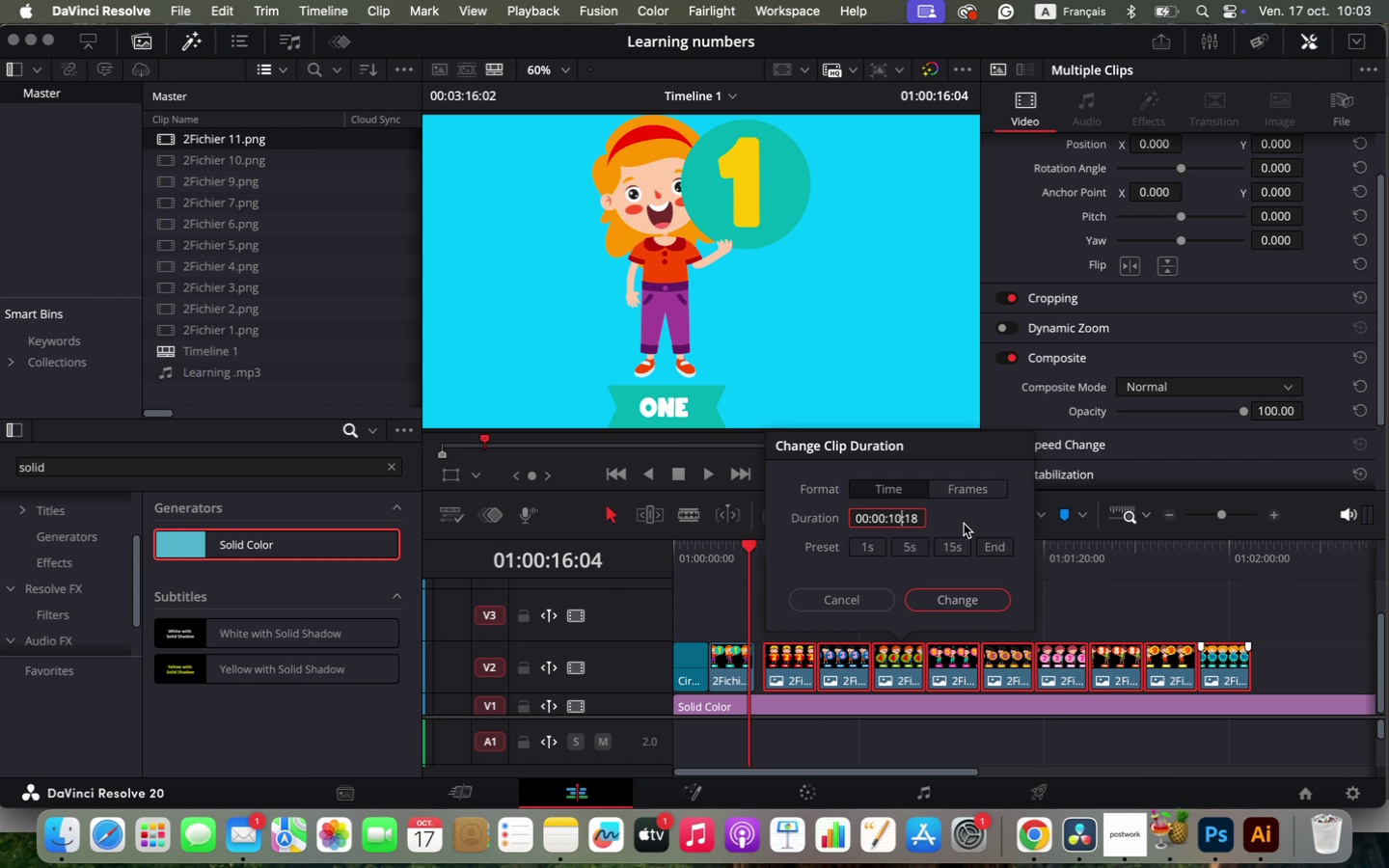 
key(ArrowRight)
 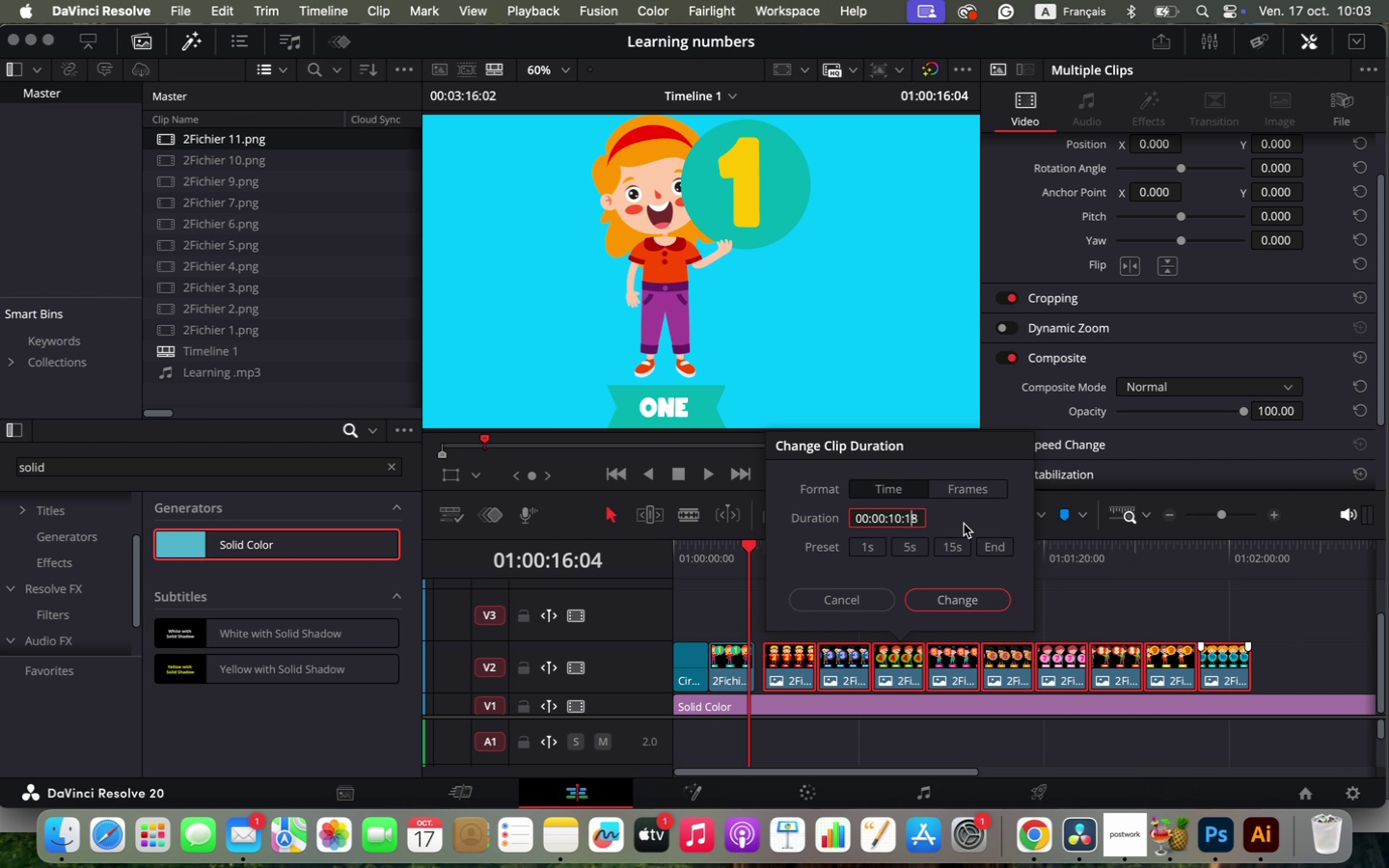 
key(ArrowRight)
 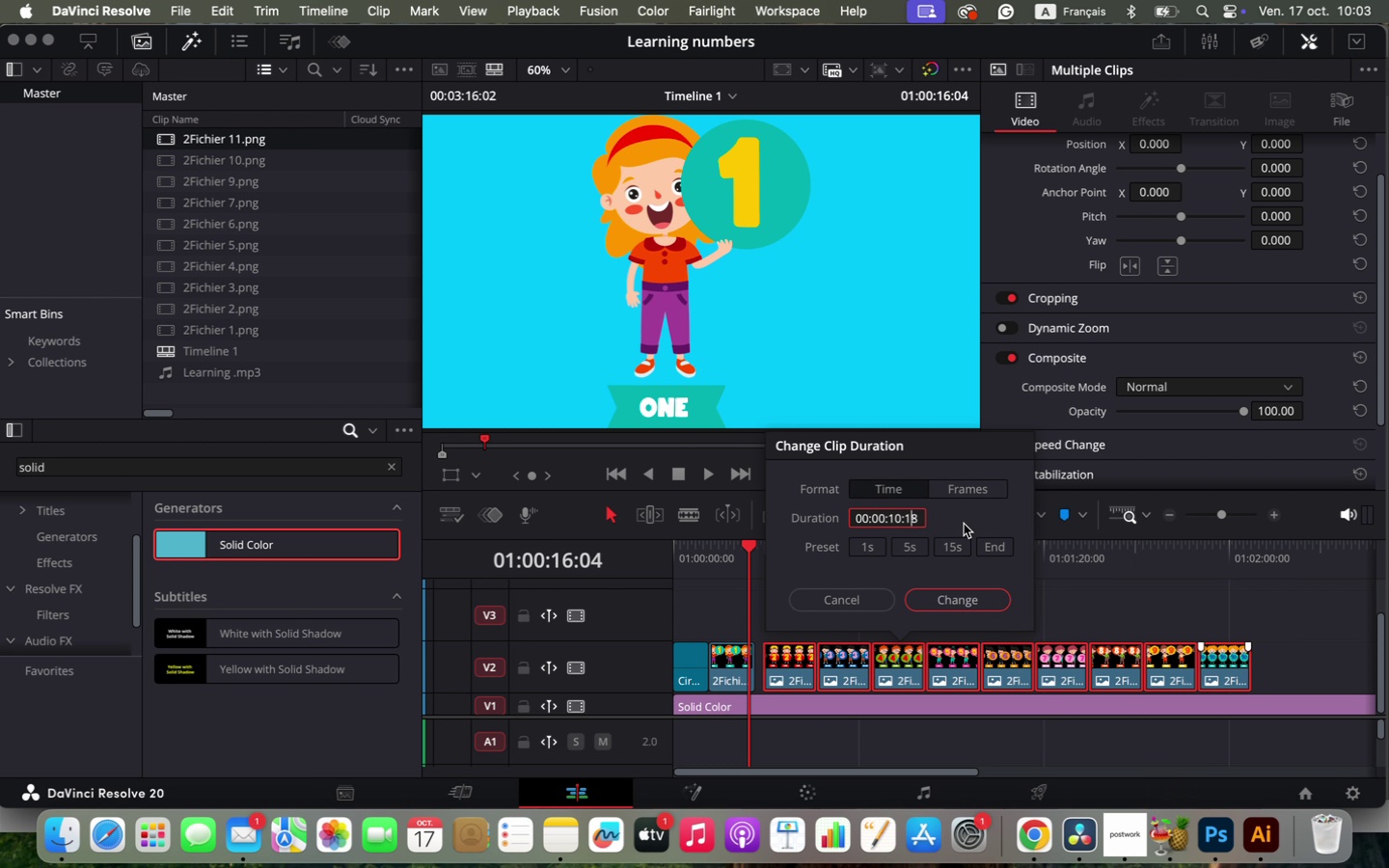 
key(ArrowRight)
 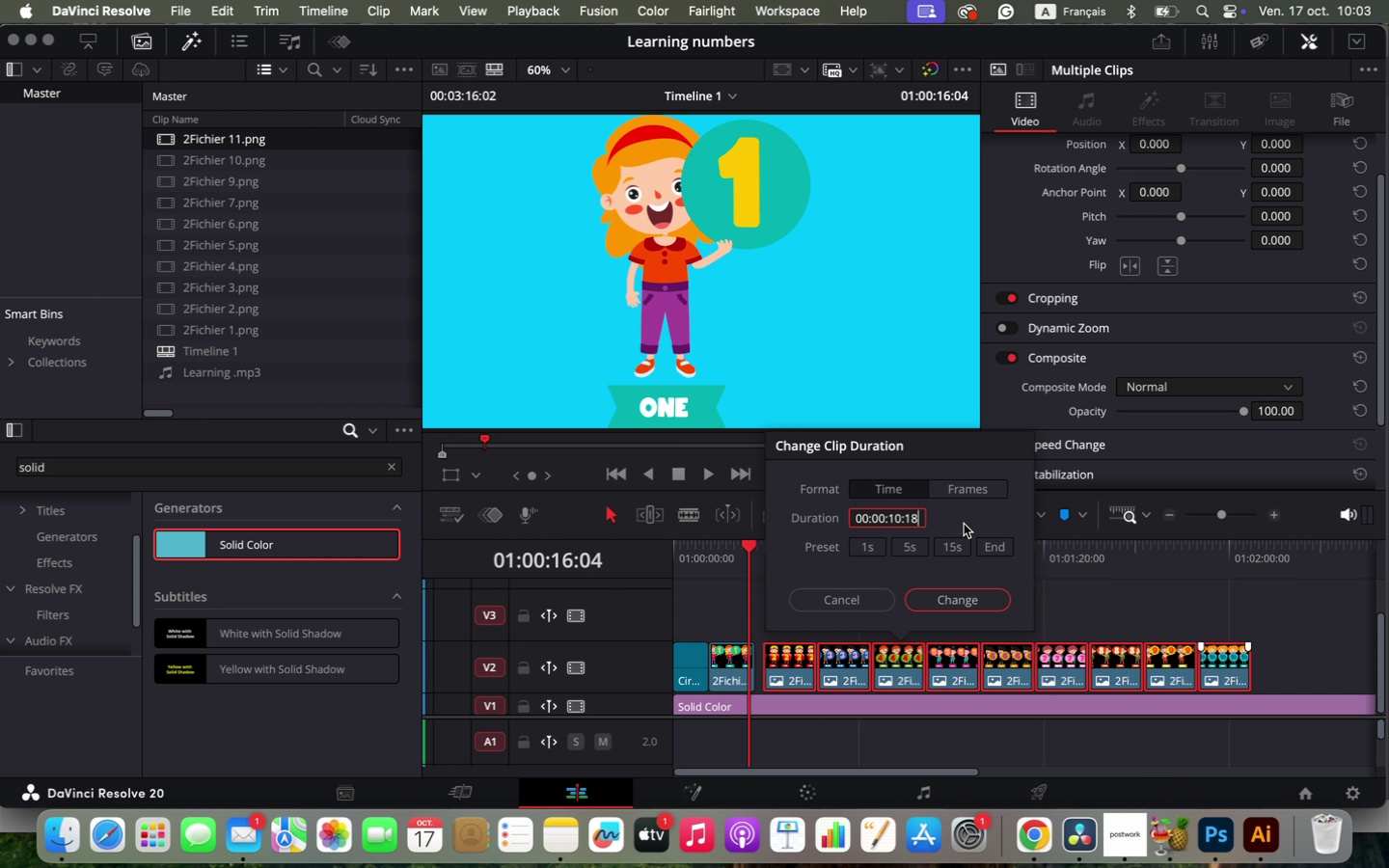 
key(Backspace)
key(Backspace)
type()))
 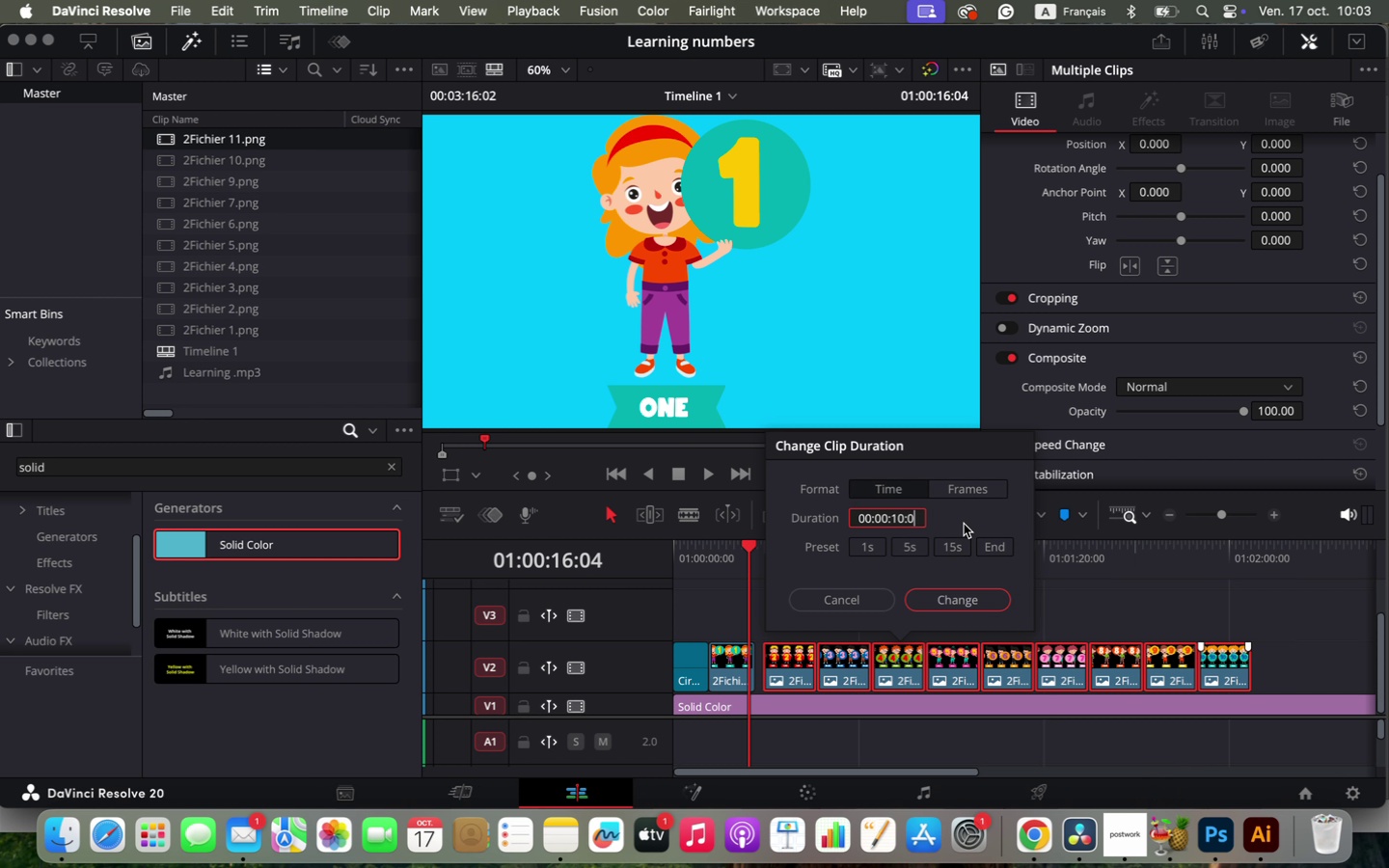 
 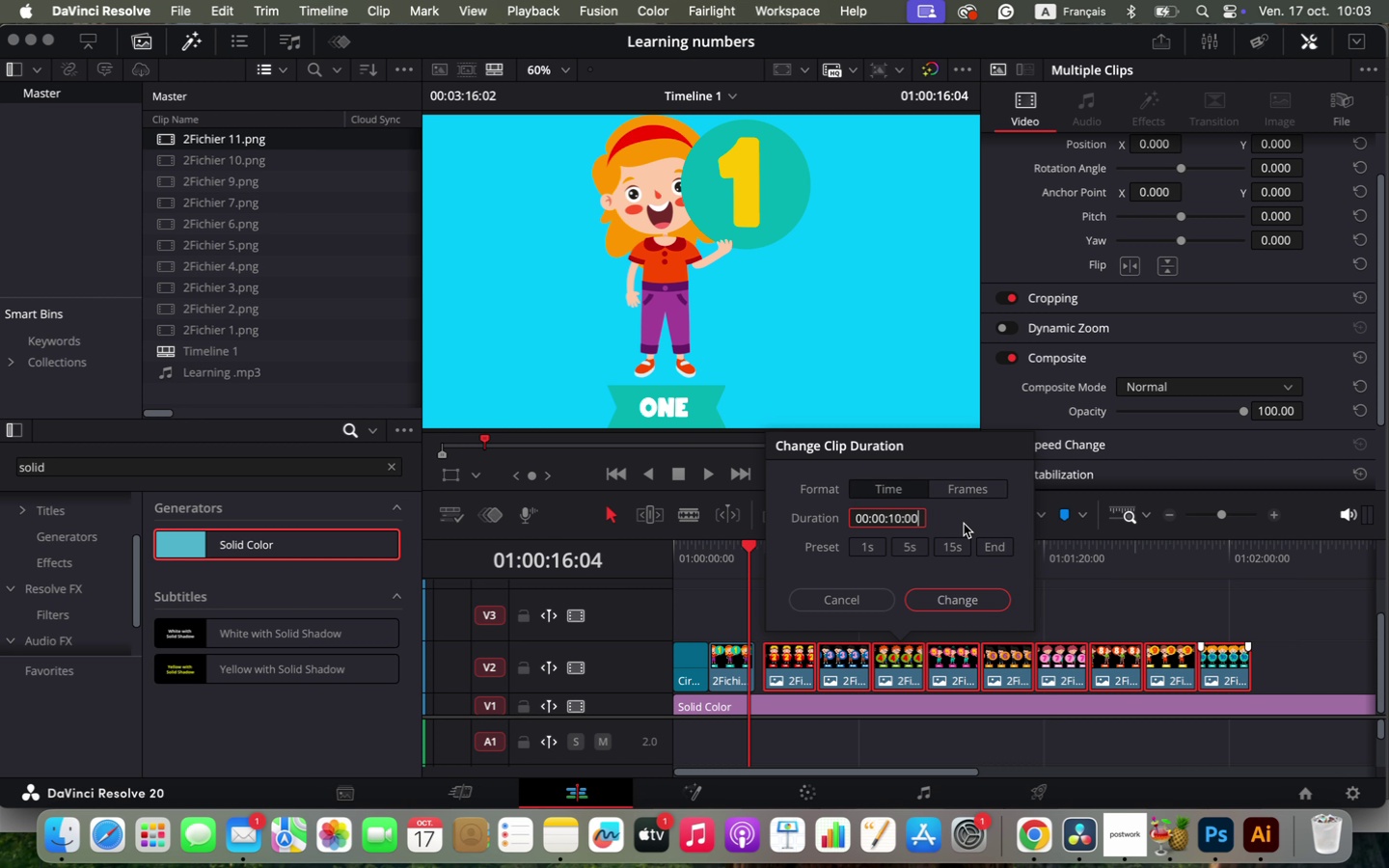 
key(Enter)
 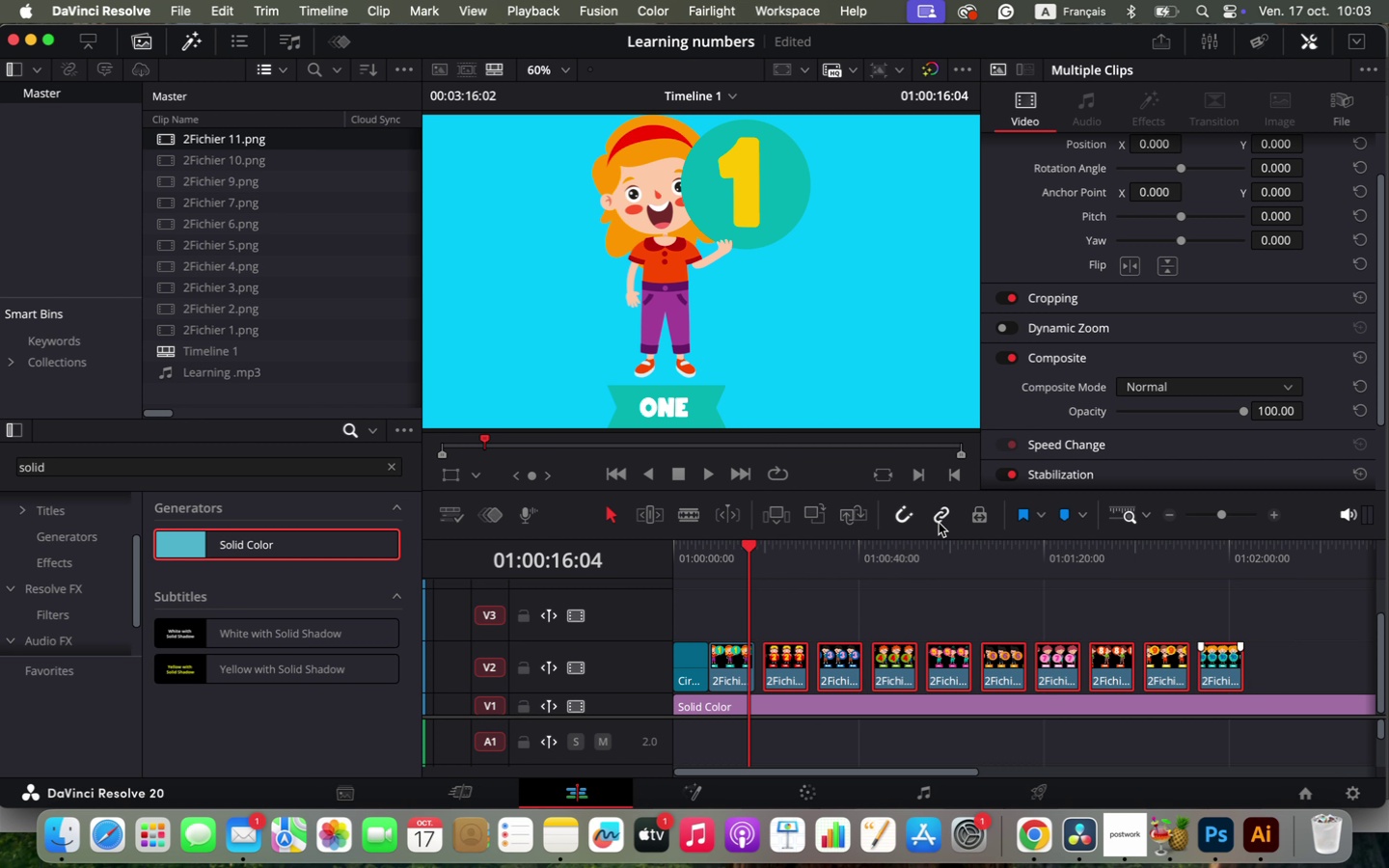 
hold_key(key=OptionLeft, duration=1.22)
scroll: coordinate [898, 693], scroll_direction: up, amount: 22.0
 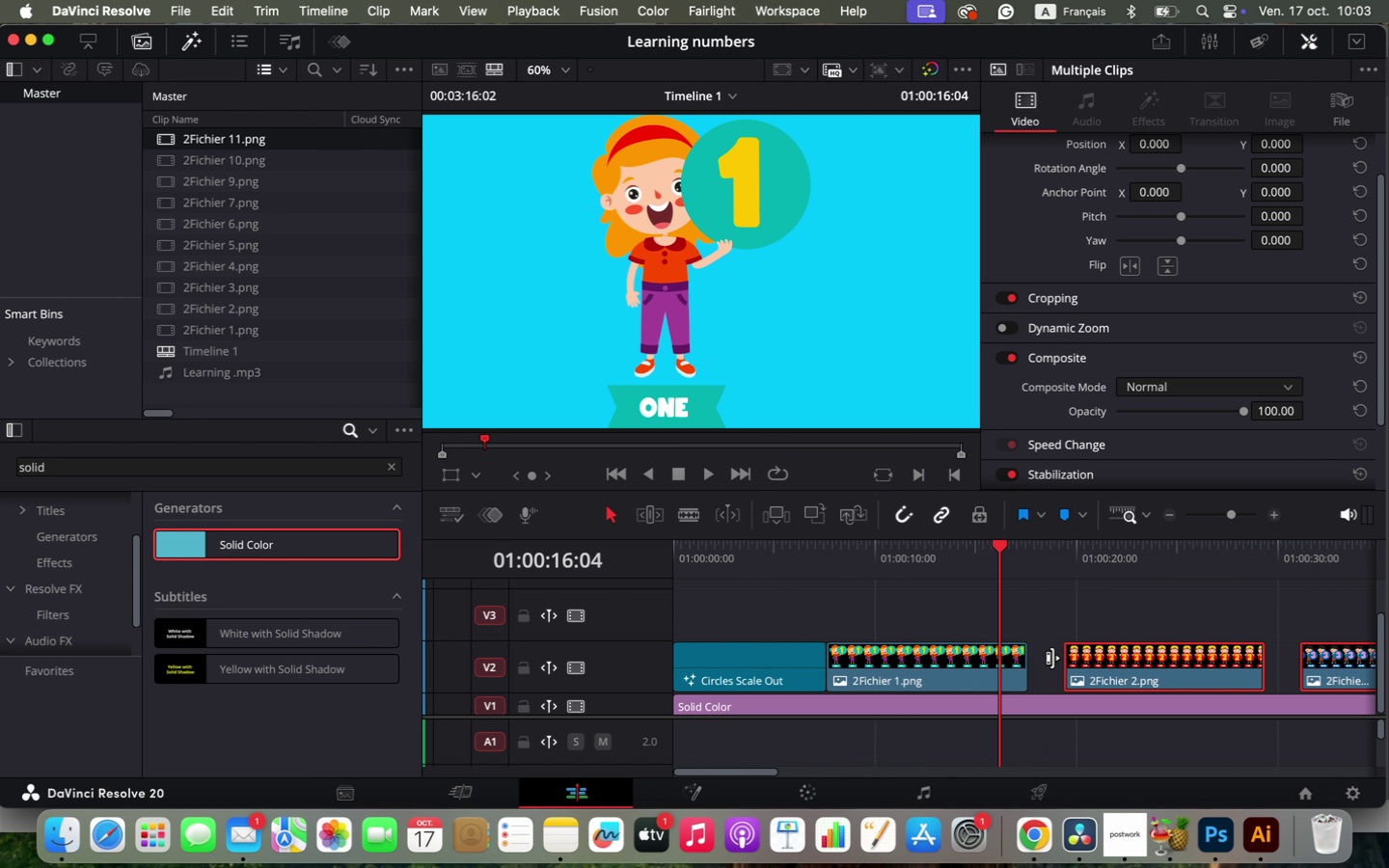 
left_click([1047, 665])
 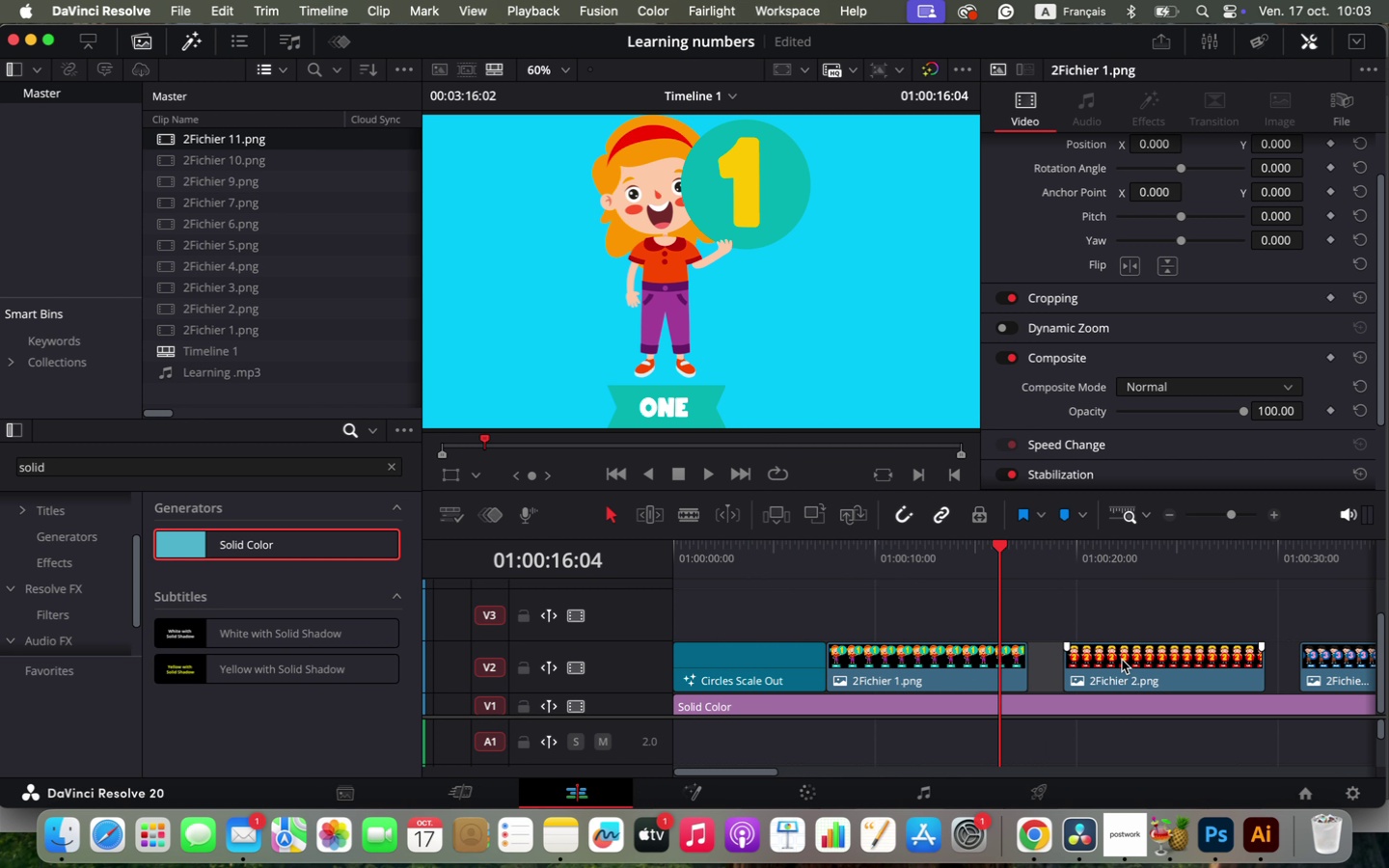 
key(Backspace)
 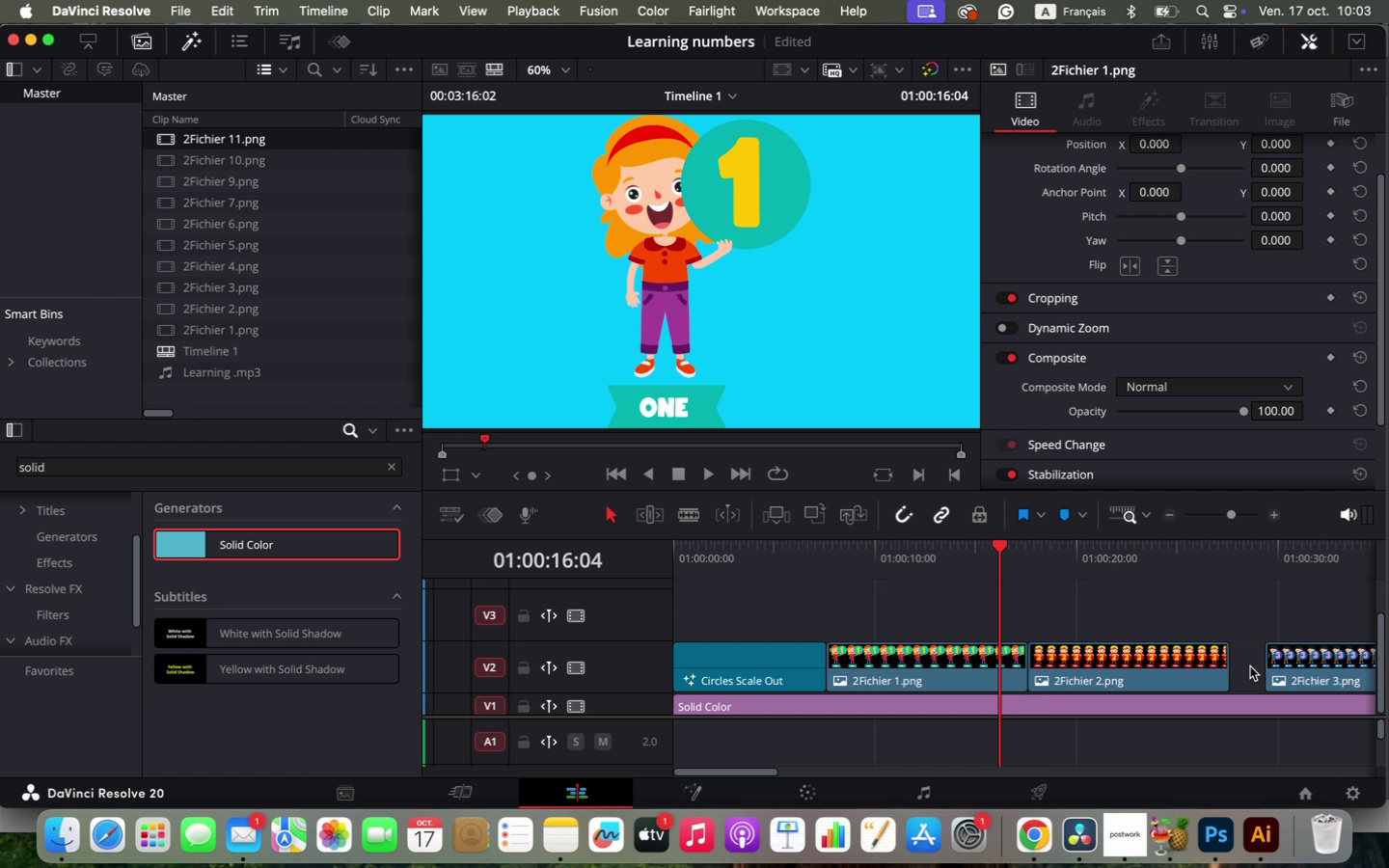 
left_click([1250, 666])
 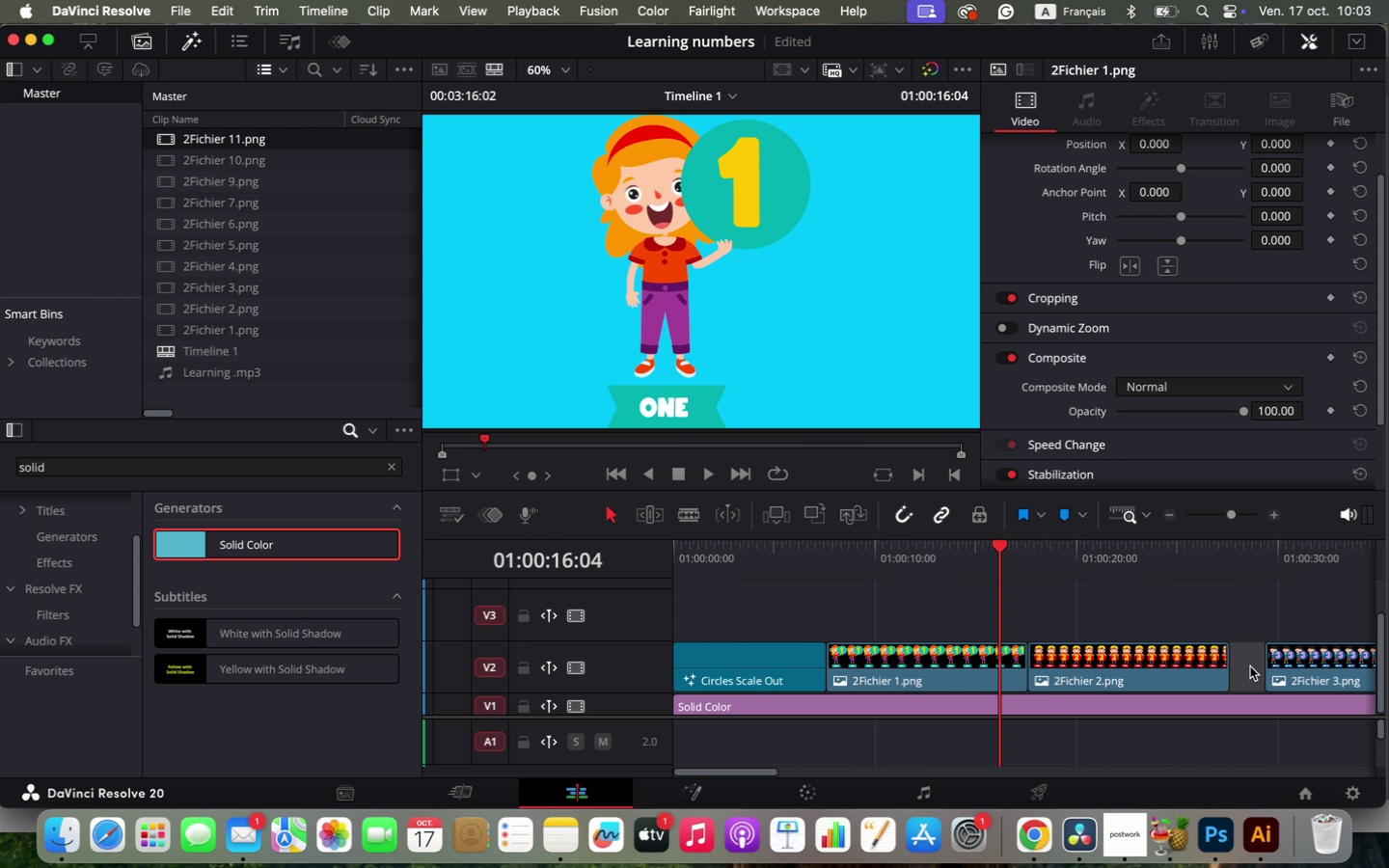 
key(Backspace)
 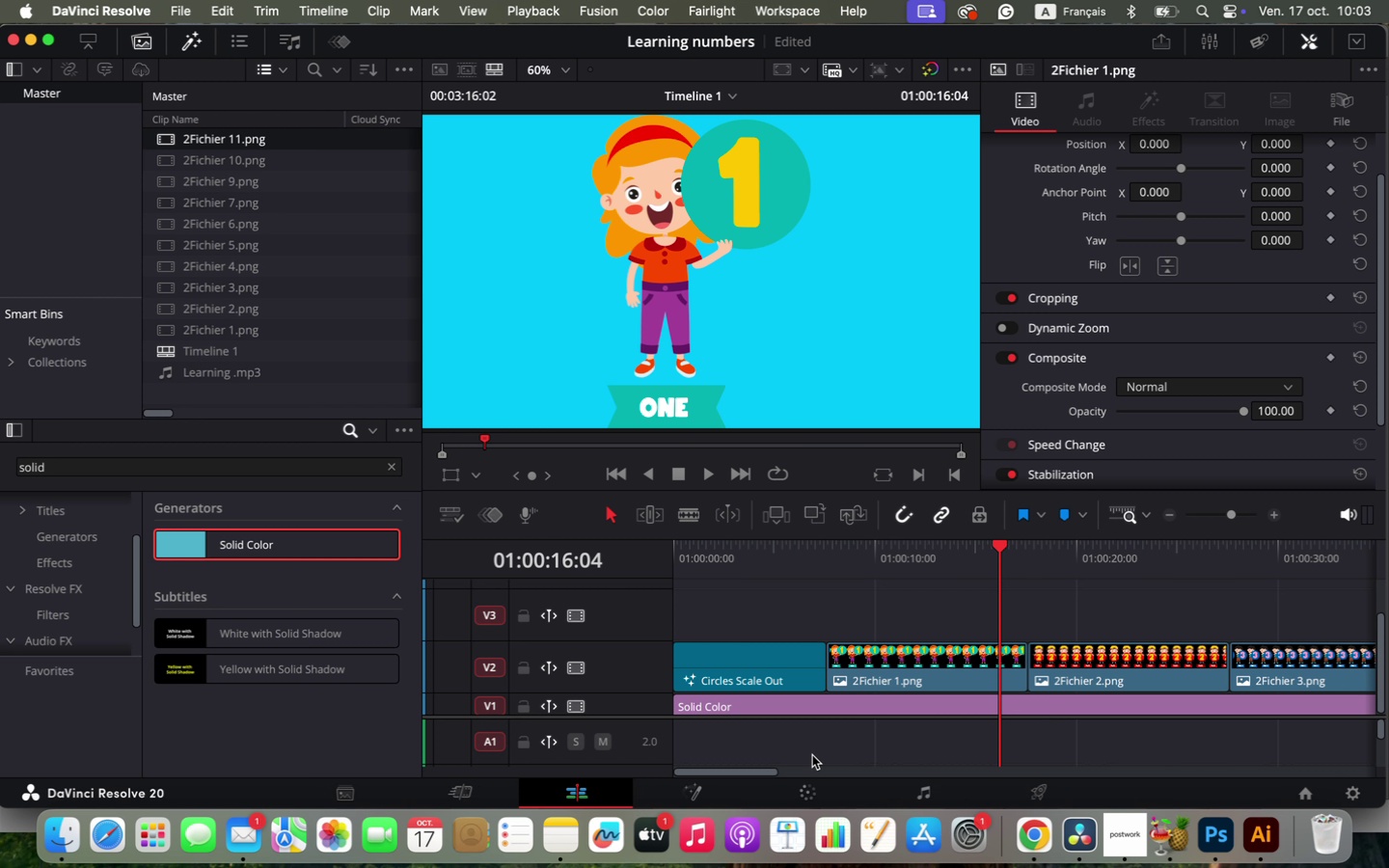 
left_click_drag(start_coordinate=[755, 768], to_coordinate=[868, 770])
 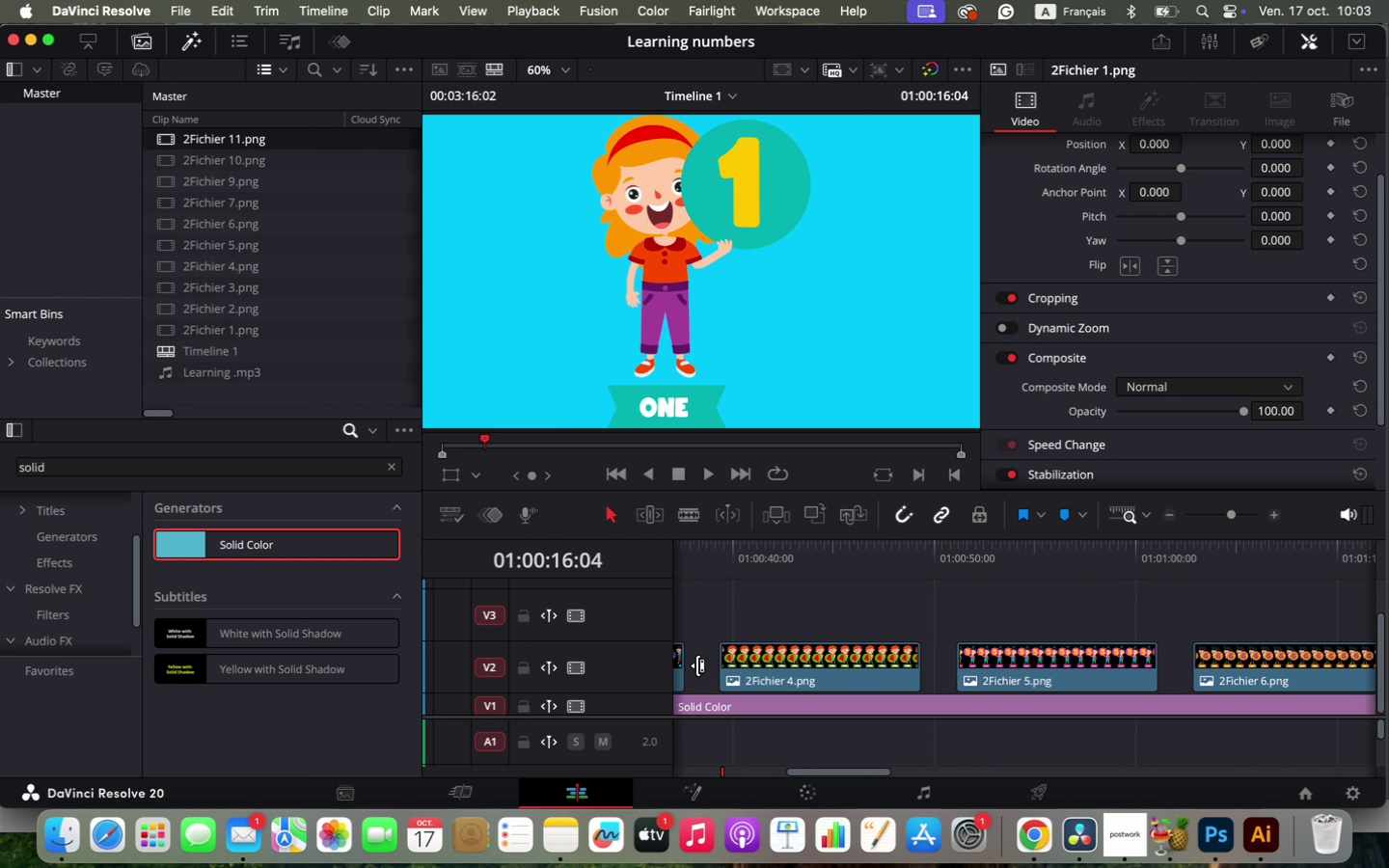 
left_click([702, 666])
 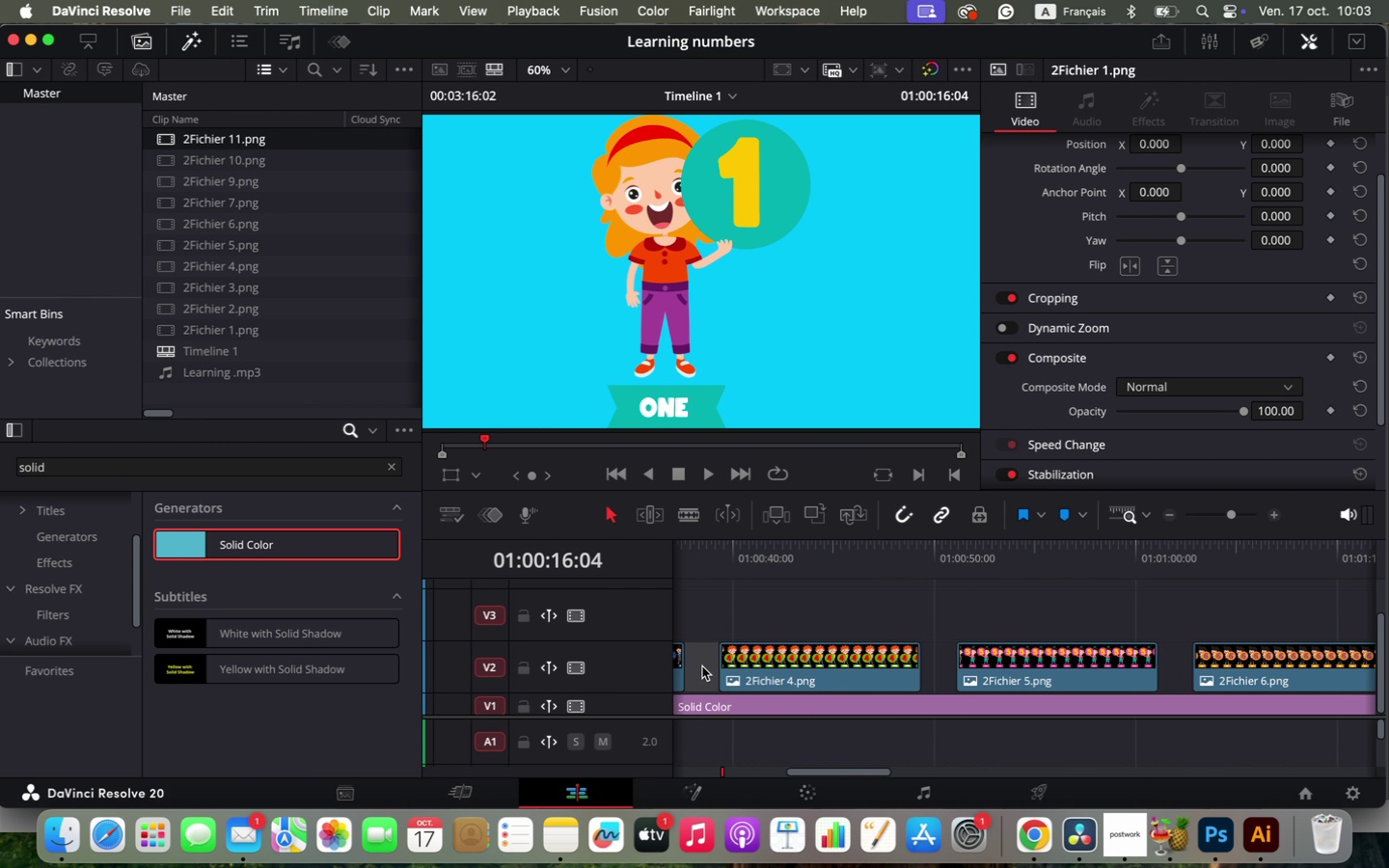 
key(Backspace)
 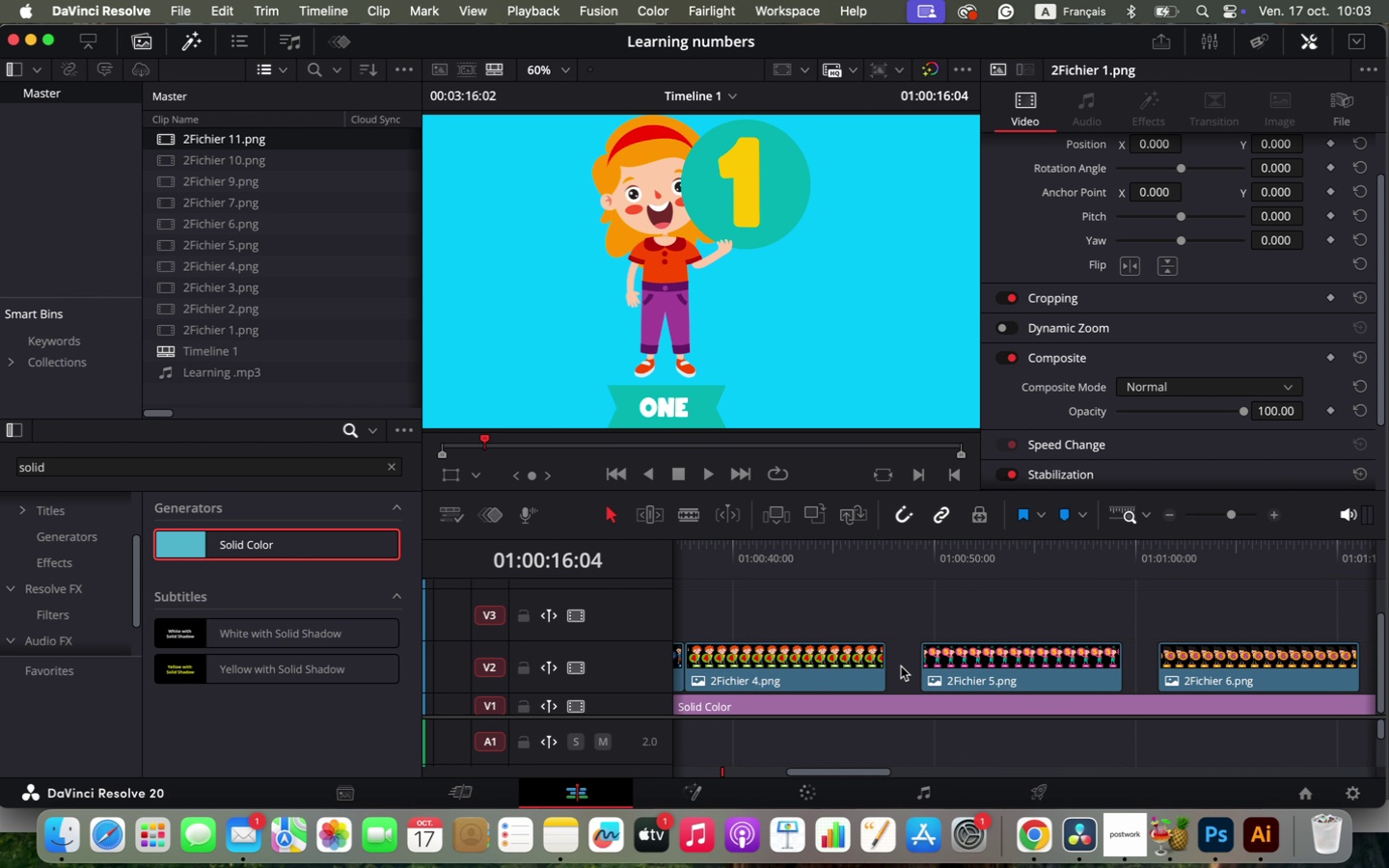 
left_click([901, 666])
 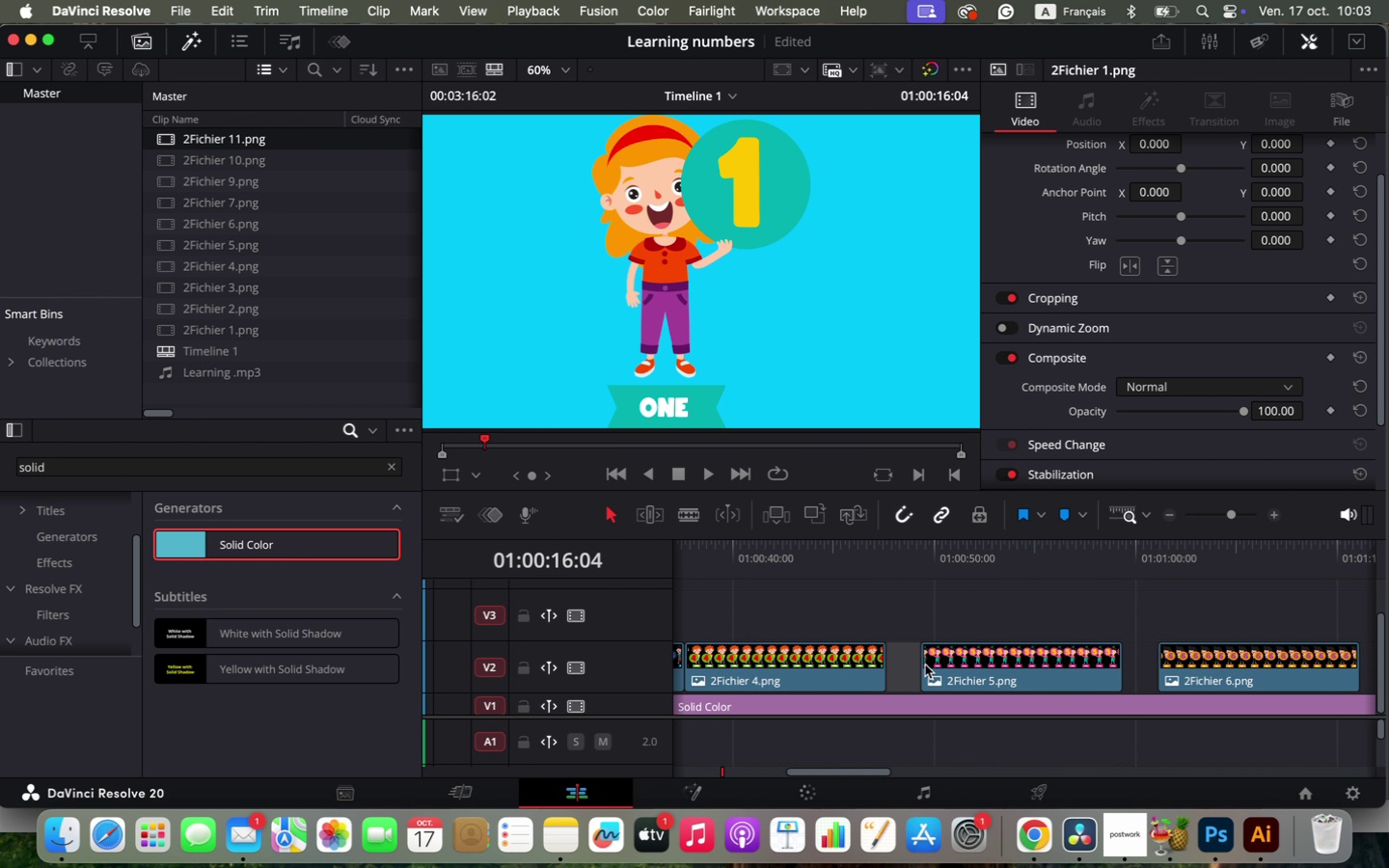 
key(Backspace)
 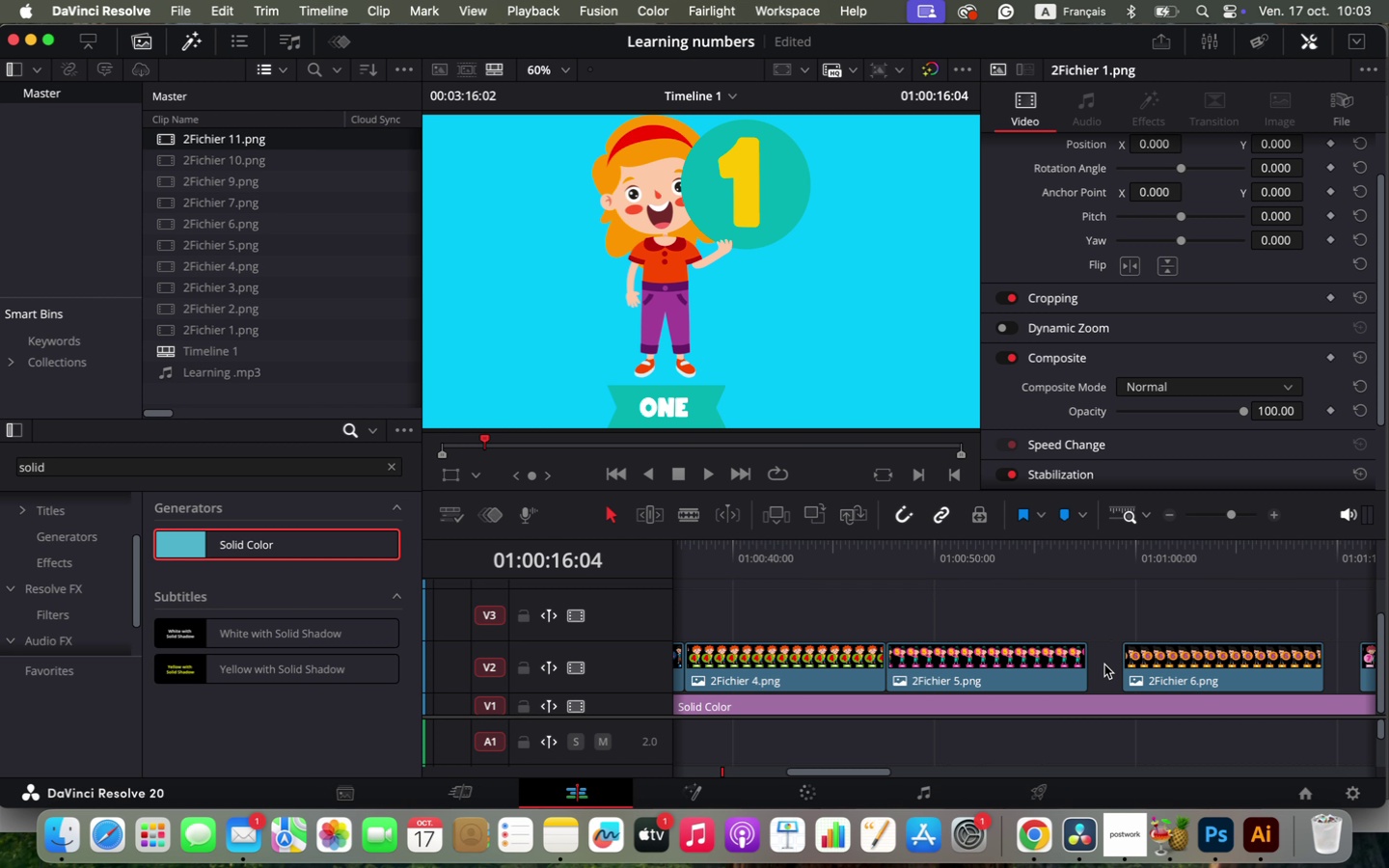 
left_click([1104, 665])
 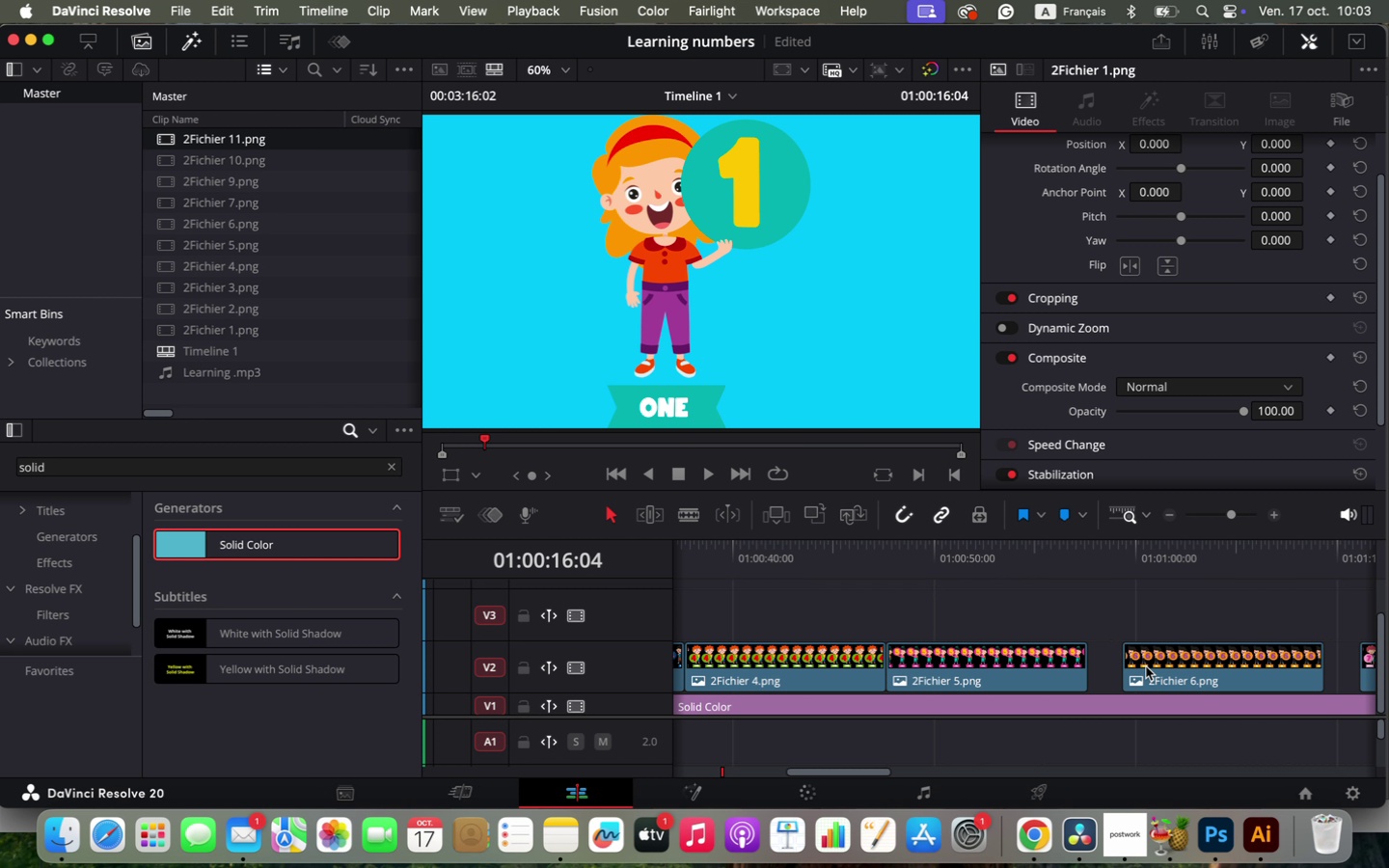 
key(Backspace)
 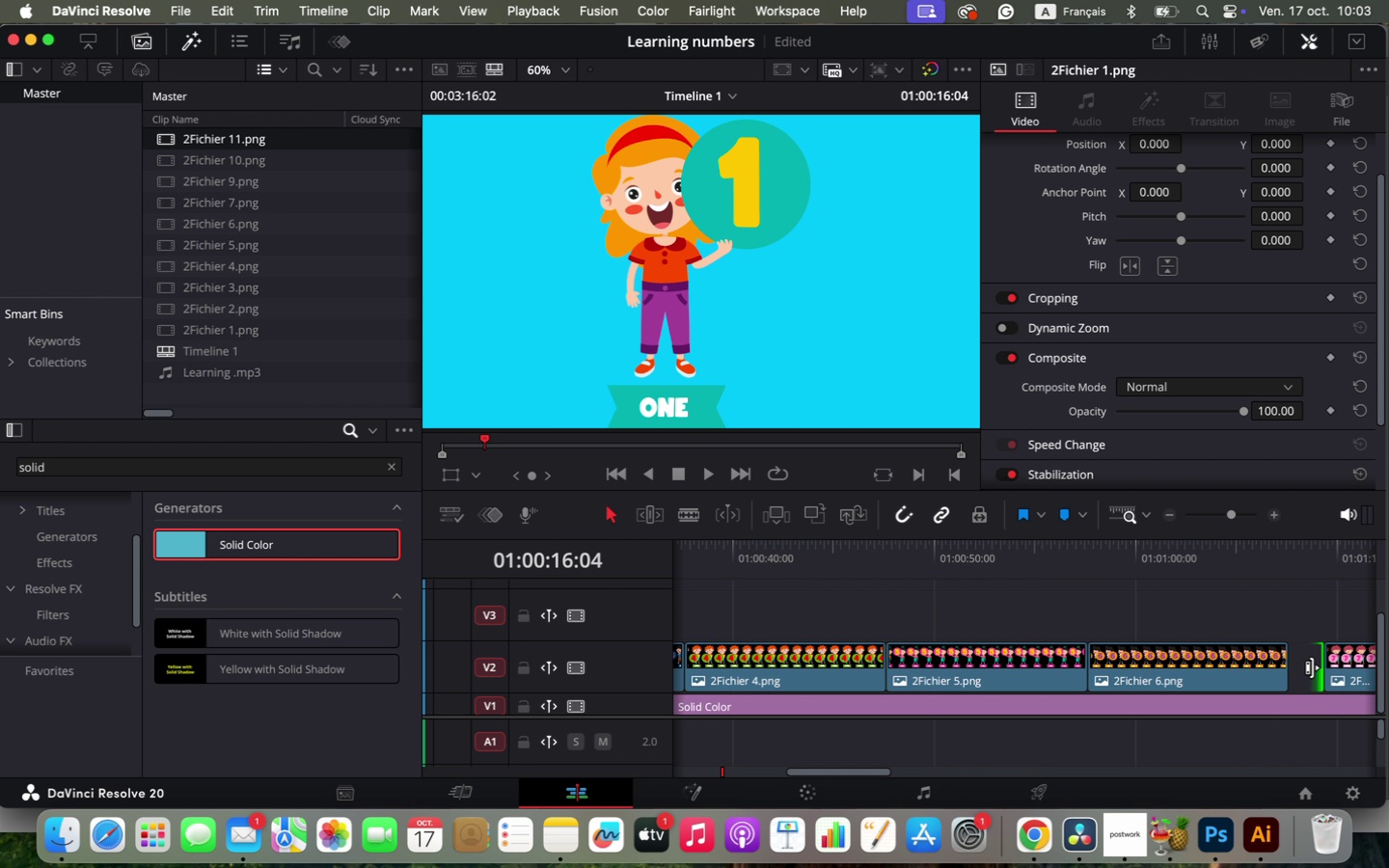 
left_click([1312, 667])
 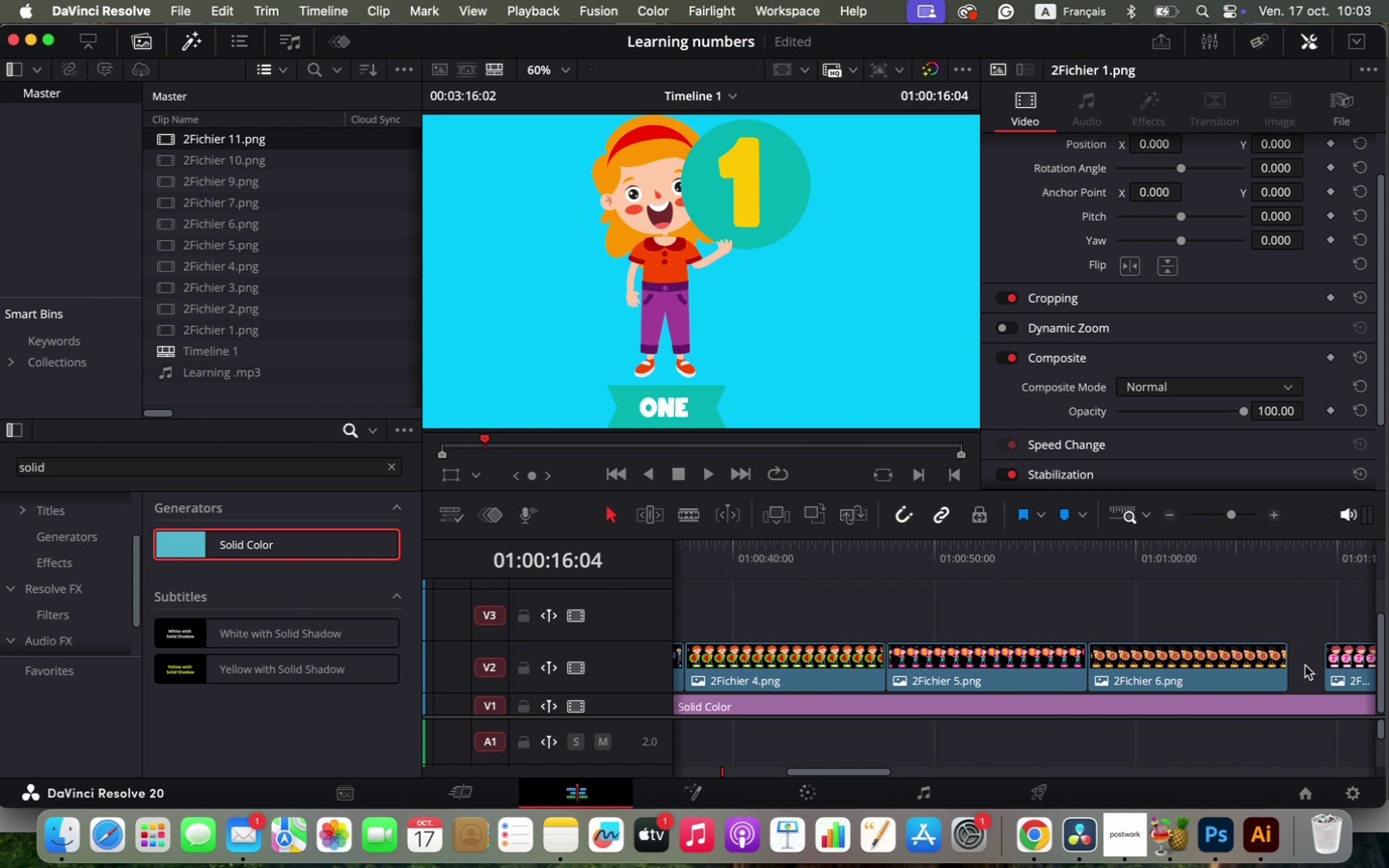 
left_click([1305, 665])
 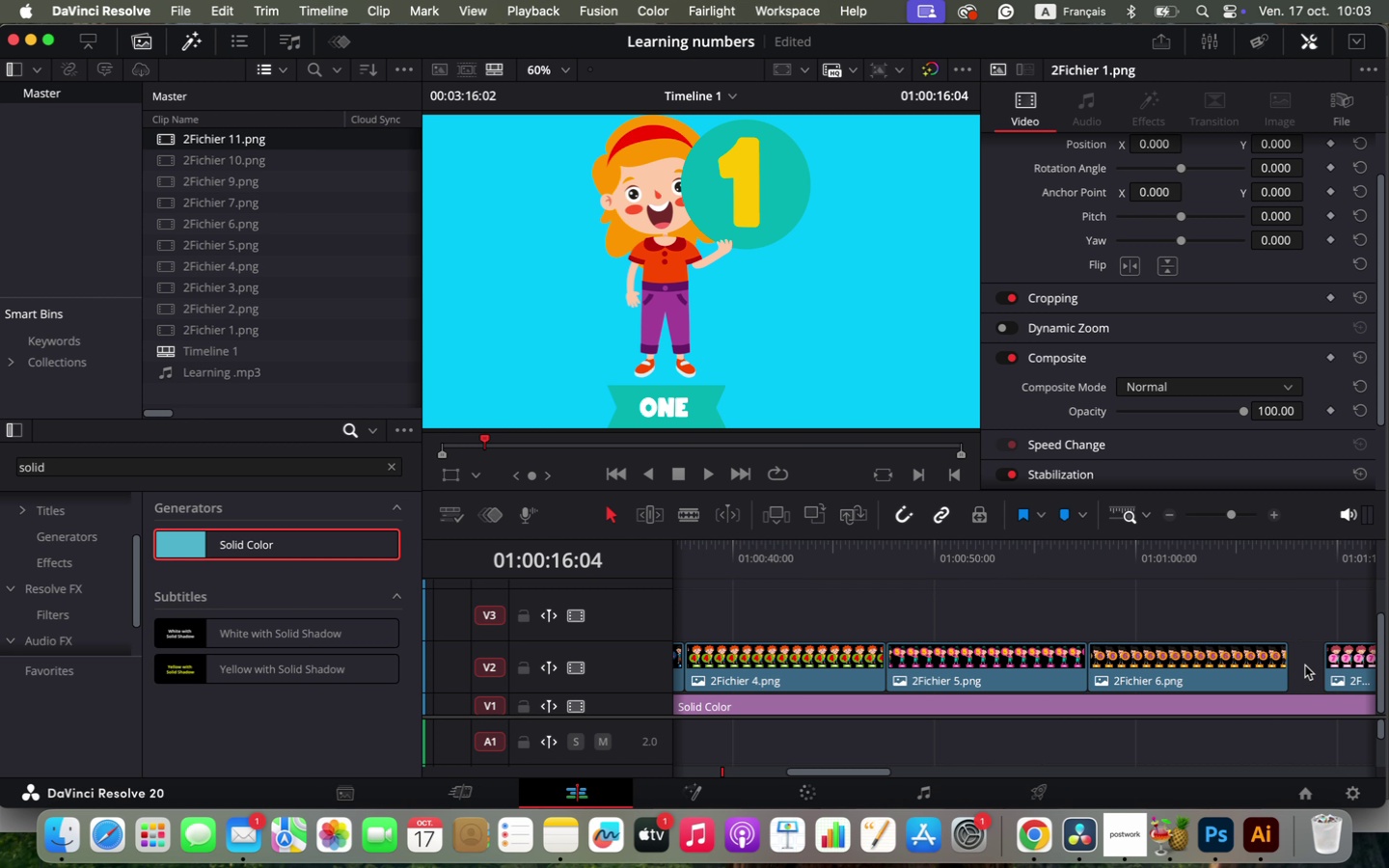 
key(Backspace)
 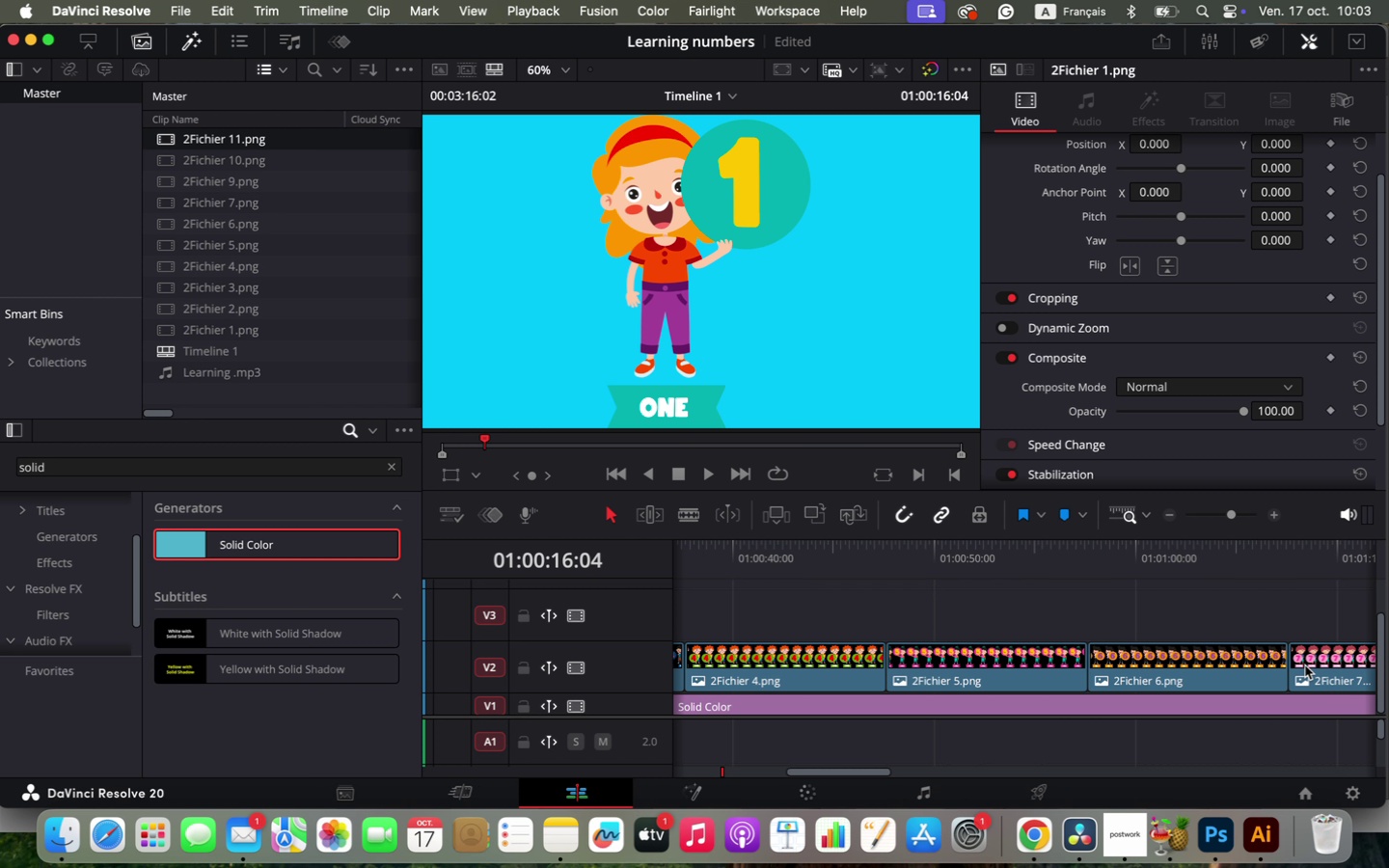 
hold_key(key=OptionLeft, duration=0.58)
scroll: coordinate [1305, 665], scroll_direction: down, amount: 3.0
 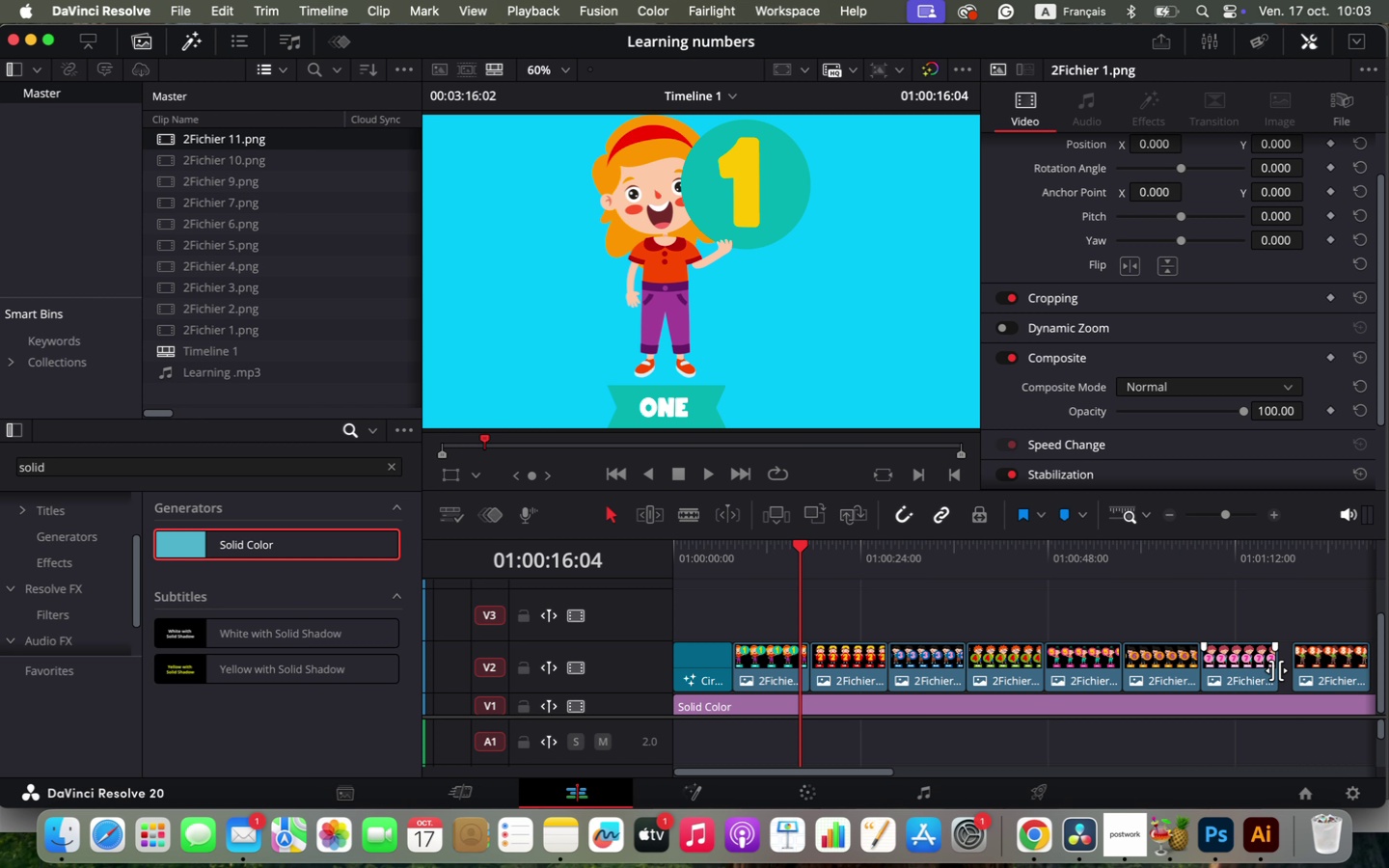 
left_click([1285, 667])
 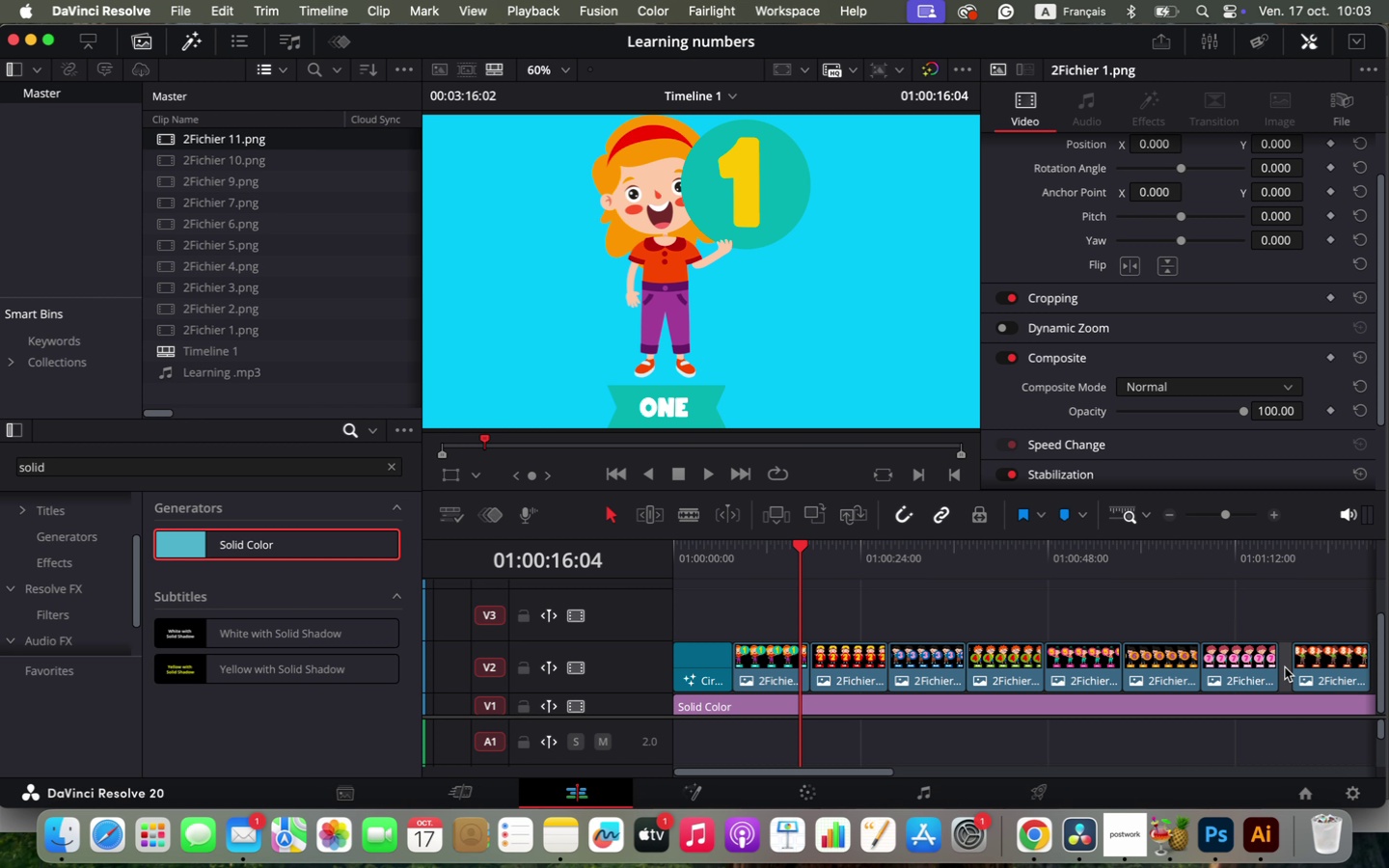 
key(Backspace)
 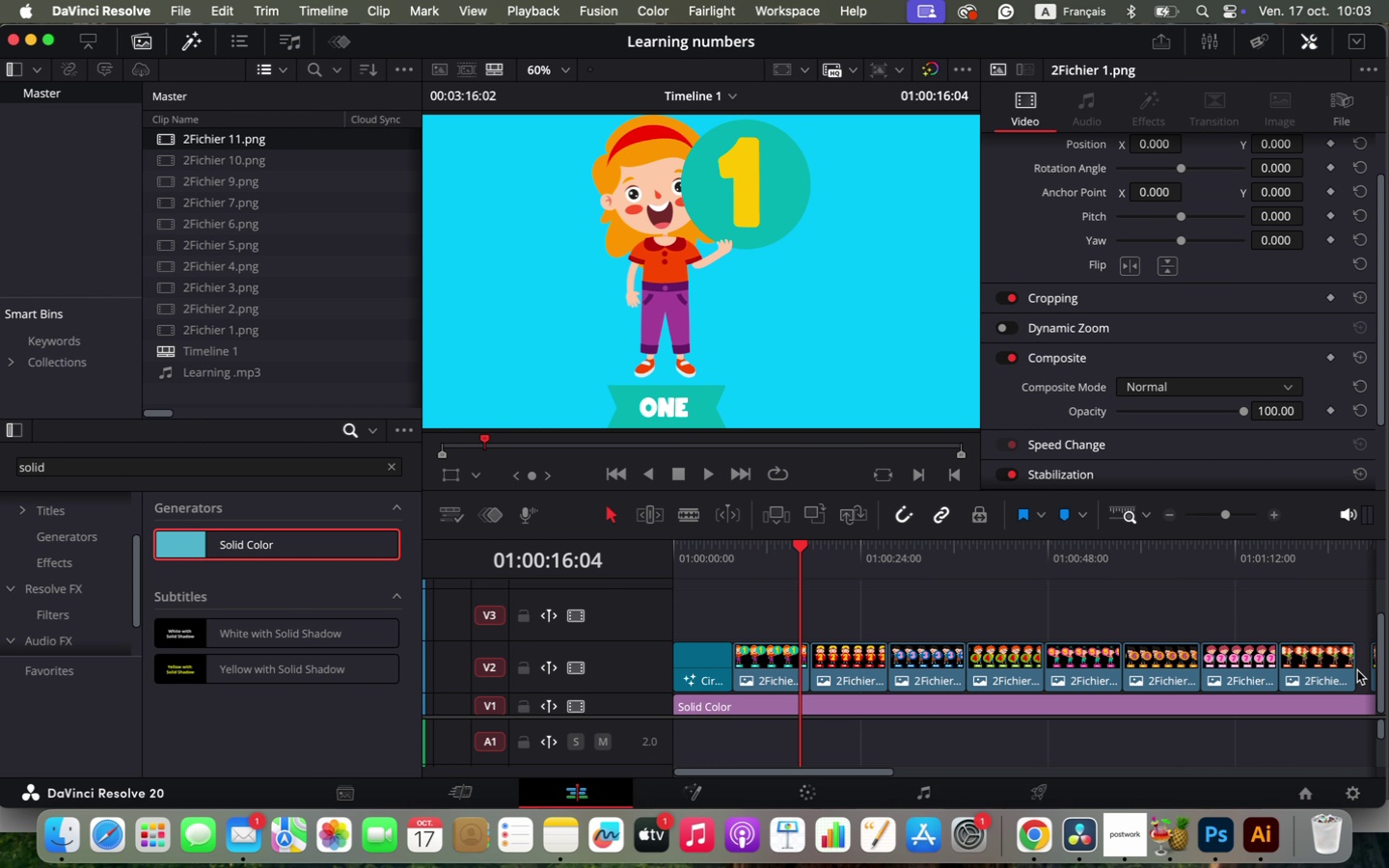 
left_click([1361, 669])
 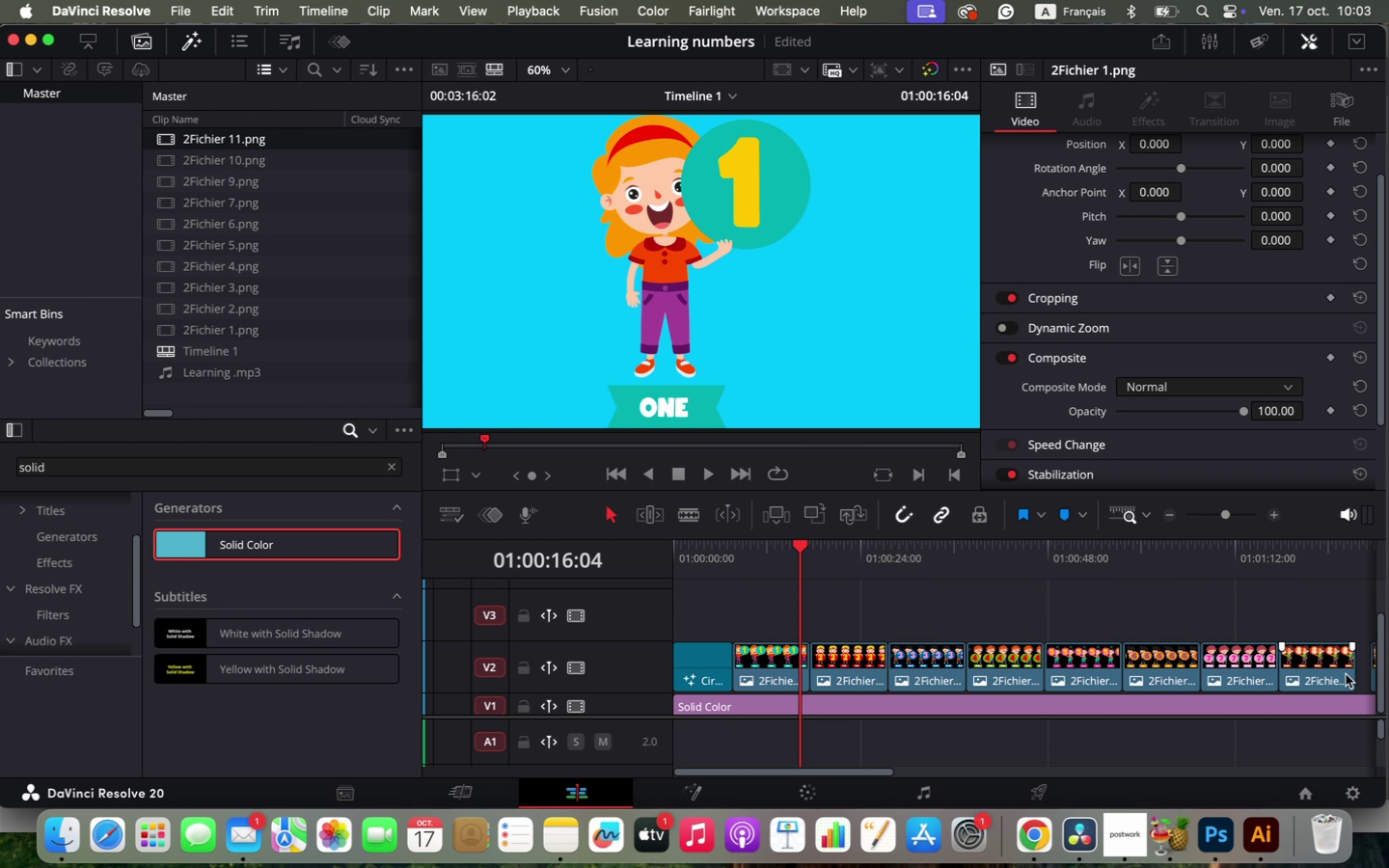 
key(Backspace)
 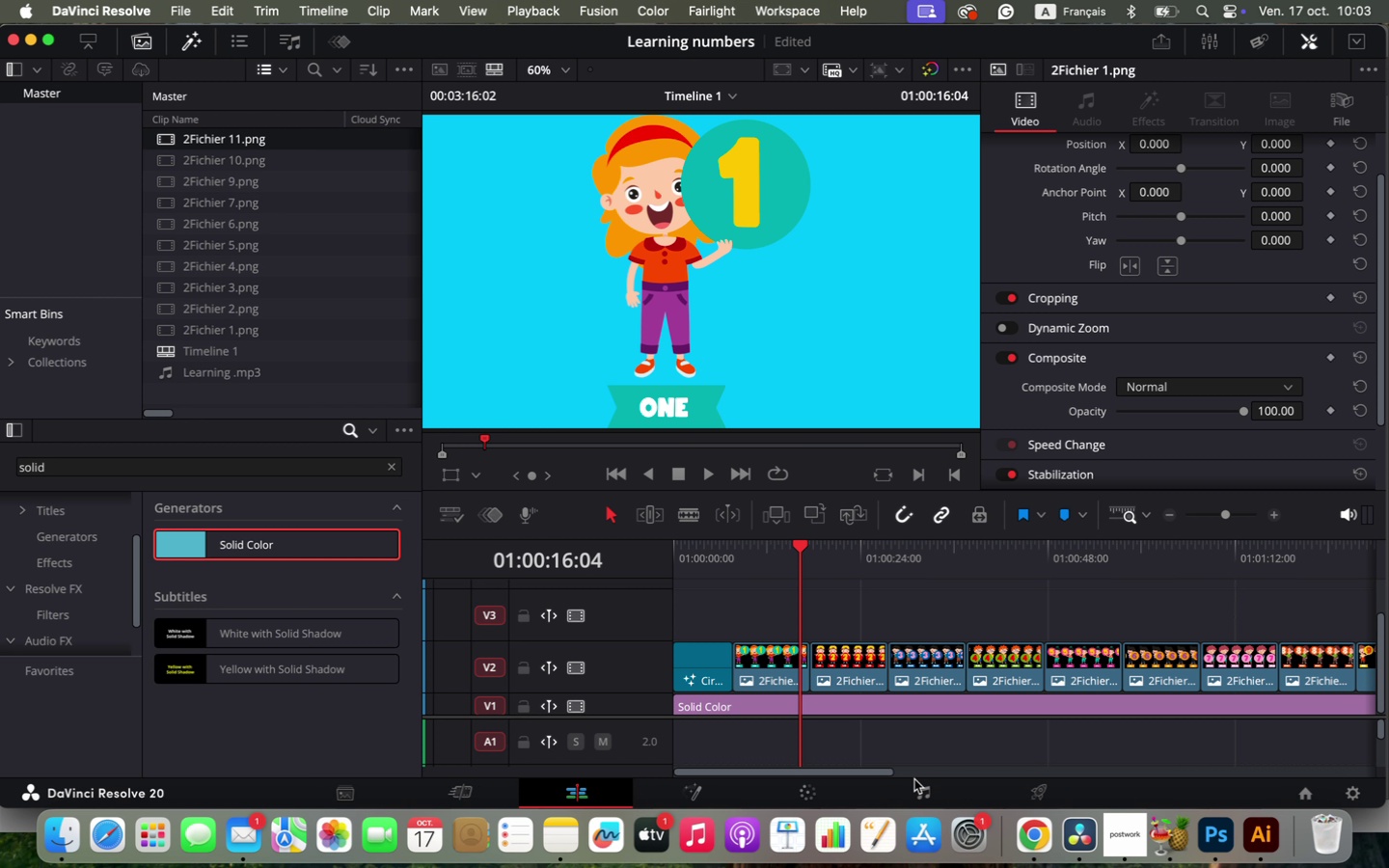 
left_click_drag(start_coordinate=[803, 773], to_coordinate=[885, 771])
 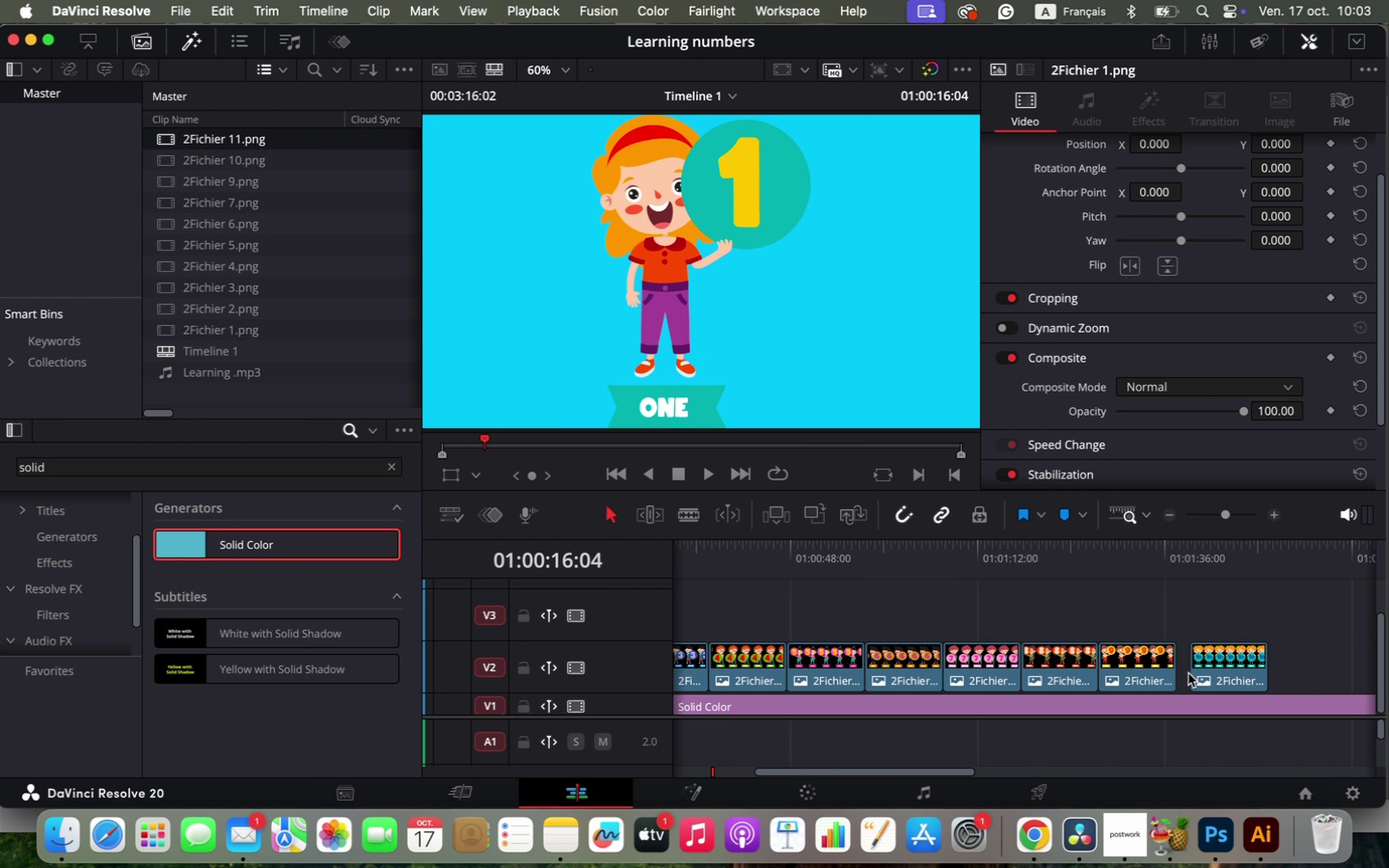 
left_click([1187, 673])
 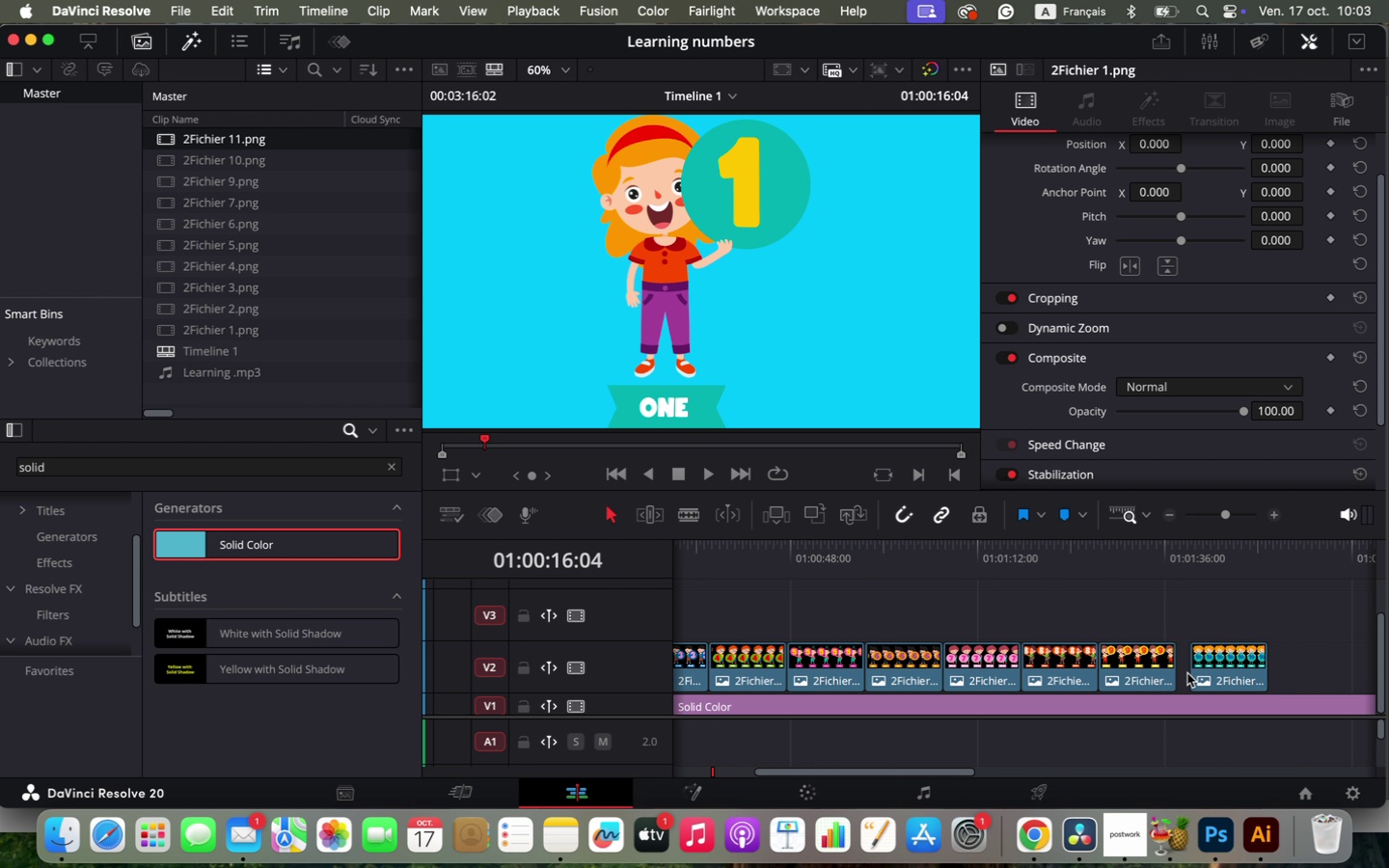 
key(Backspace)
 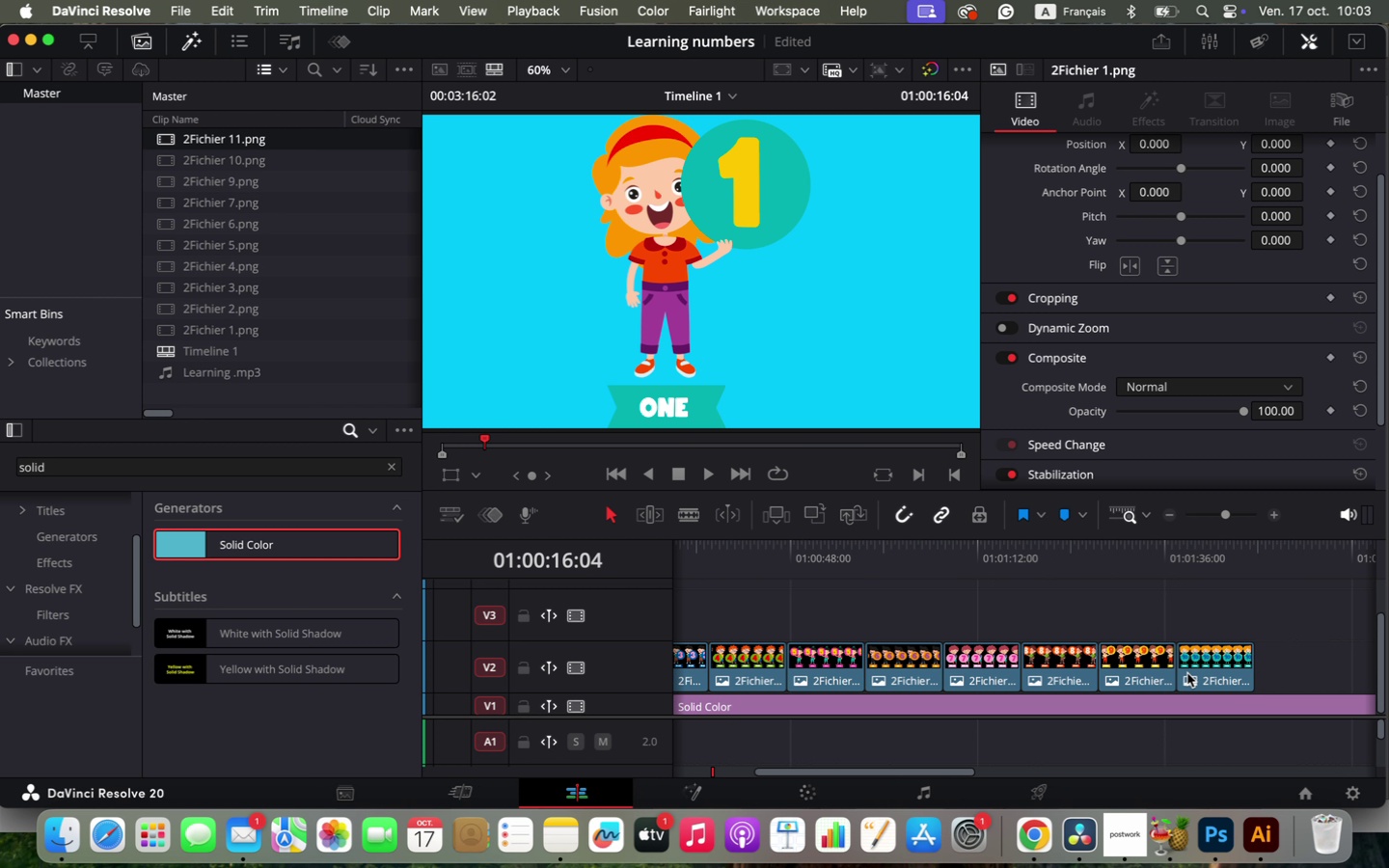 
hold_key(key=OptionLeft, duration=1.25)
scroll: coordinate [1141, 622], scroll_direction: none, amount: 0.0
 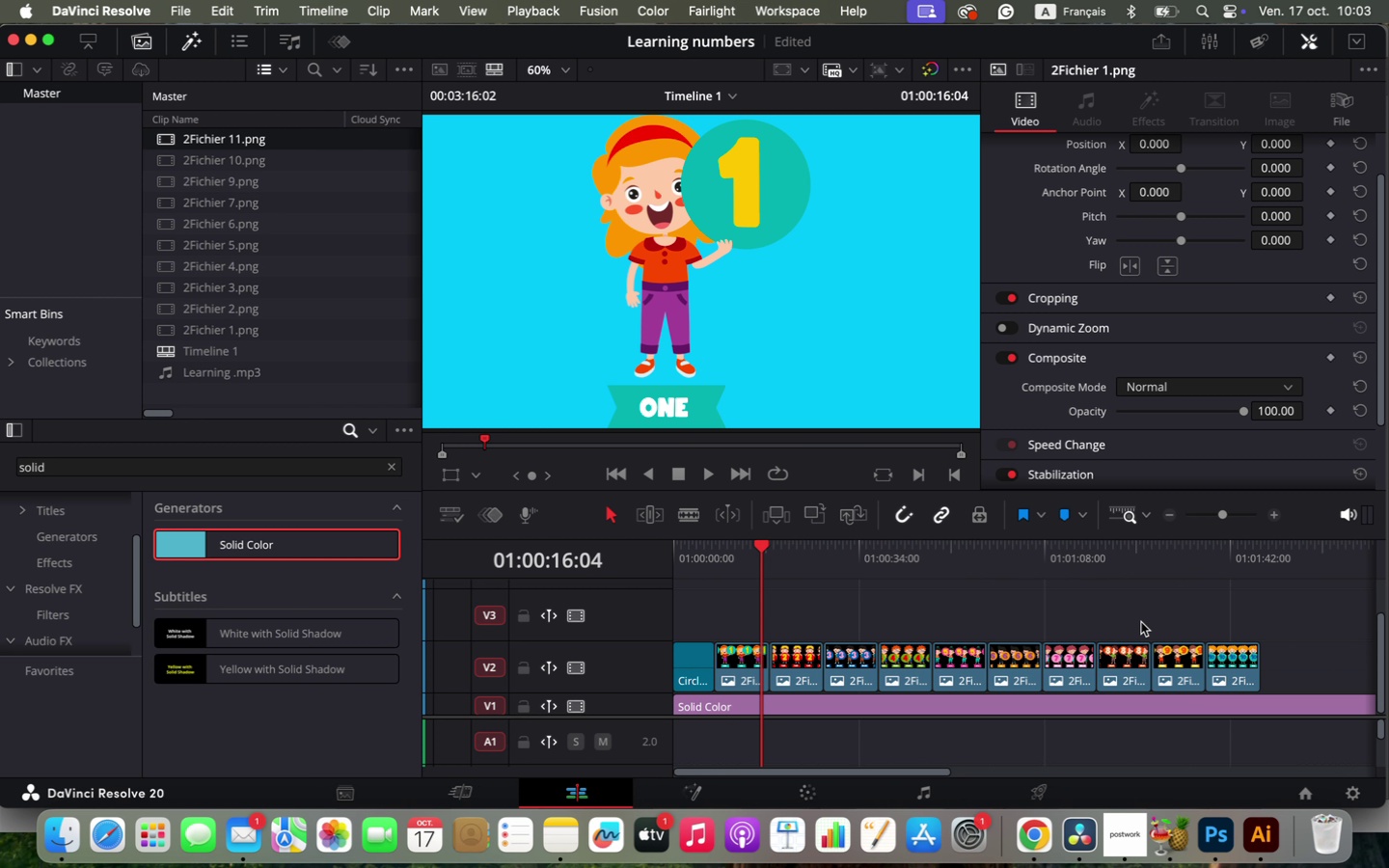 
hold_key(key=OptionLeft, duration=0.53)
scroll: coordinate [1141, 622], scroll_direction: down, amount: 2.0
 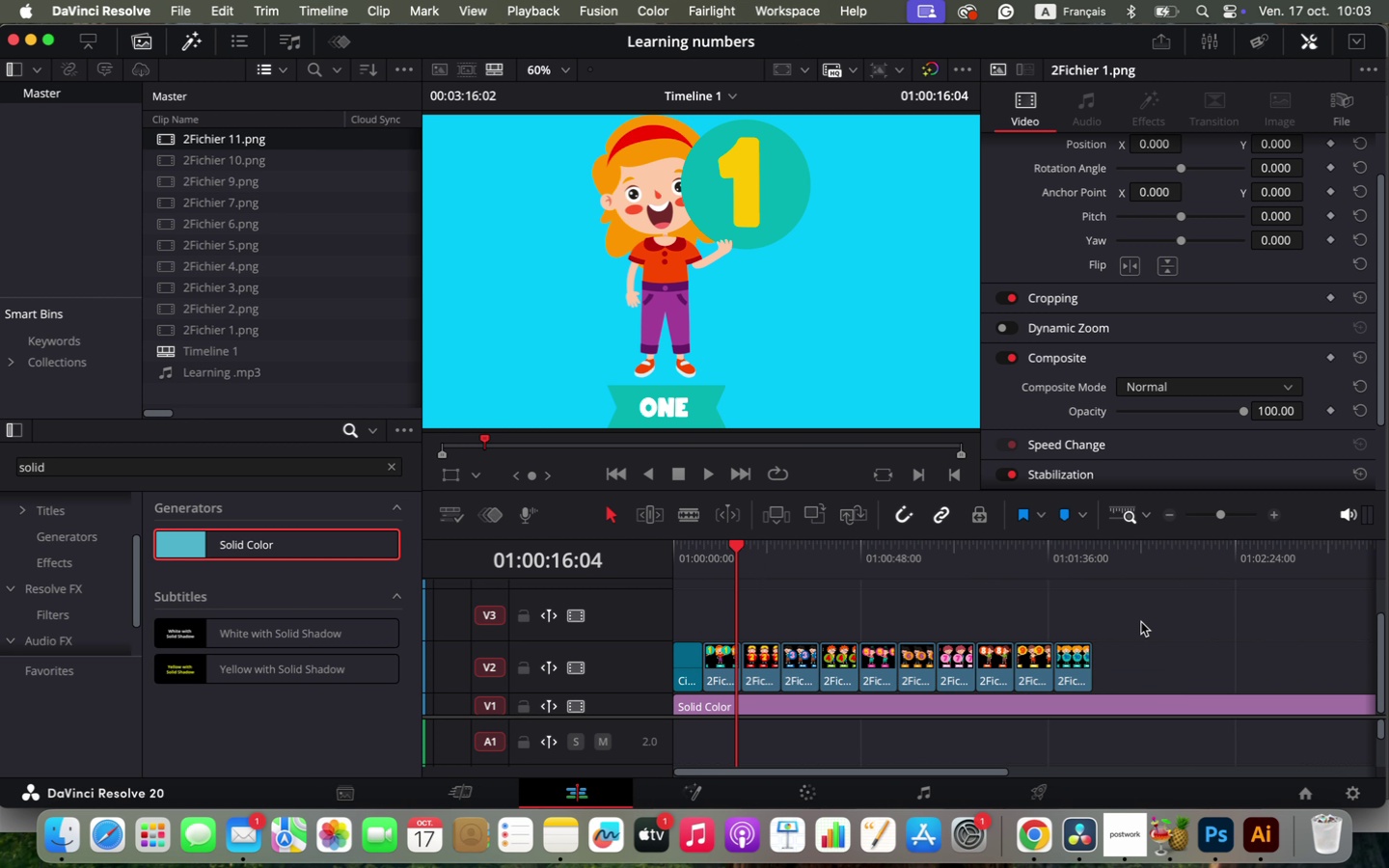 
left_click_drag(start_coordinate=[736, 548], to_coordinate=[707, 556])
 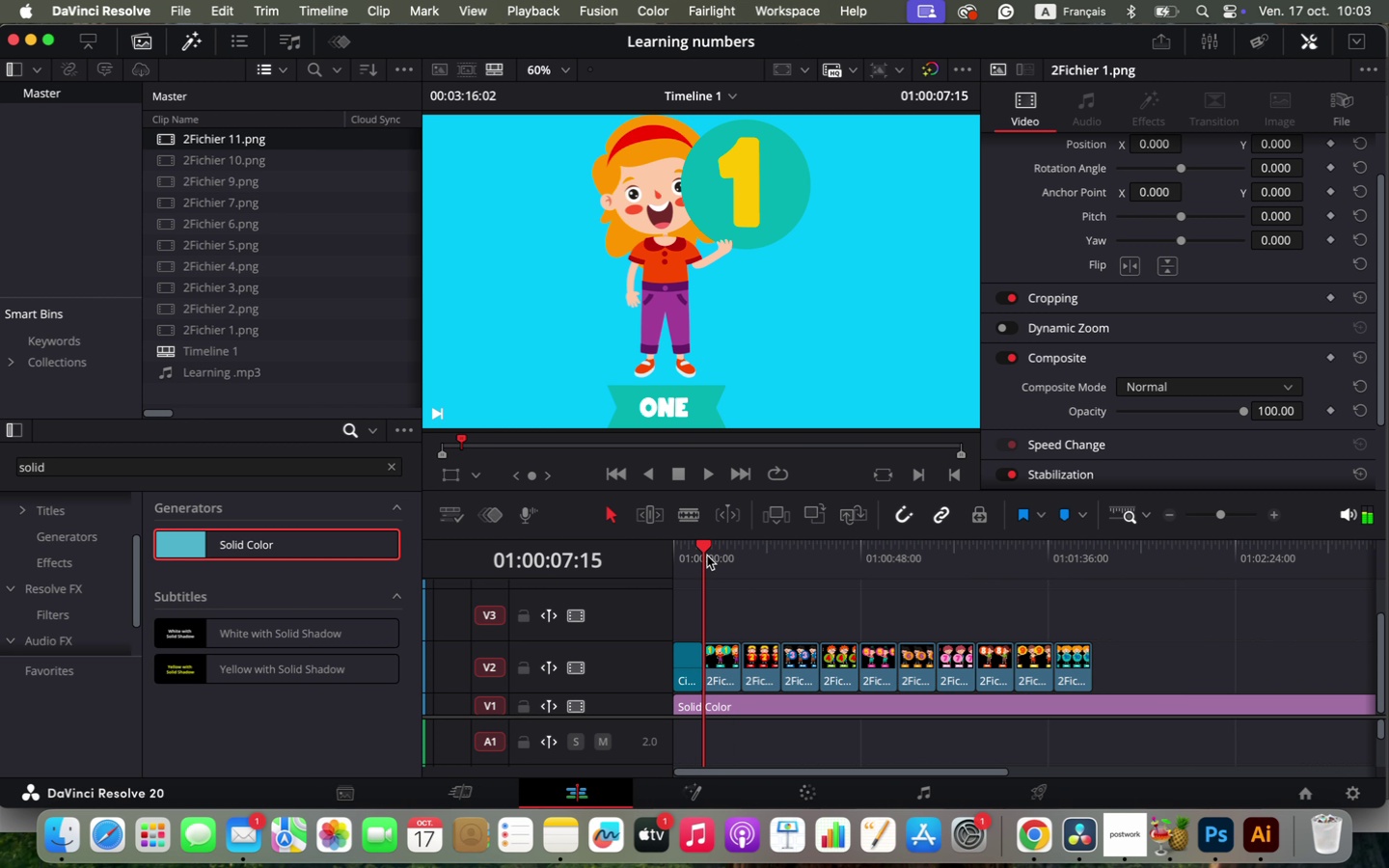 
key(Space)
 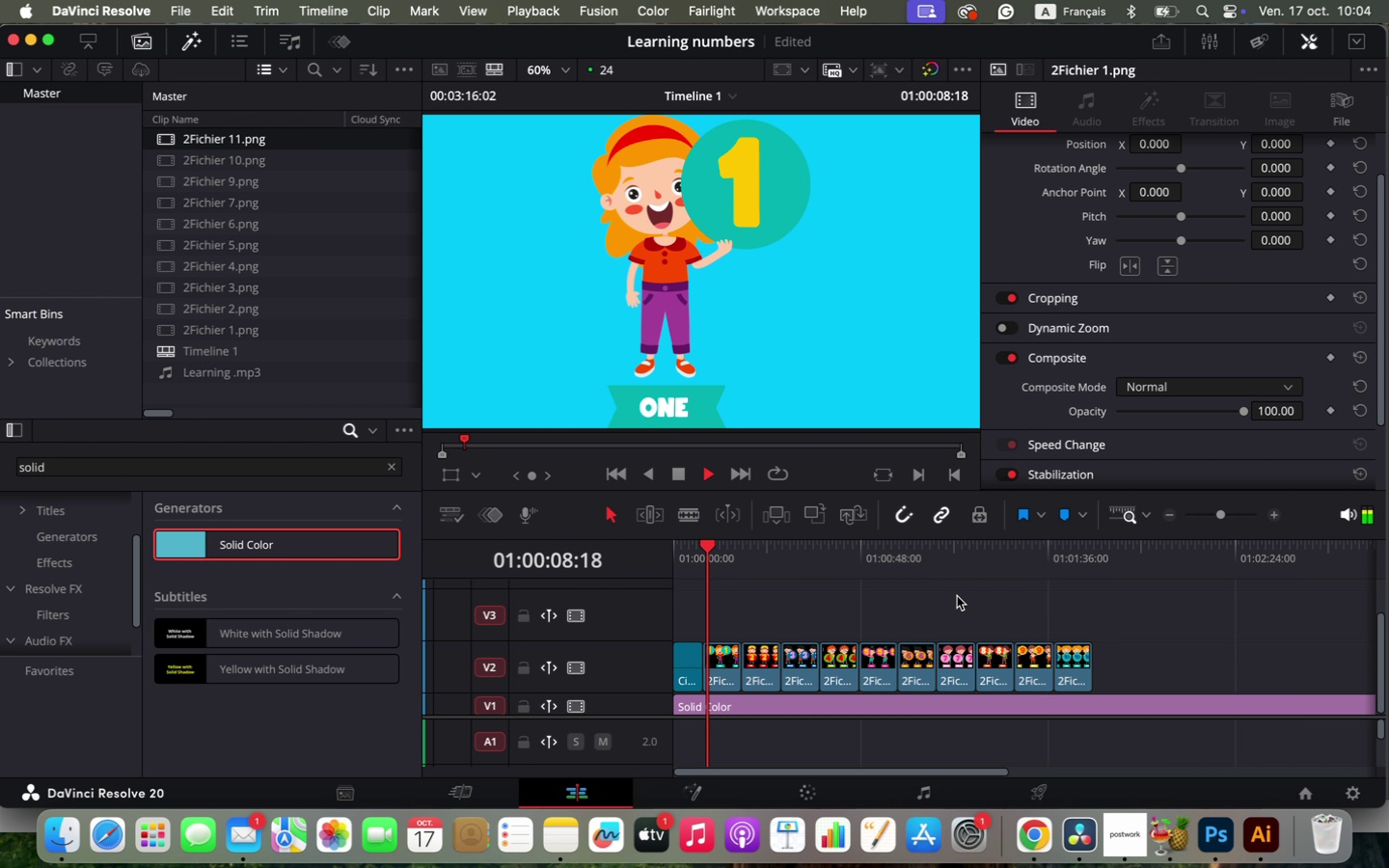 
key(Space)
 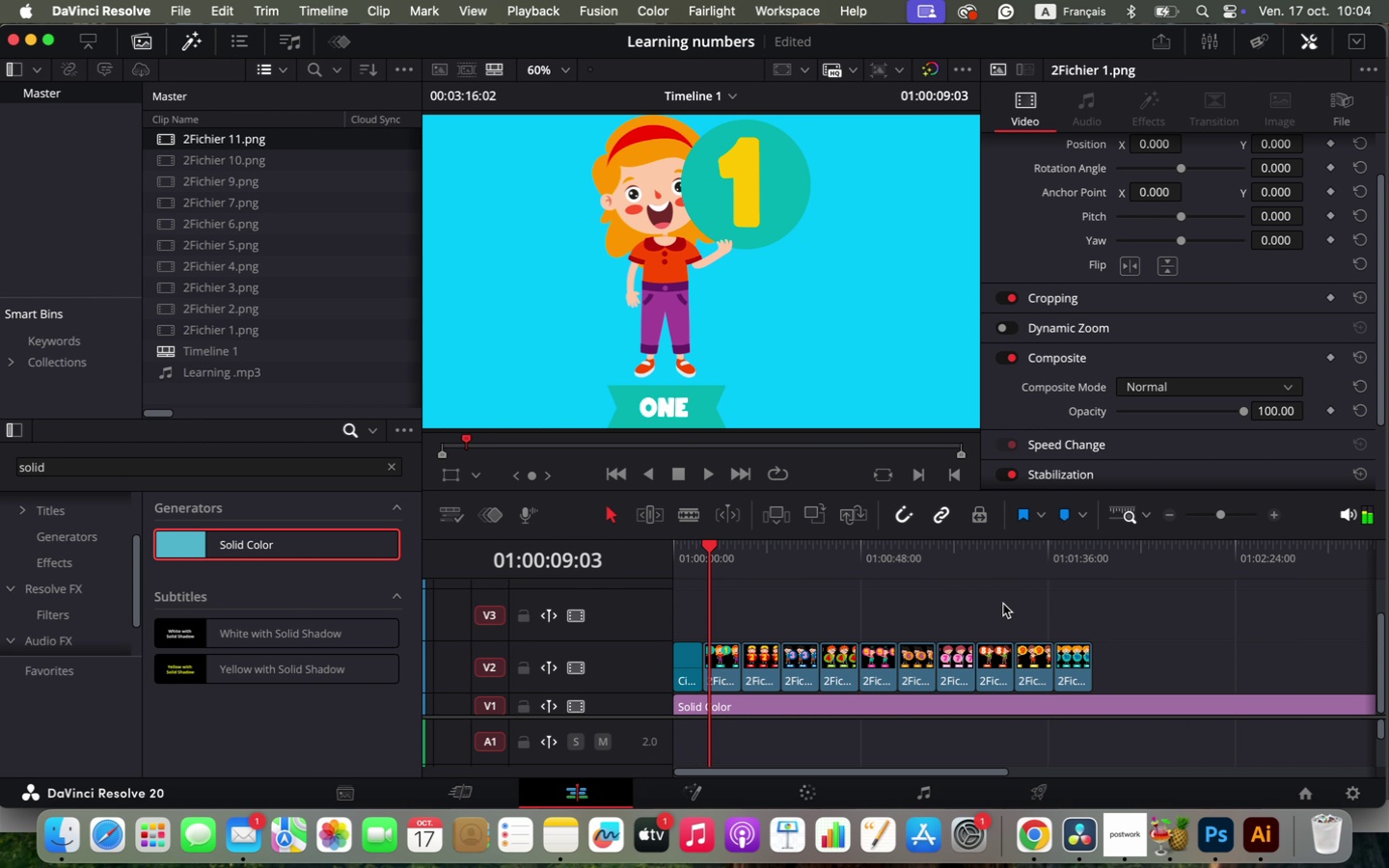 
hold_key(key=OptionLeft, duration=1.84)
scroll: coordinate [1003, 604], scroll_direction: down, amount: 4.0
 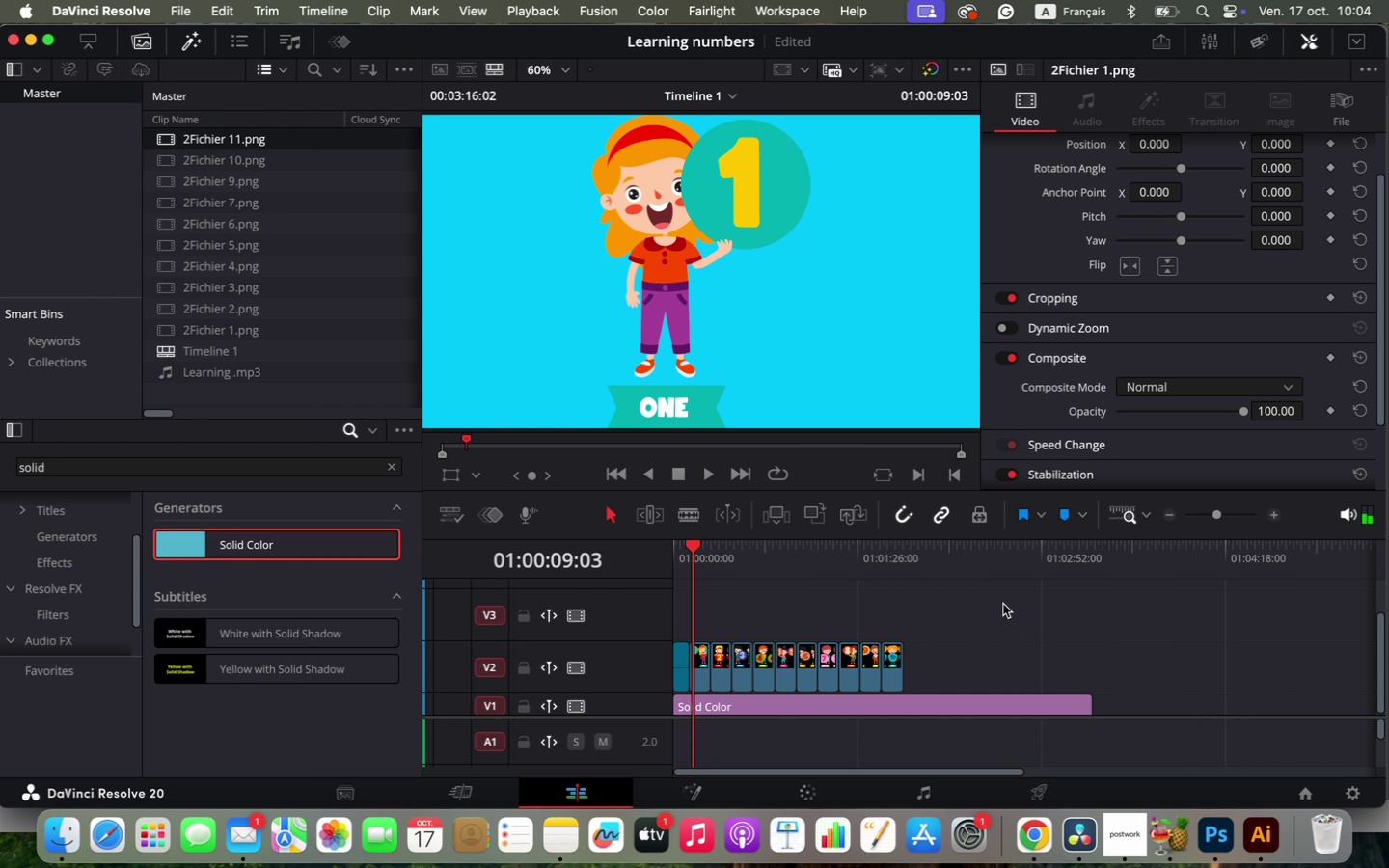 
scroll: coordinate [1003, 604], scroll_direction: up, amount: 2.0
 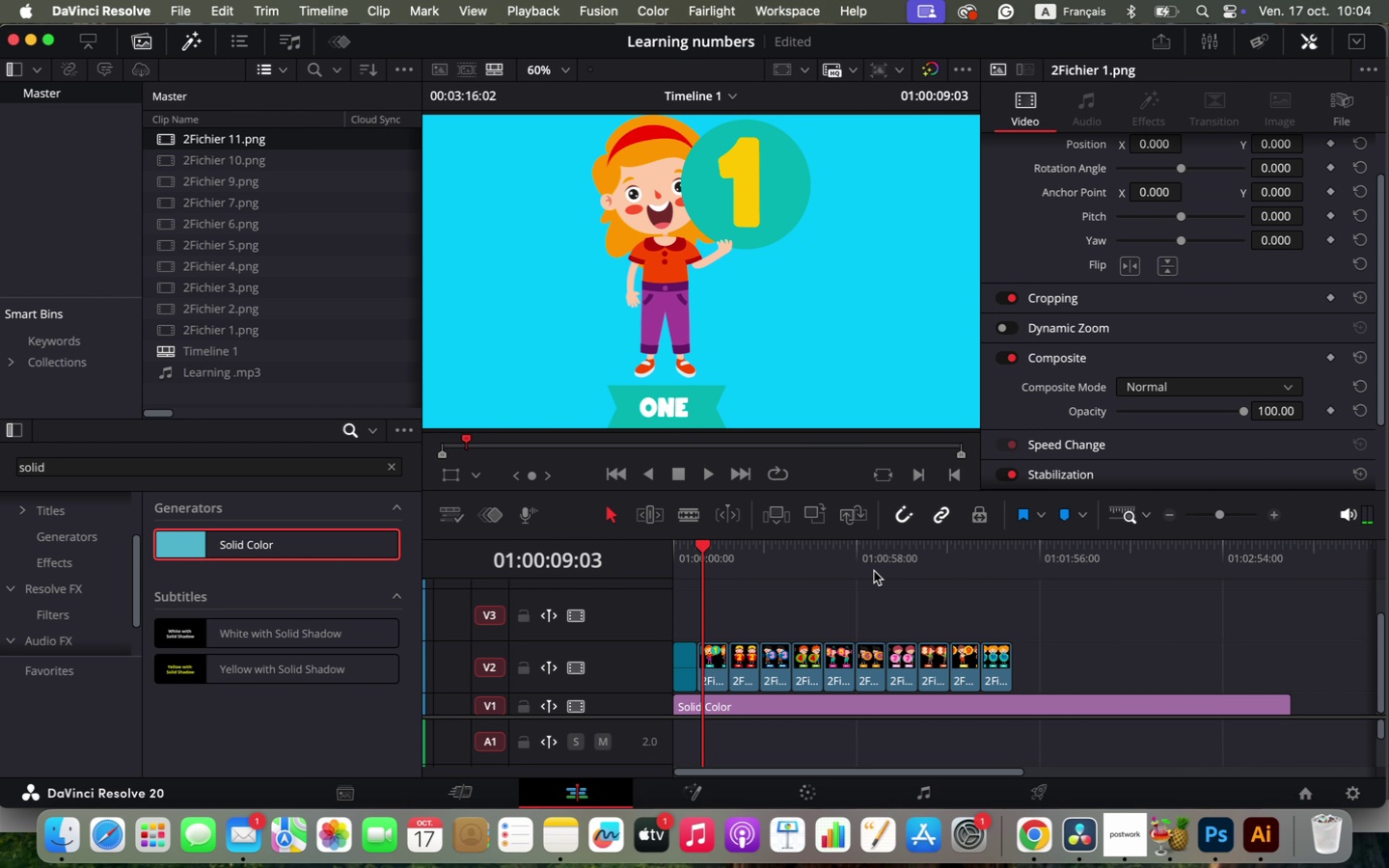 
hold_key(key=OptionLeft, duration=0.55)
scroll: coordinate [874, 571], scroll_direction: down, amount: 2.0
 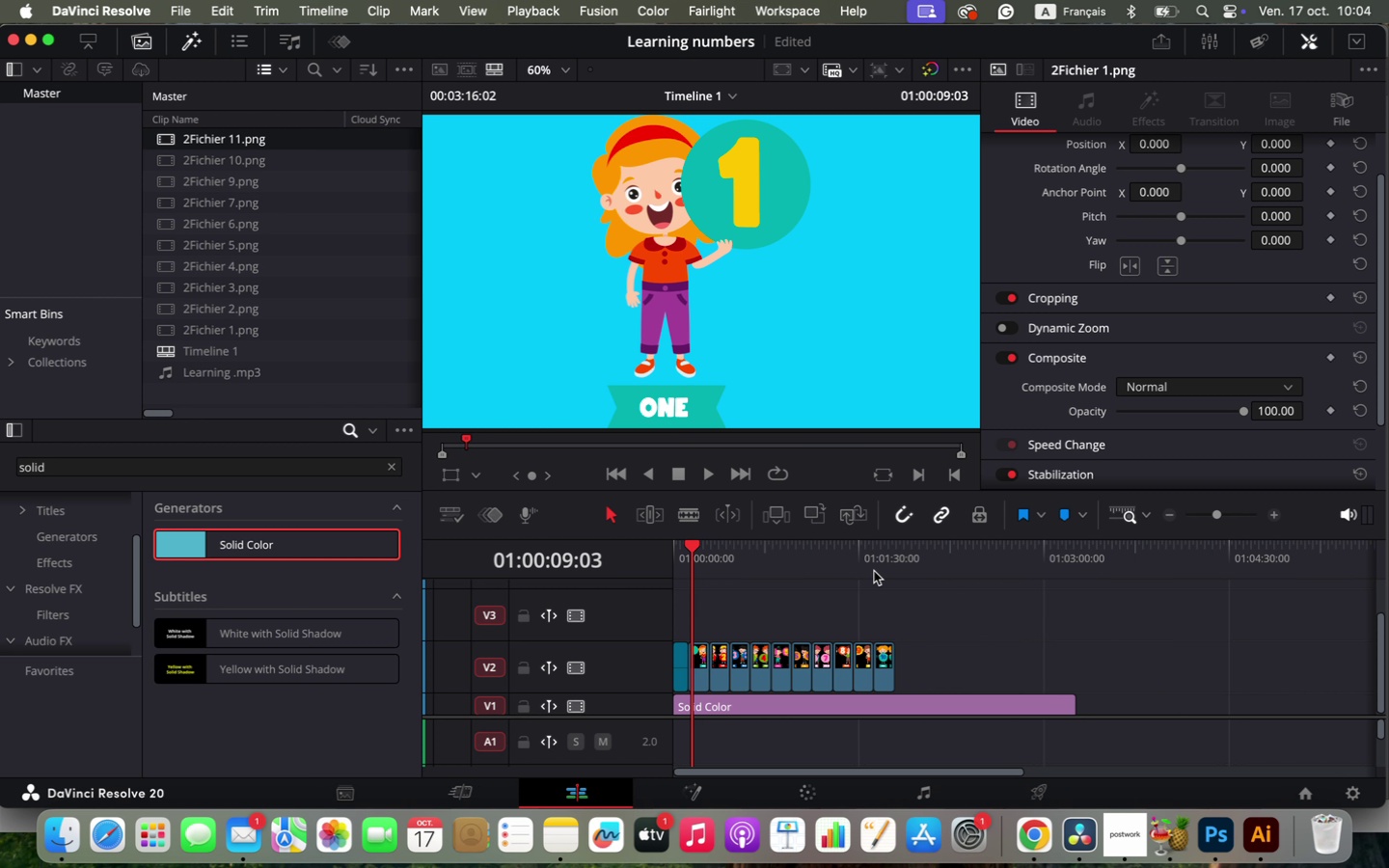 
left_click_drag(start_coordinate=[682, 538], to_coordinate=[628, 547])
 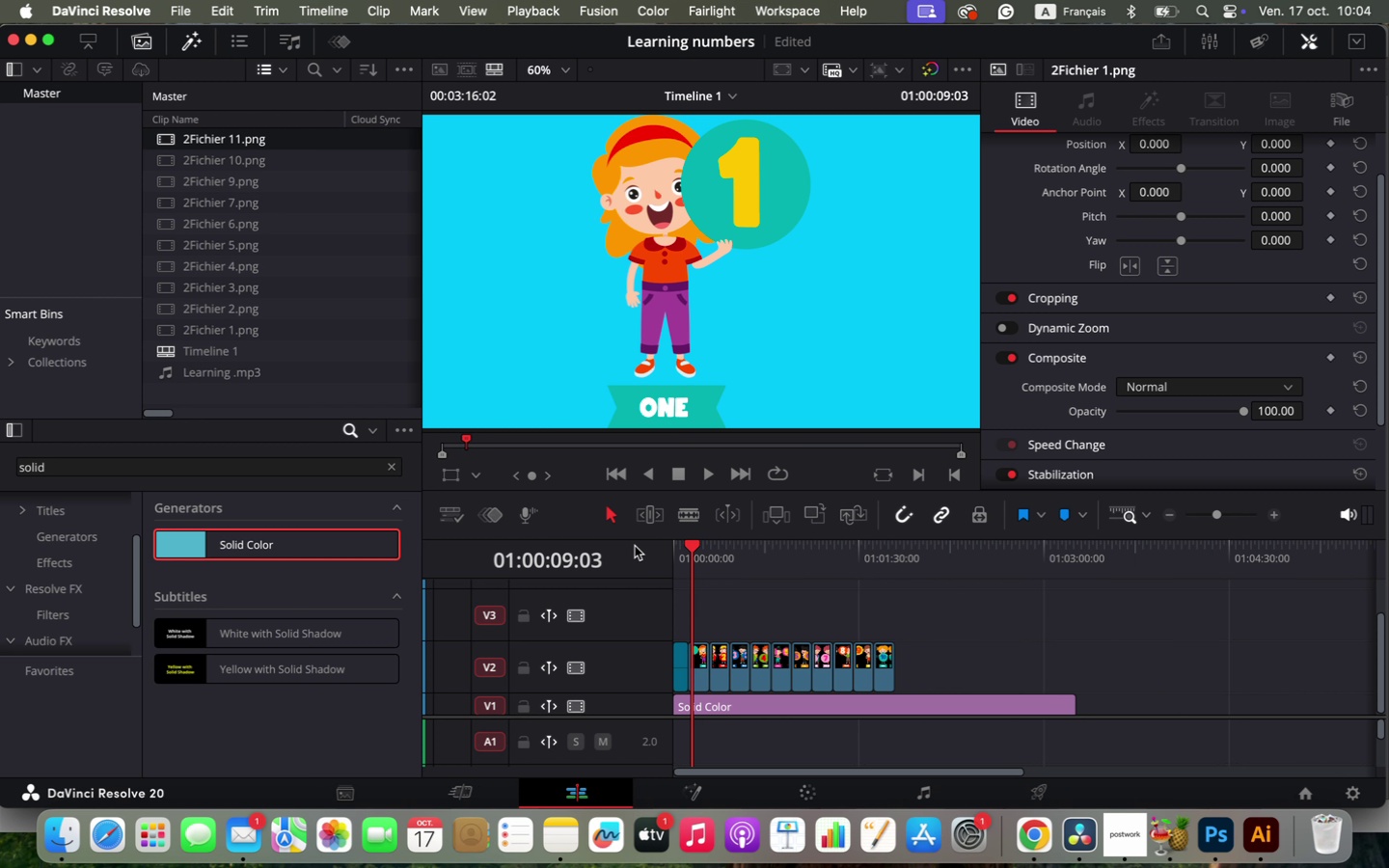 
left_click_drag(start_coordinate=[688, 550], to_coordinate=[626, 552])
 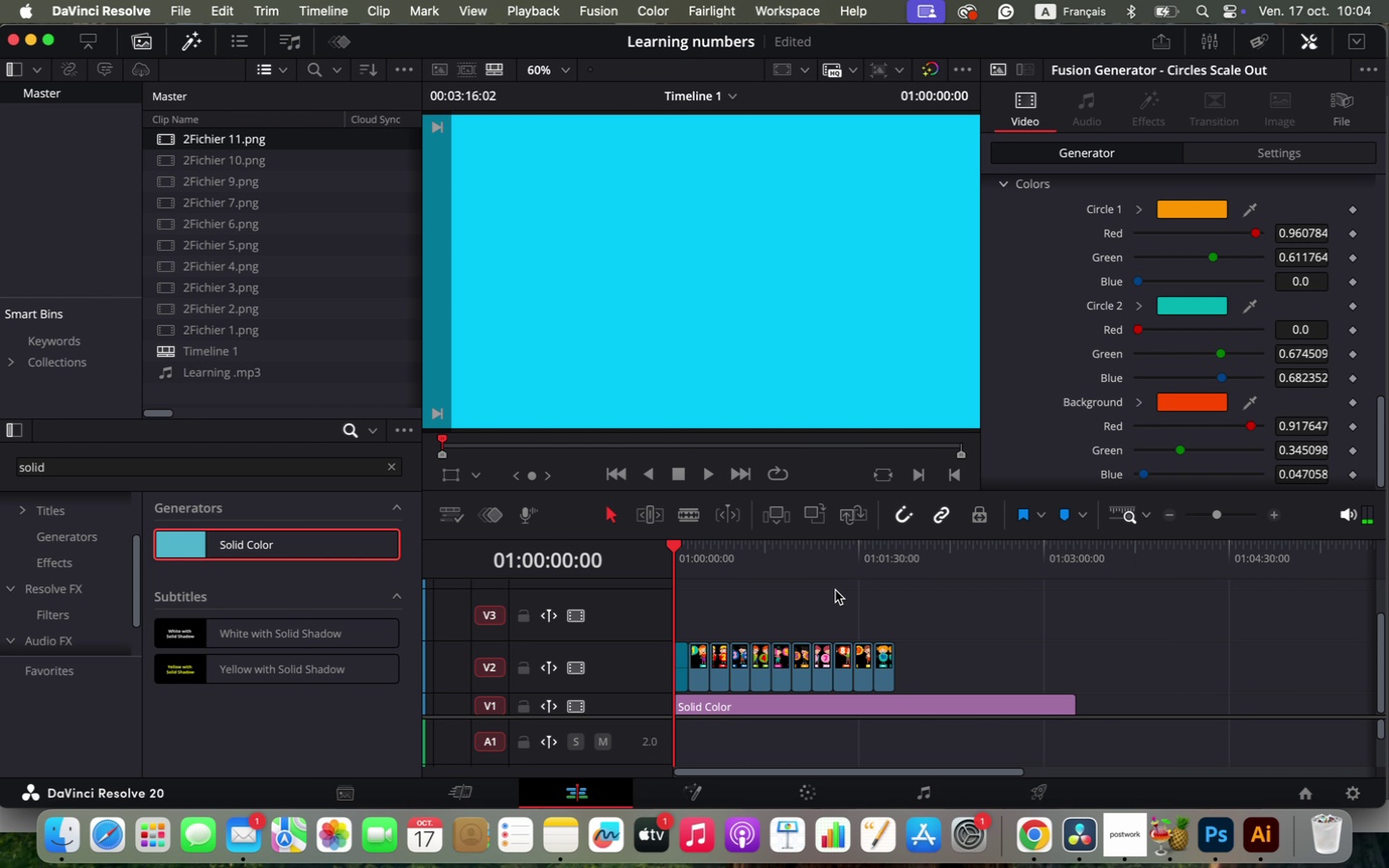 
wait(8.98)
 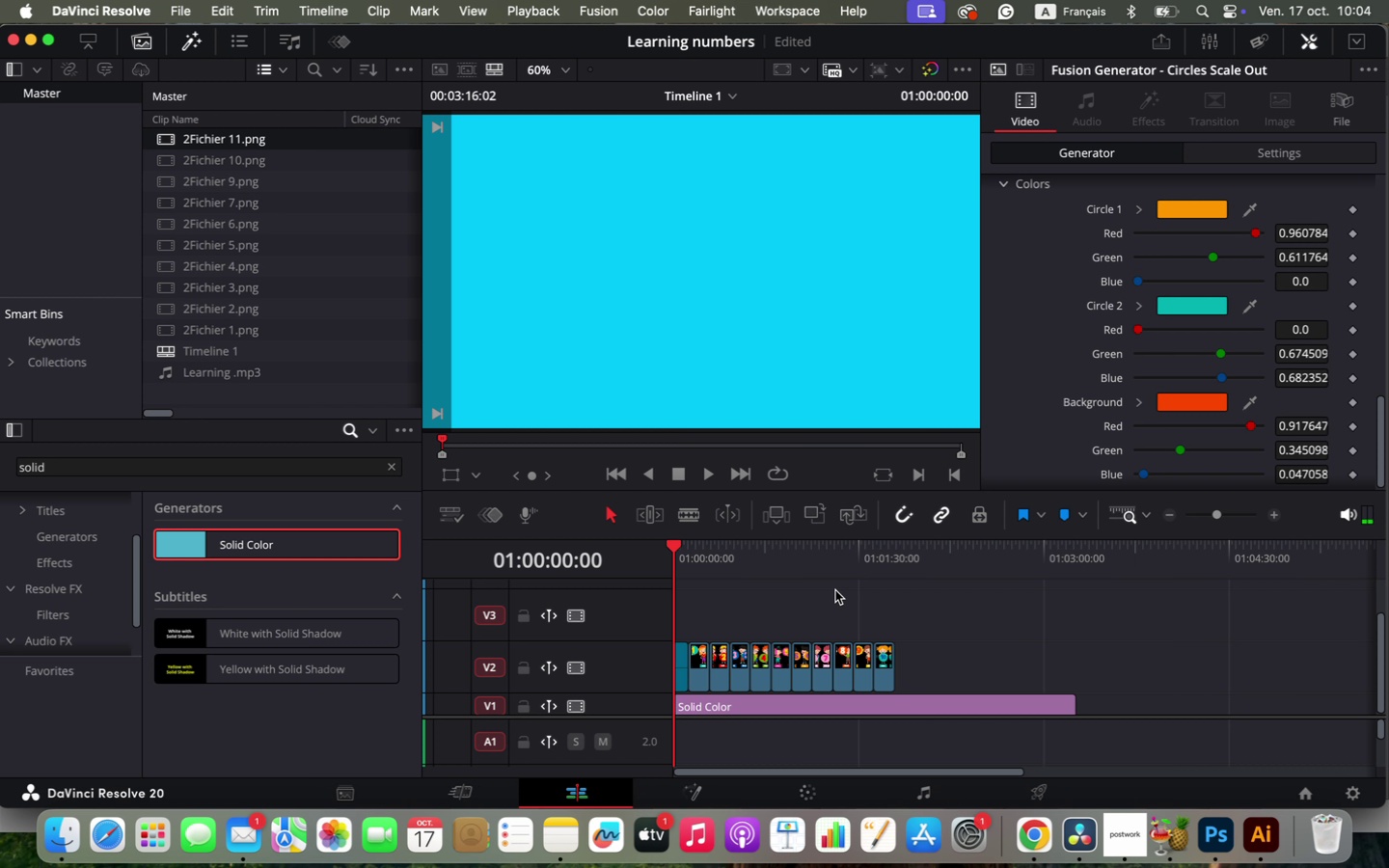 
scroll: coordinate [824, 610], scroll_direction: down, amount: 2.0
 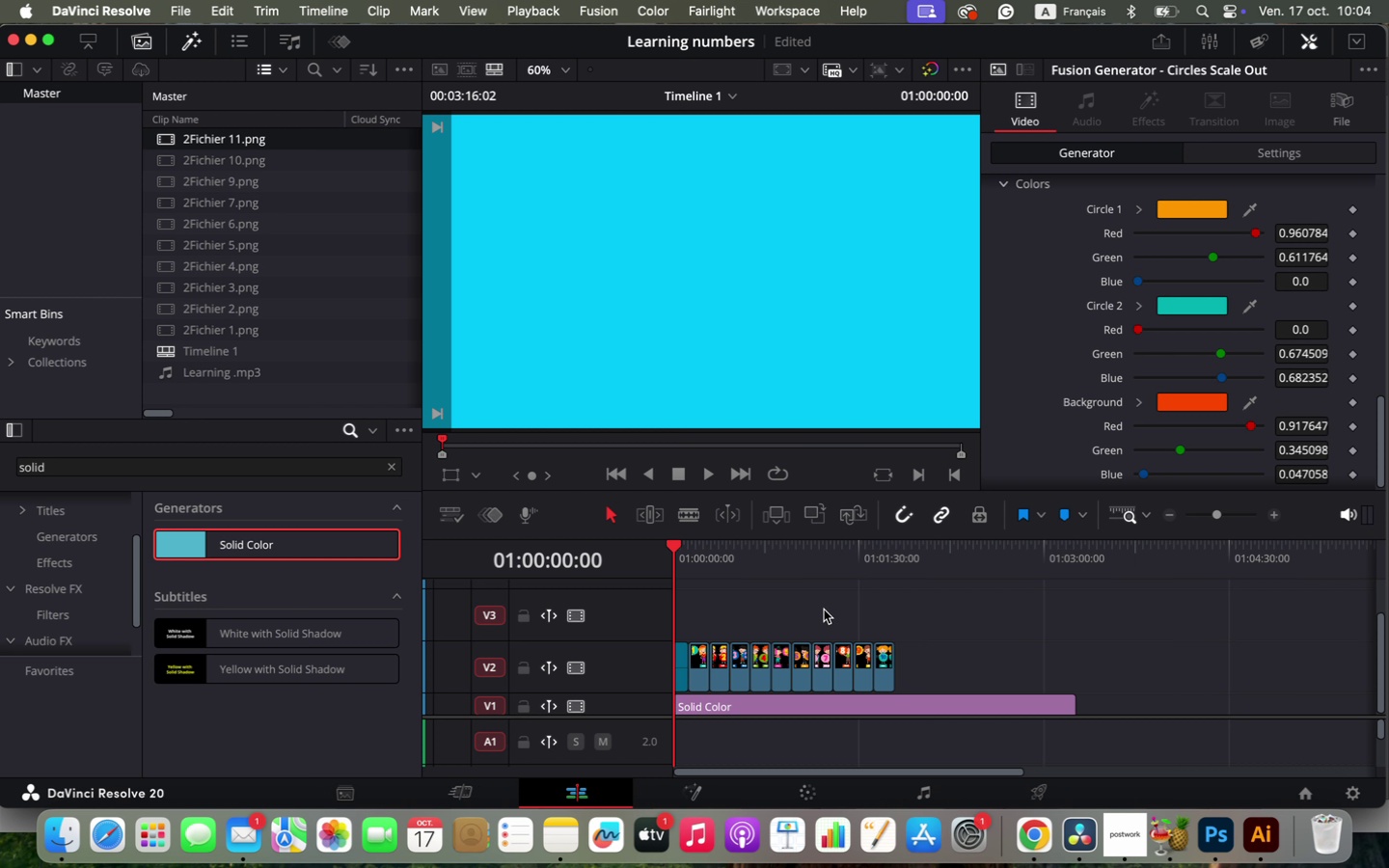 
key(Alt+OptionLeft)
 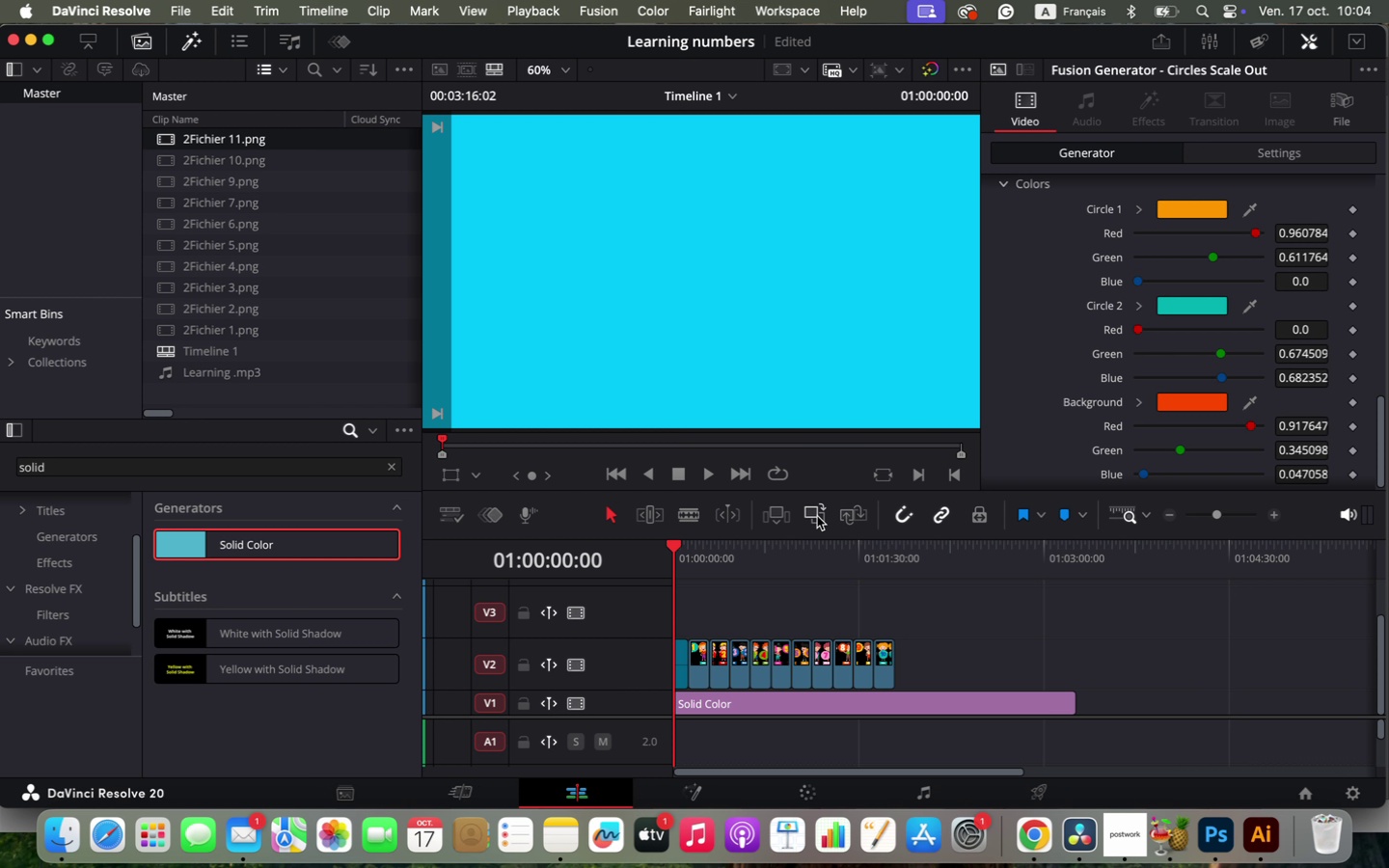 
left_click([898, 563])
 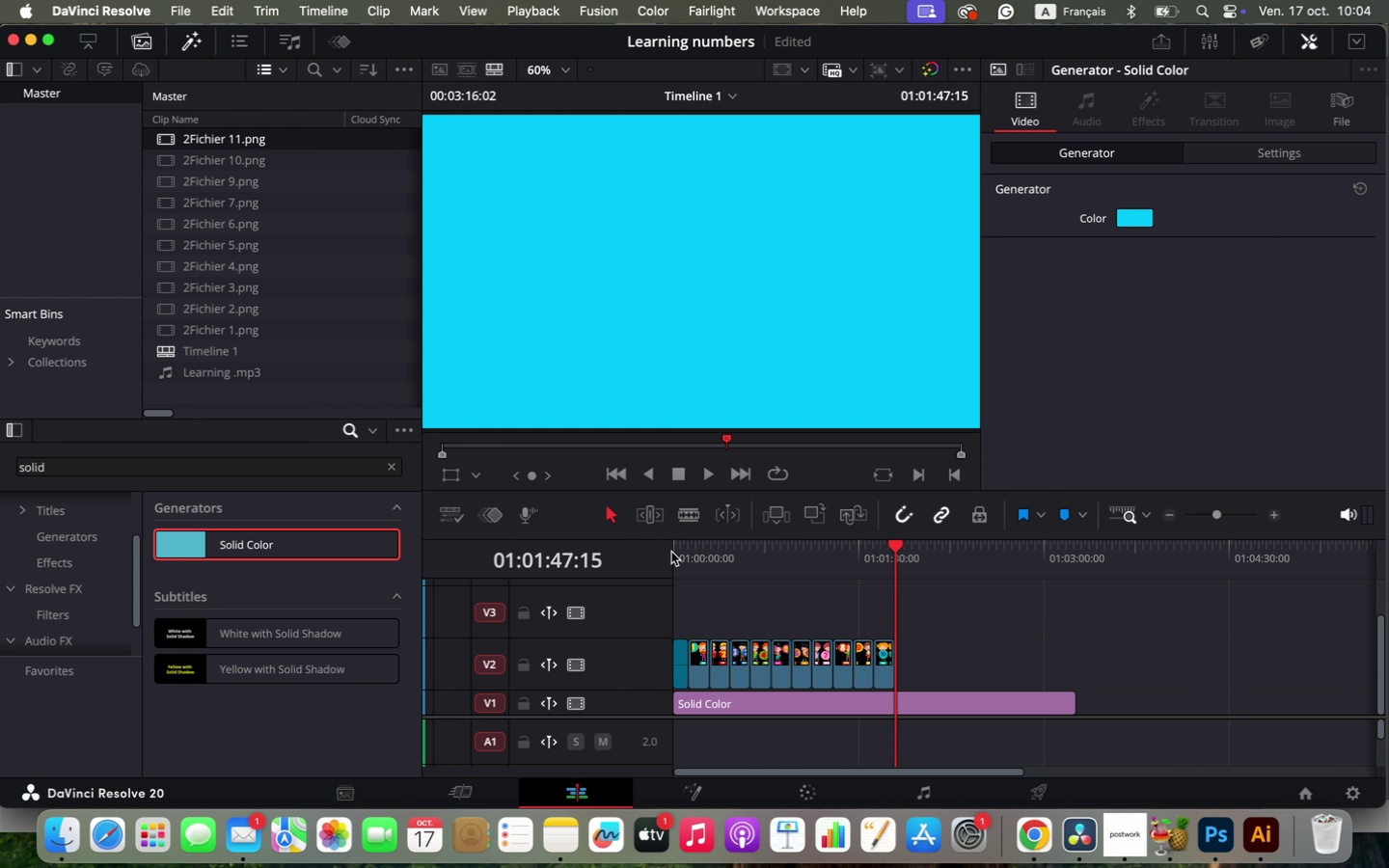 
left_click([671, 552])
 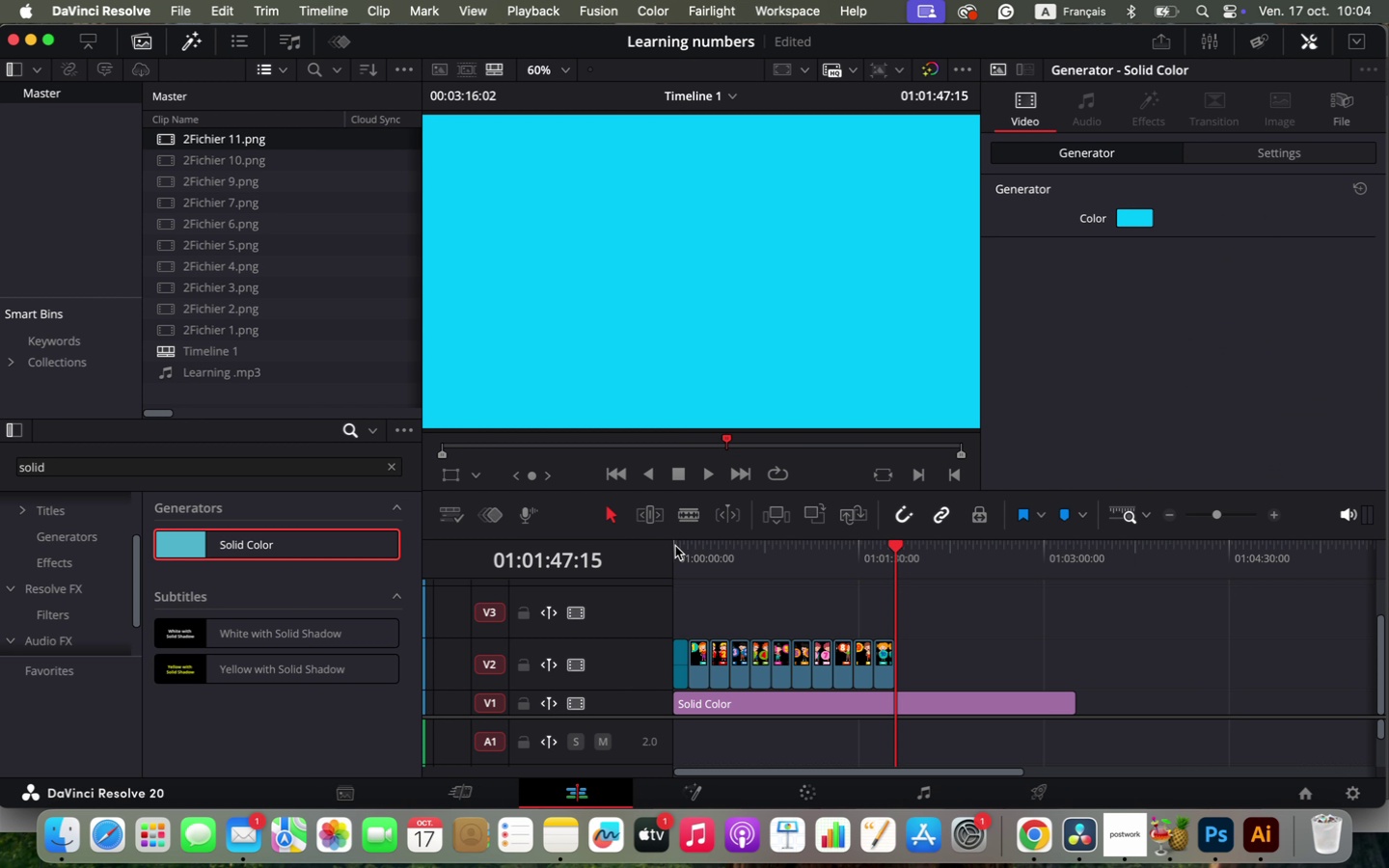 
left_click([675, 546])
 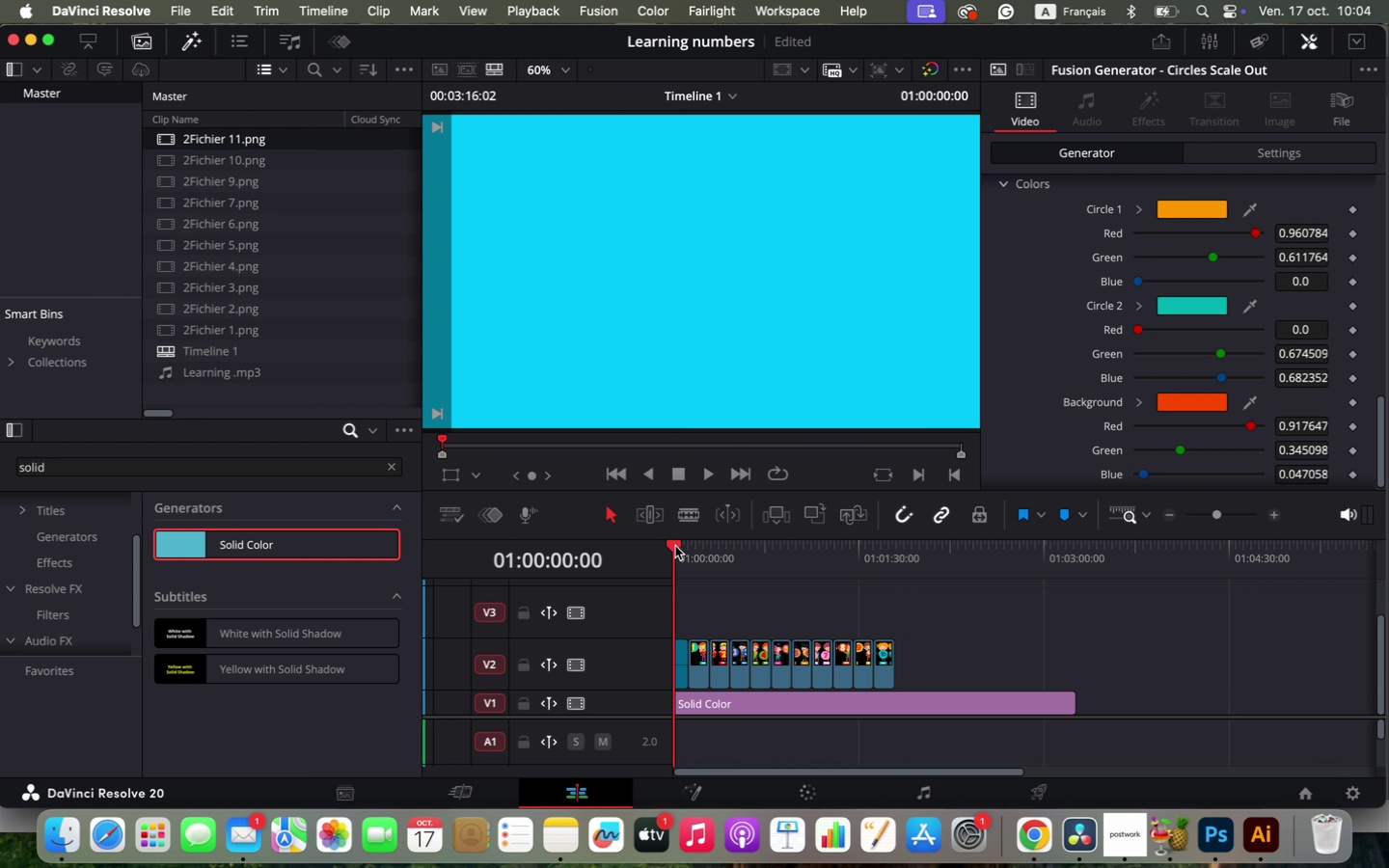 
key(Space)
 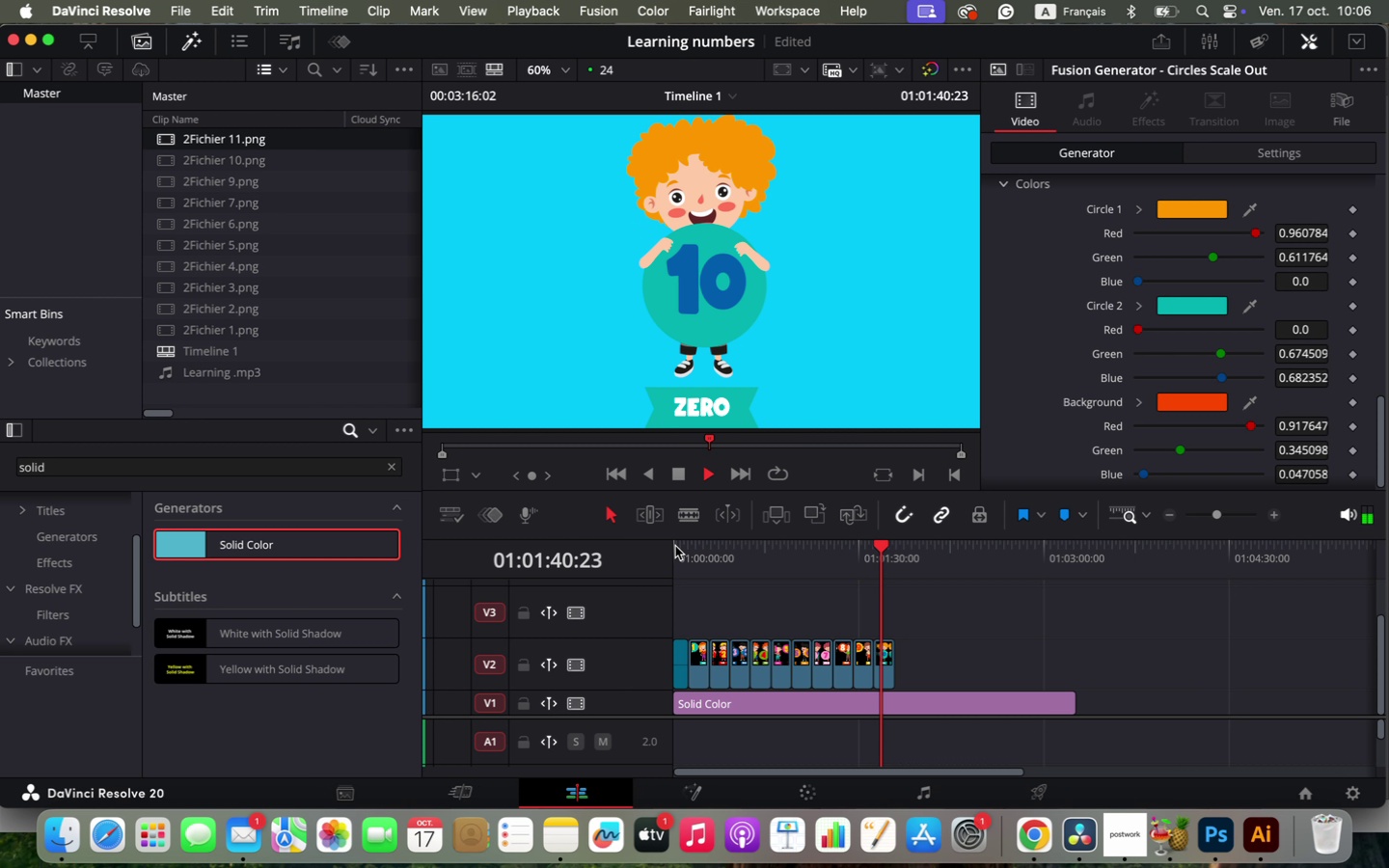 
wait(106.01)
 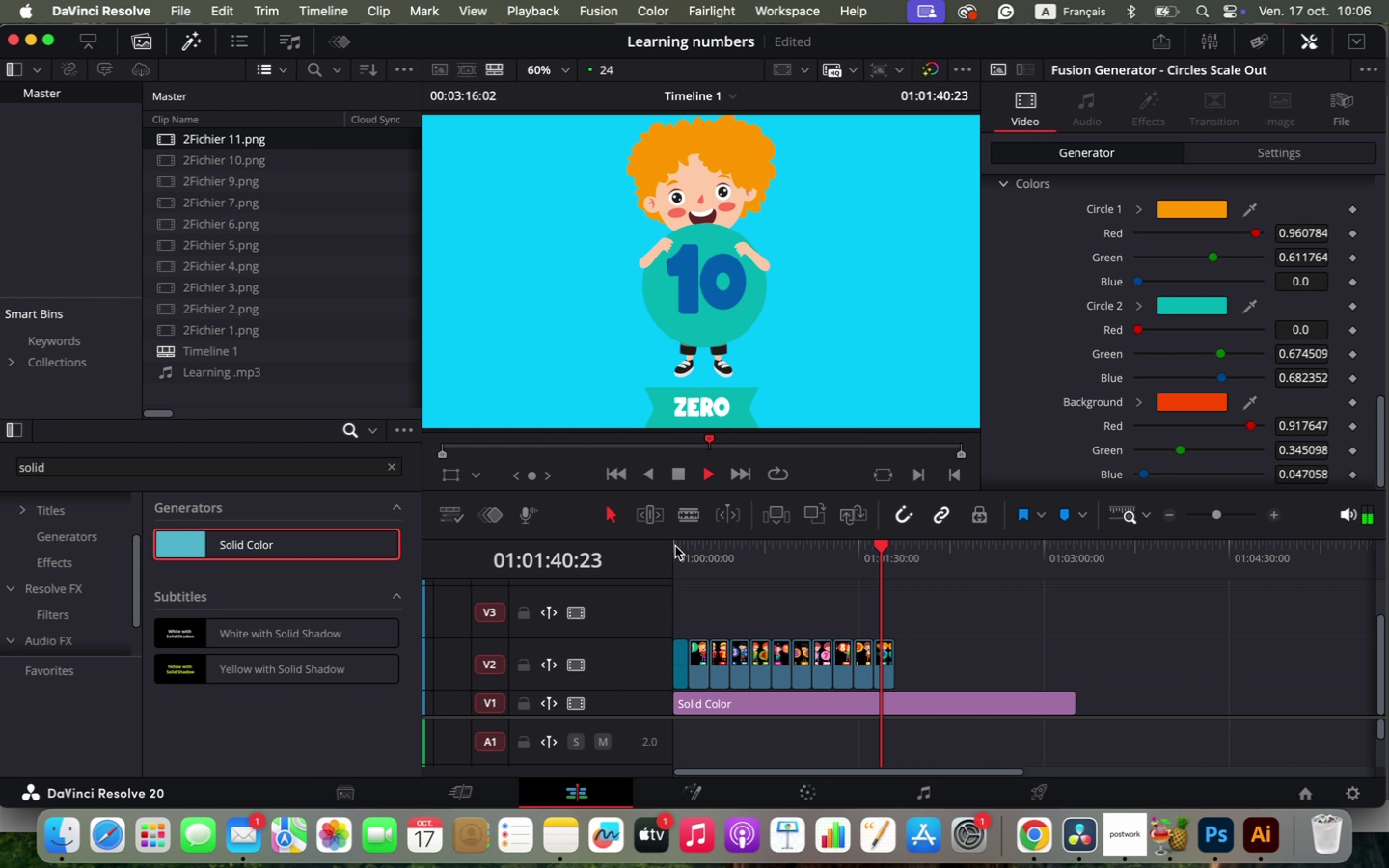 
key(Space)
 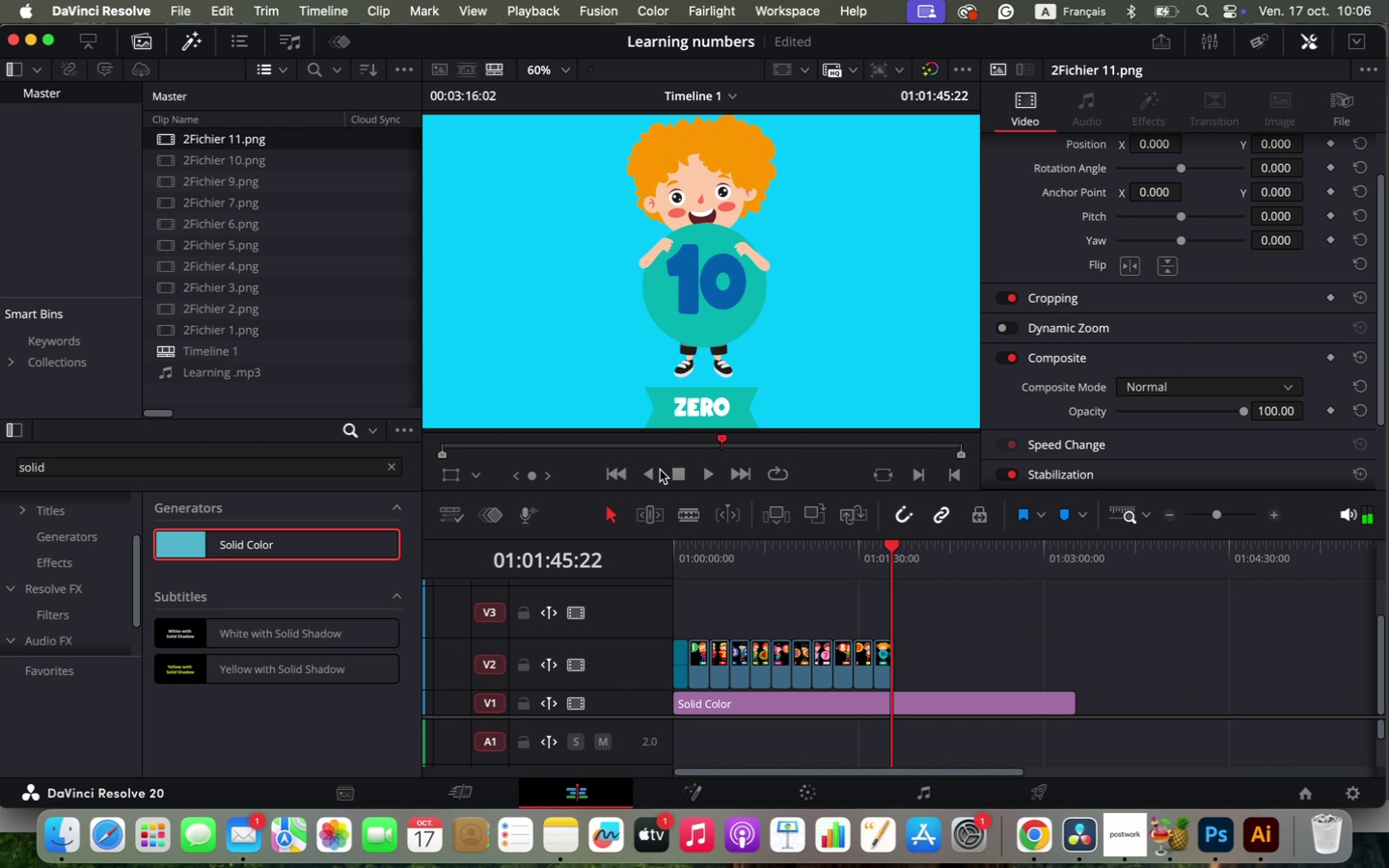 
hold_key(key=OptionLeft, duration=1.3)
scroll: coordinate [931, 621], scroll_direction: down, amount: 1.0
 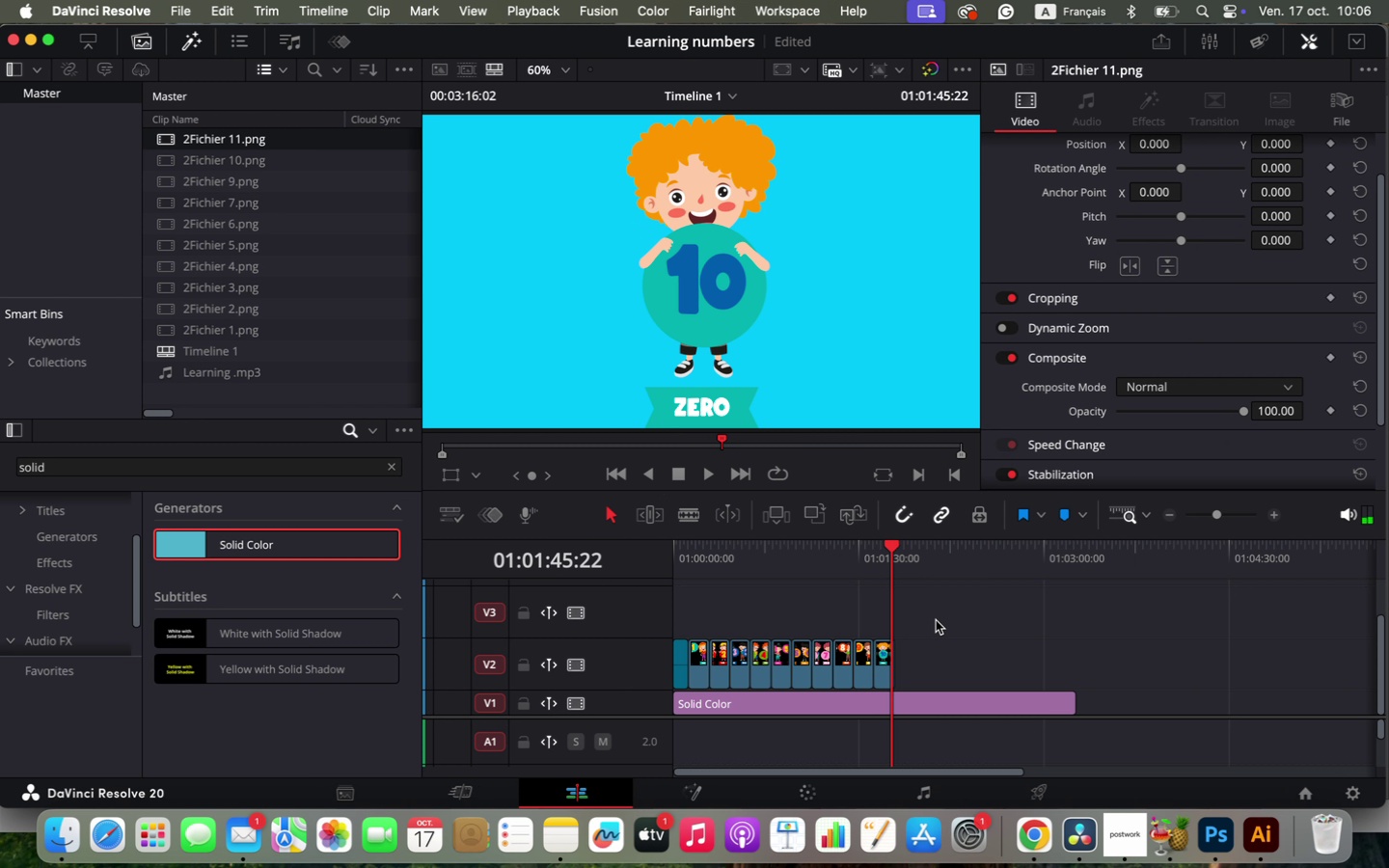 
scroll: coordinate [882, 611], scroll_direction: up, amount: 3.0
 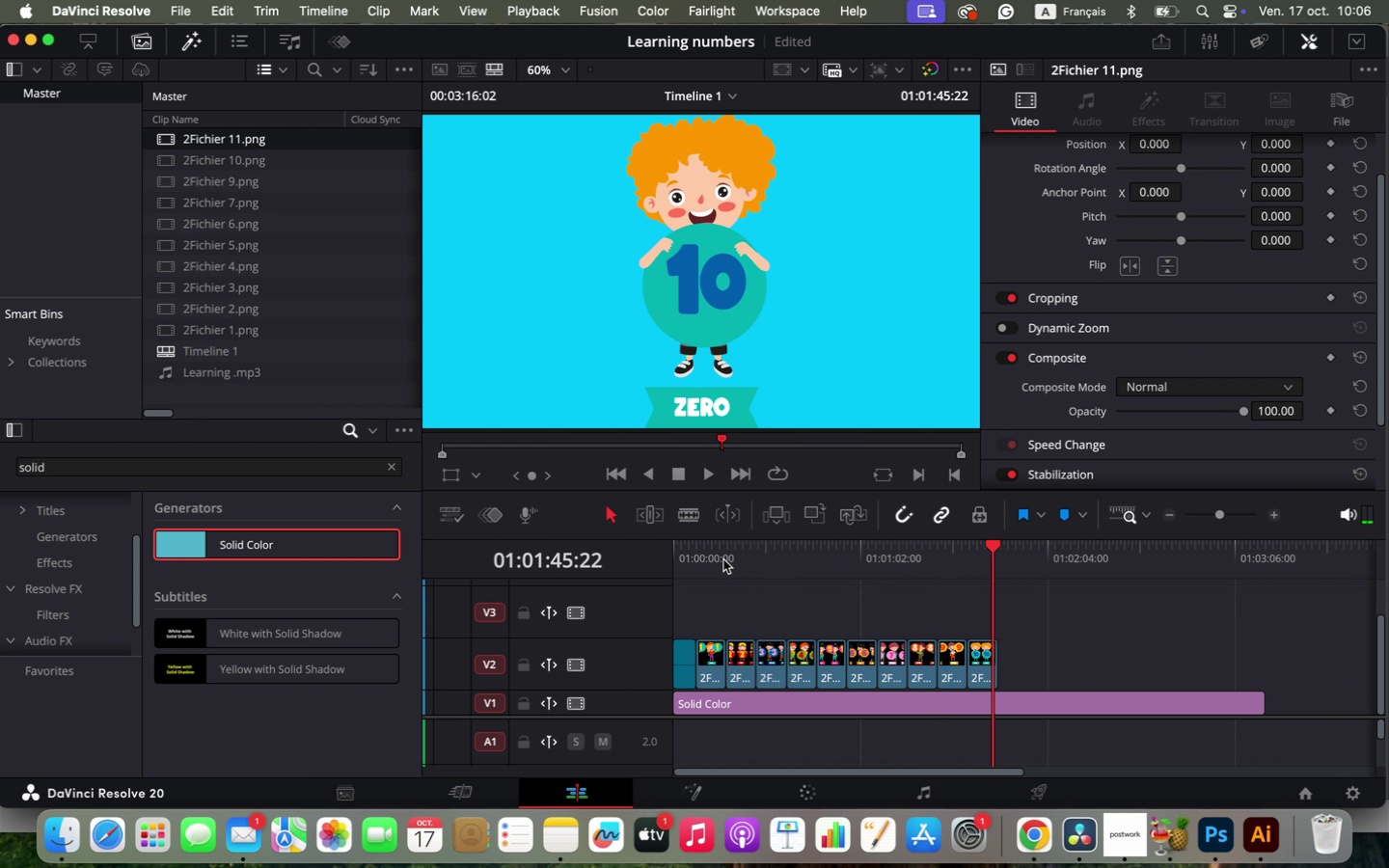 
left_click([710, 552])
 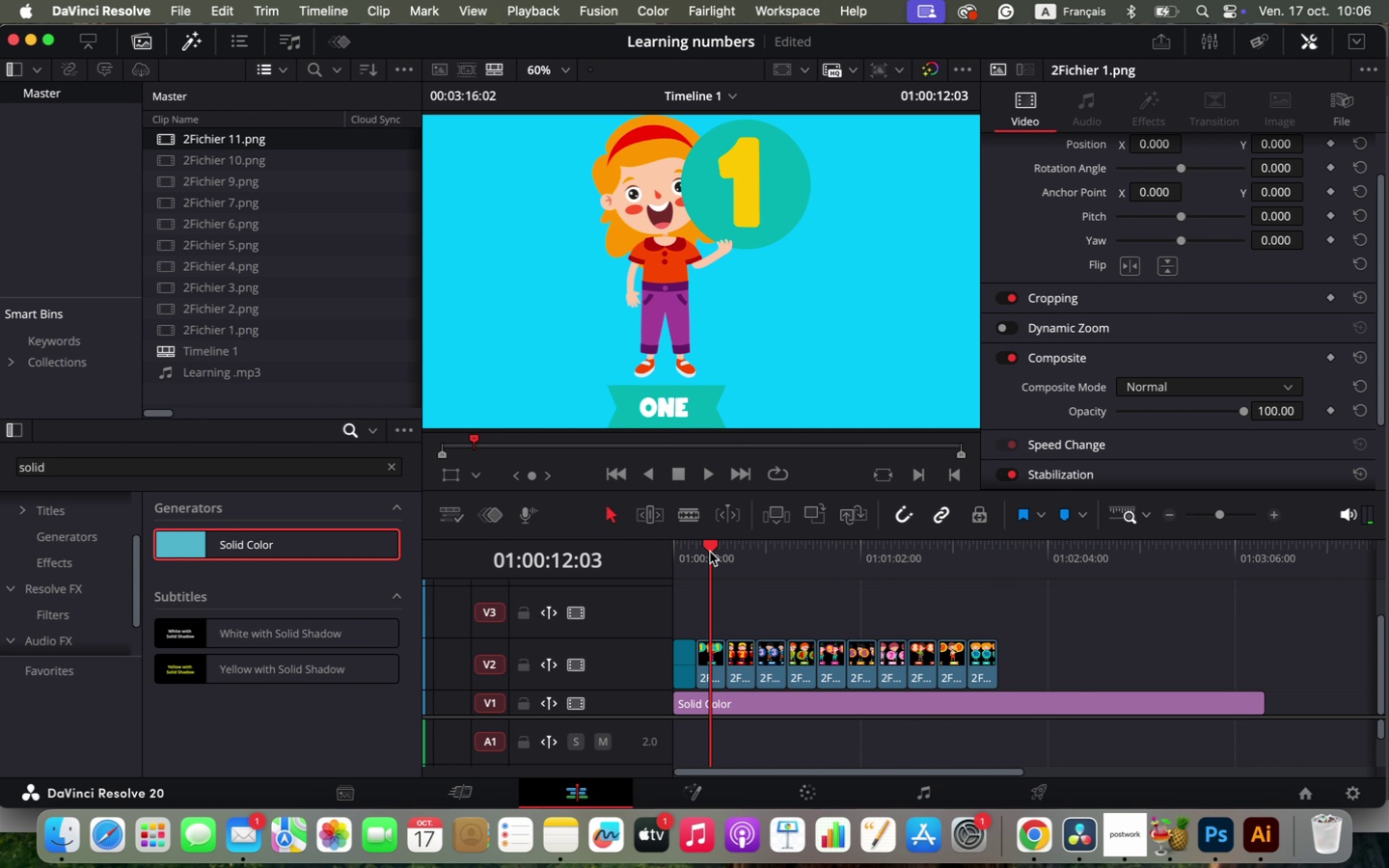 
left_click_drag(start_coordinate=[710, 552], to_coordinate=[812, 578])
 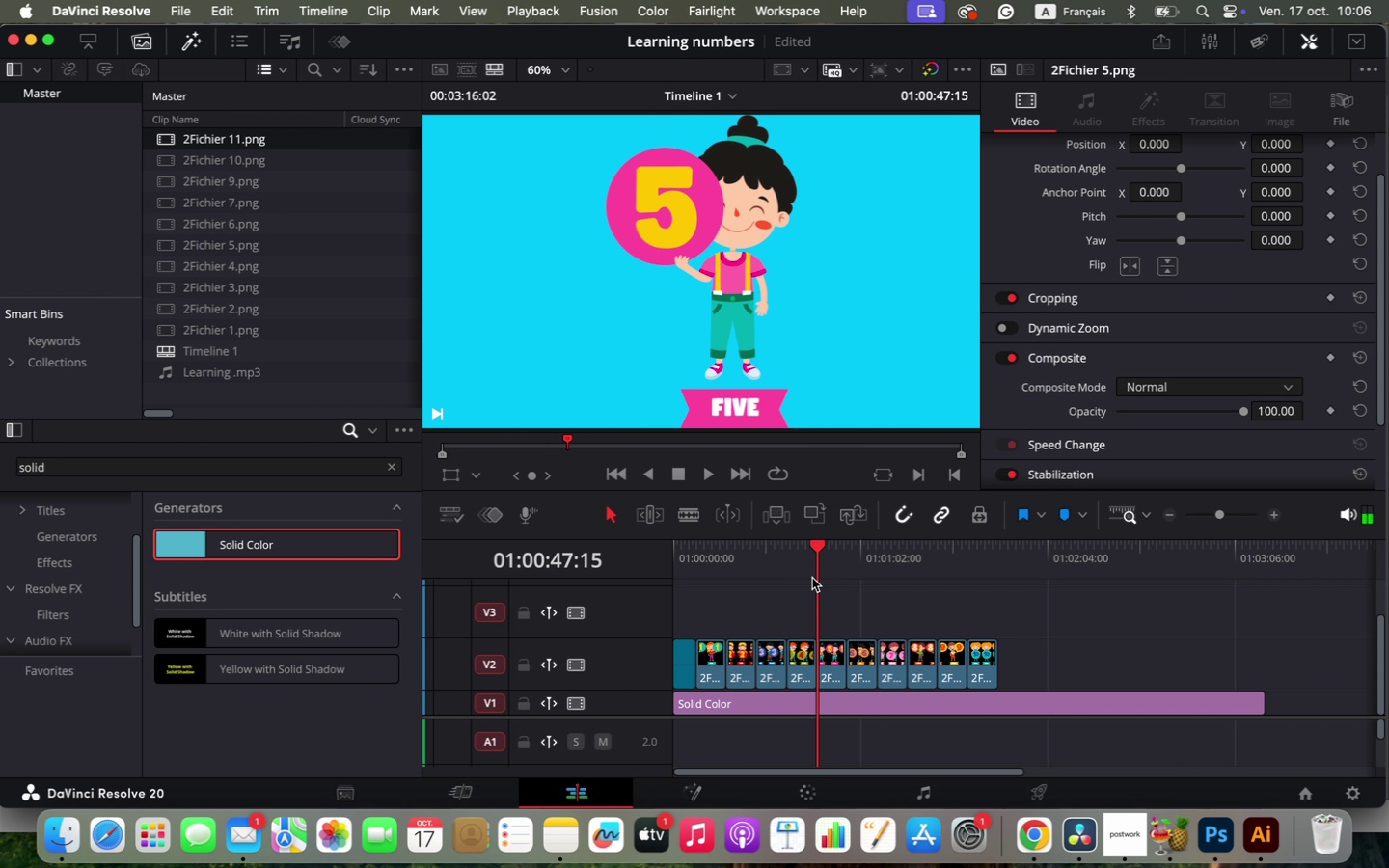 
left_click_drag(start_coordinate=[771, 563], to_coordinate=[711, 569])
 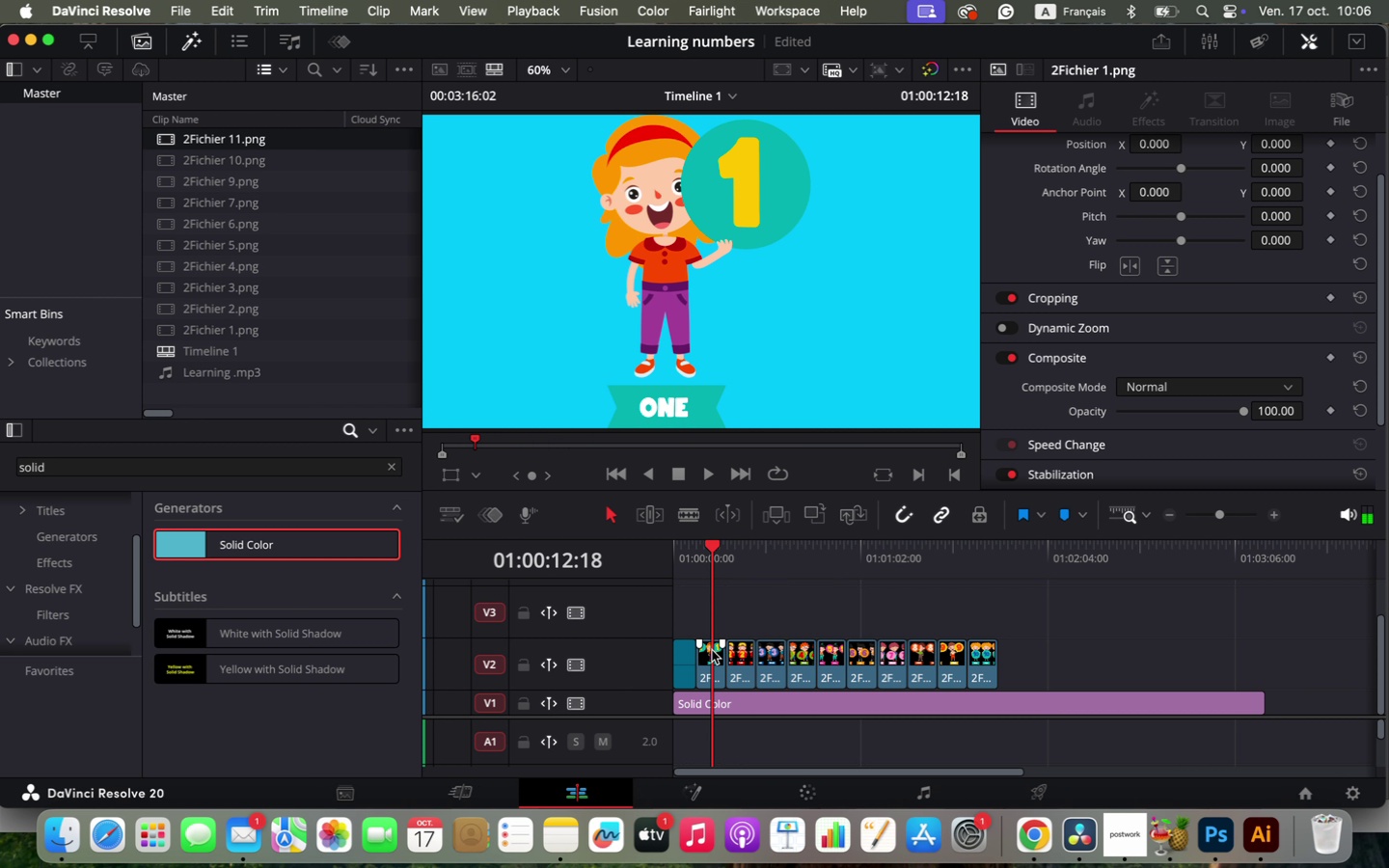 
left_click([712, 653])
 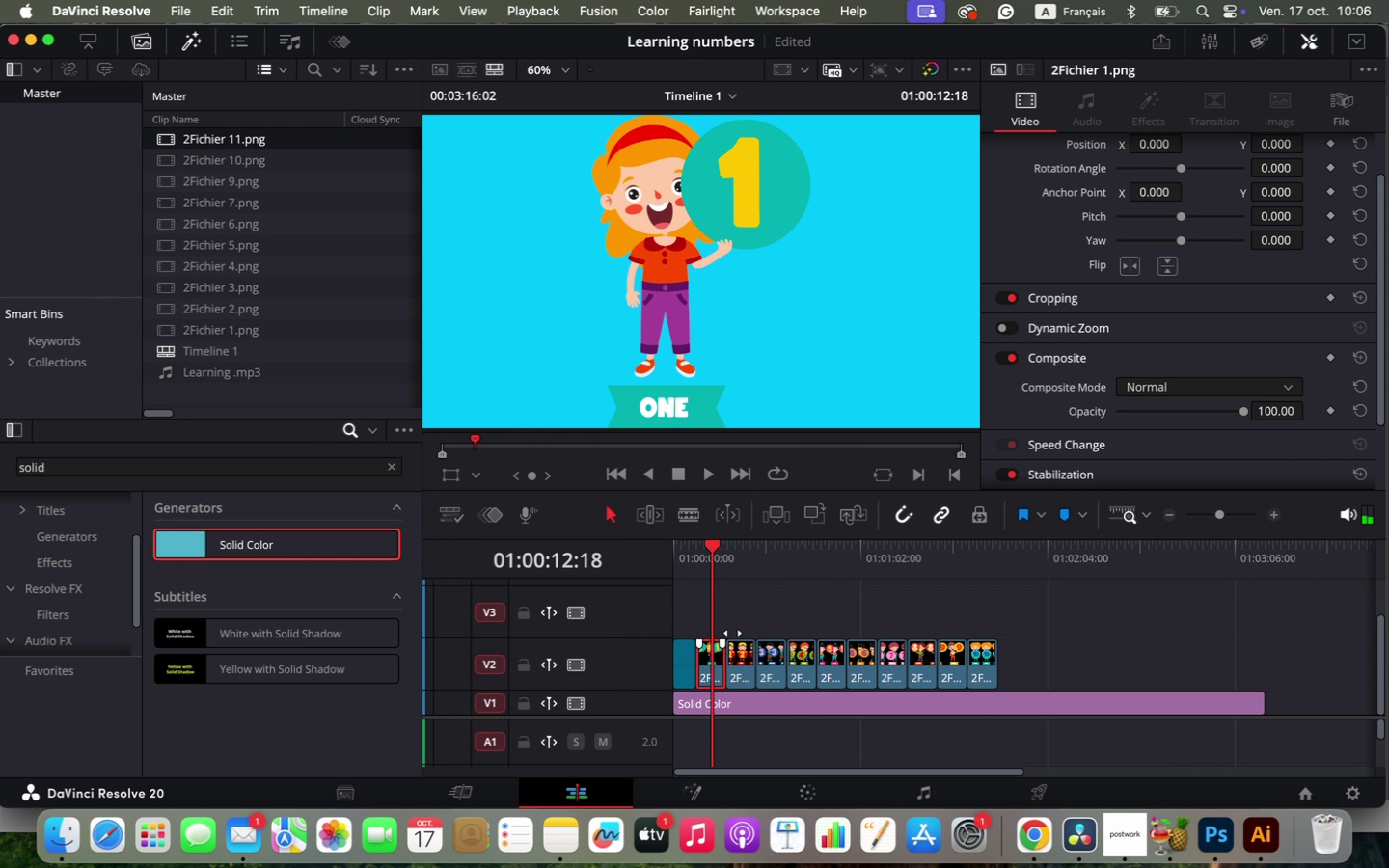 
scroll: coordinate [1187, 218], scroll_direction: up, amount: 2.0
 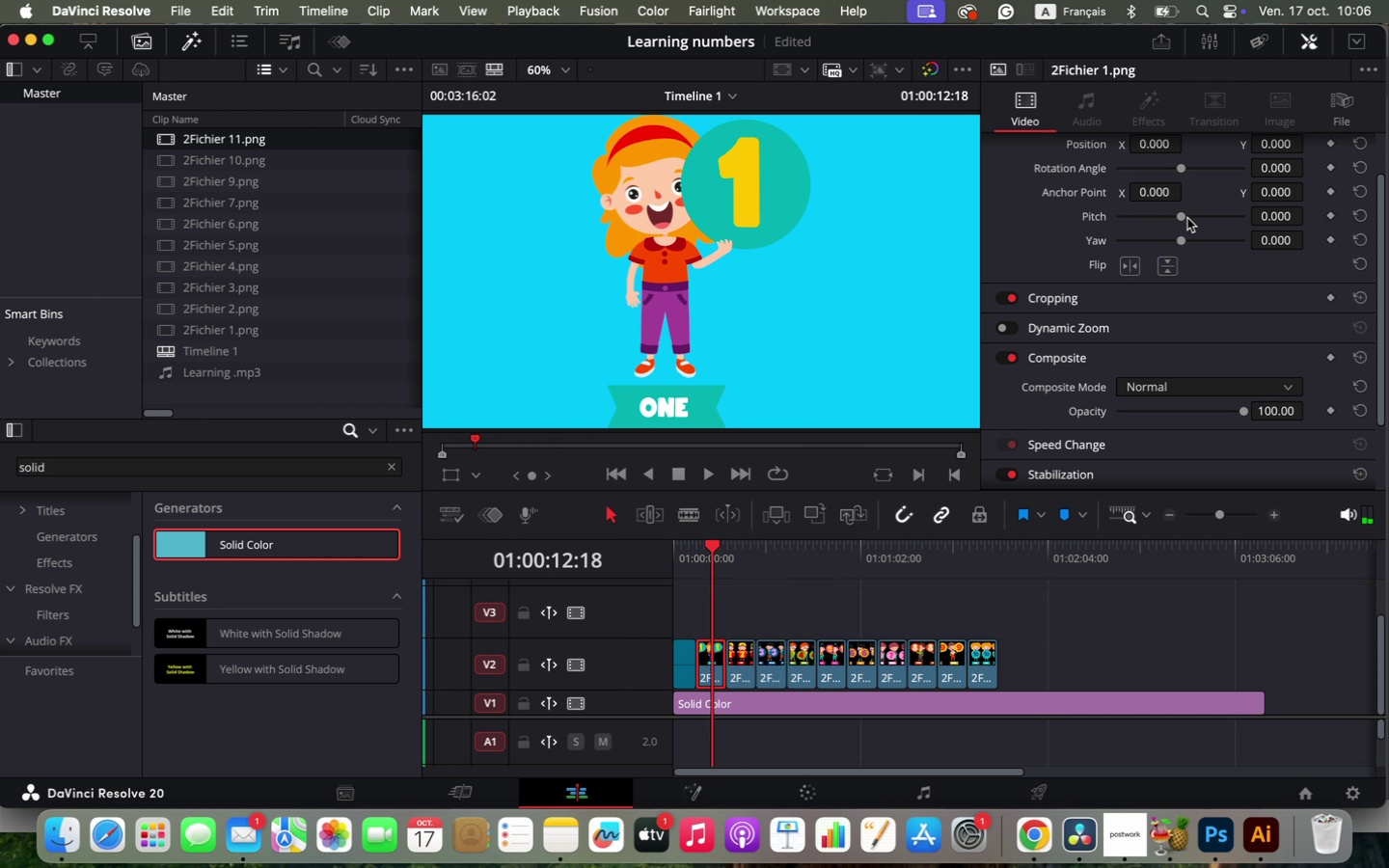 
left_click_drag(start_coordinate=[1148, 203], to_coordinate=[791, 448])
 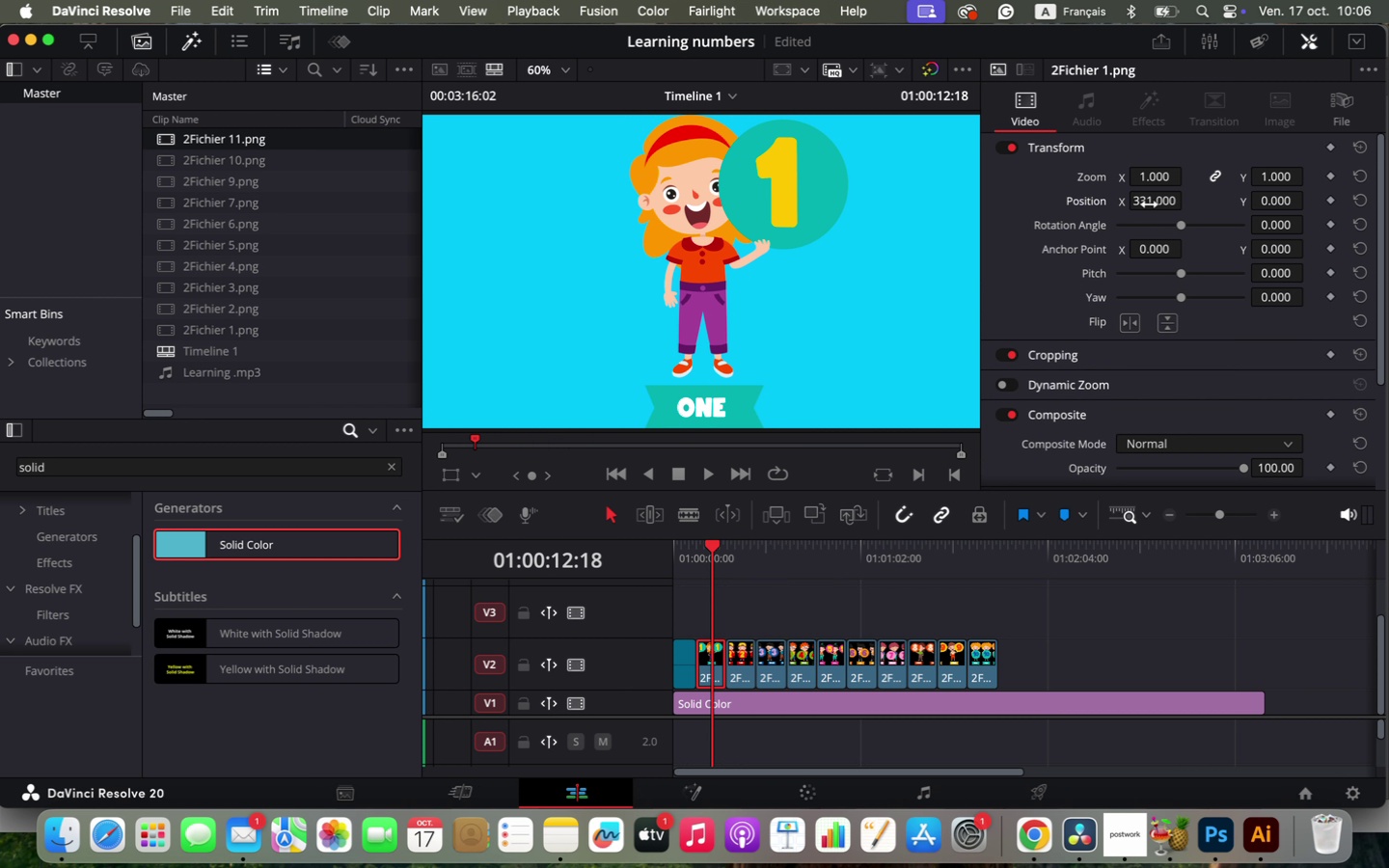 
left_click_drag(start_coordinate=[1141, 203], to_coordinate=[780, 450])
 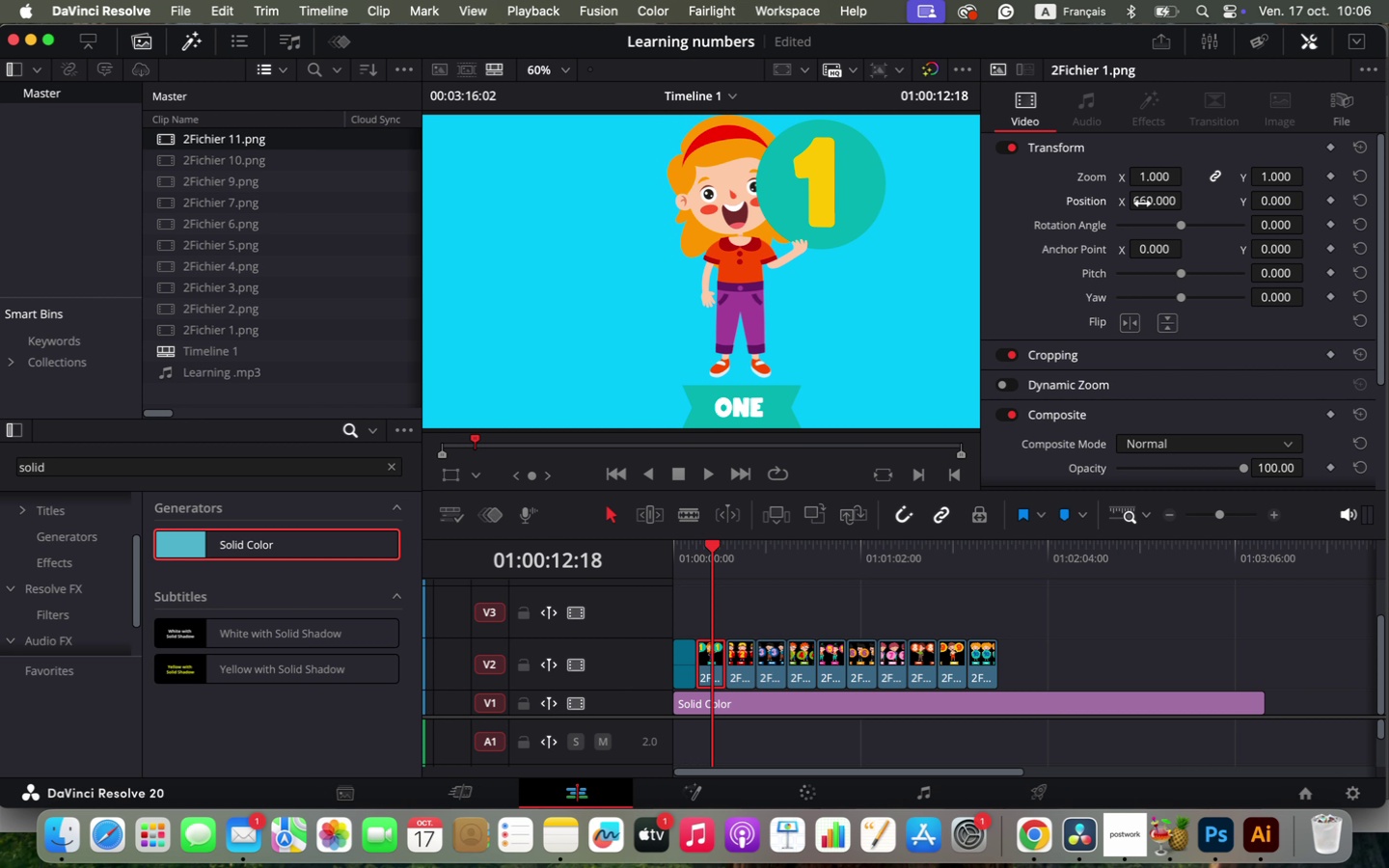 
left_click_drag(start_coordinate=[1139, 203], to_coordinate=[696, 433])
 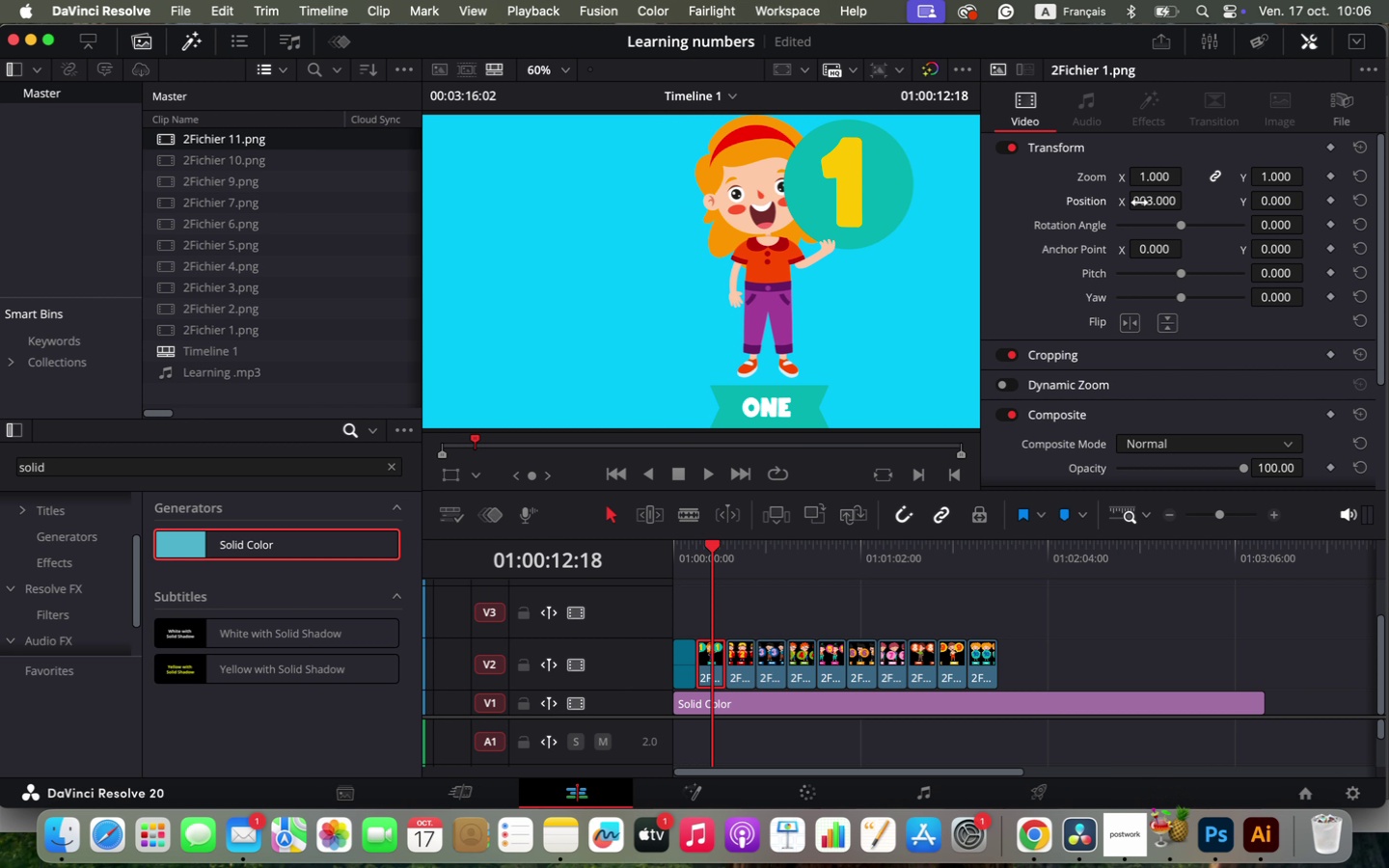 
left_click_drag(start_coordinate=[1162, 175], to_coordinate=[1136, 181])
 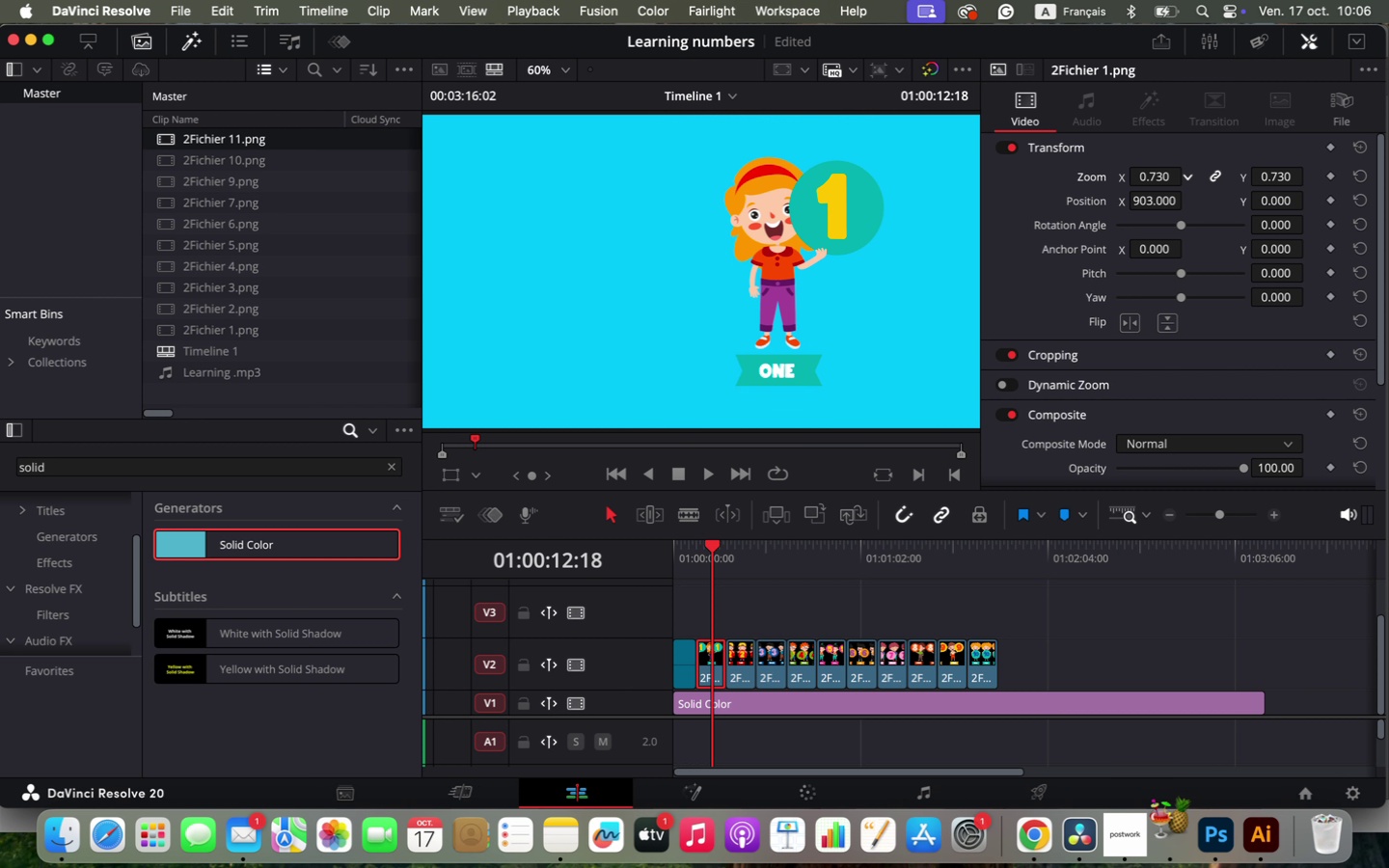 
left_click_drag(start_coordinate=[1154, 206], to_coordinate=[694, 433])
 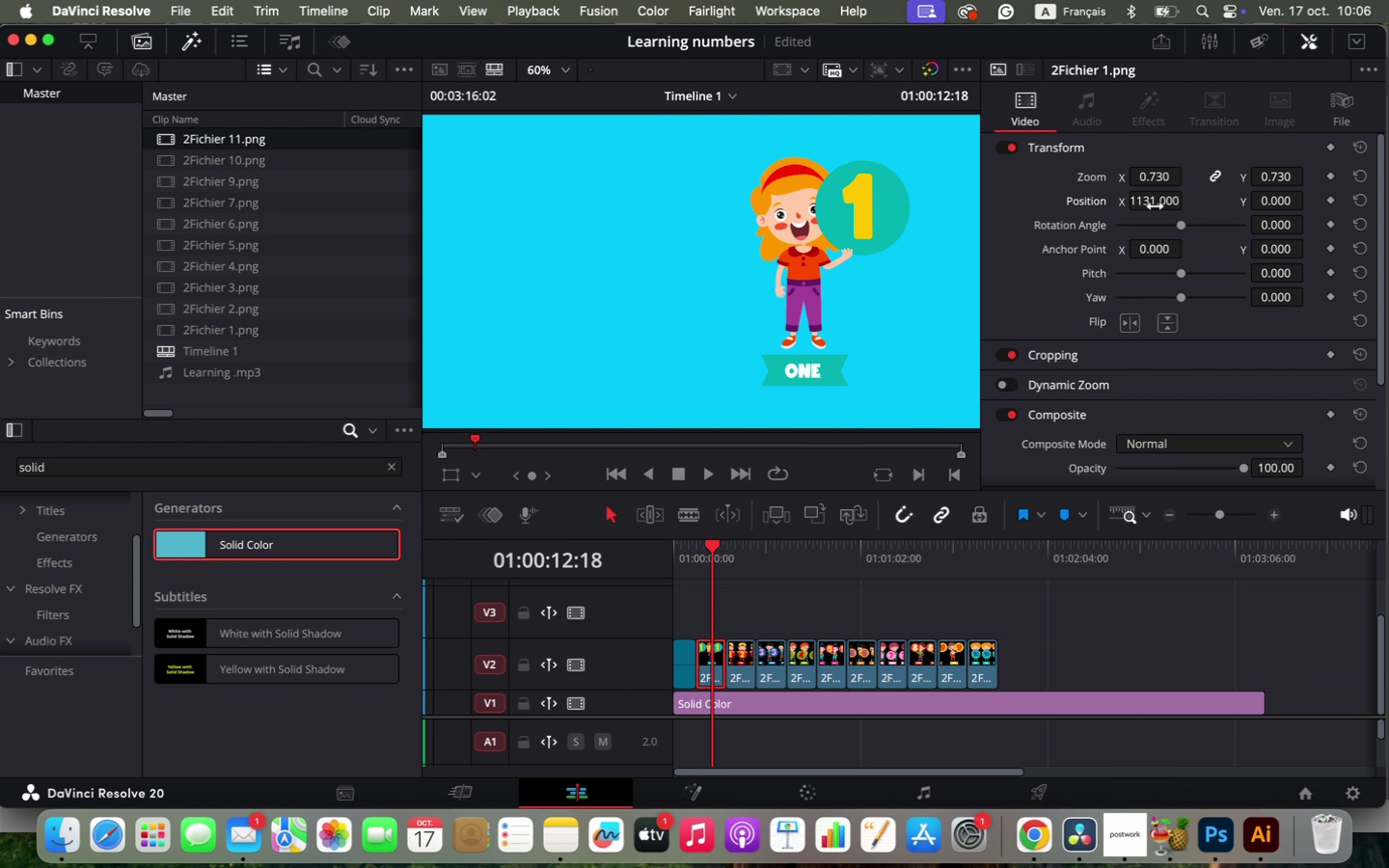 
left_click_drag(start_coordinate=[1148, 205], to_coordinate=[1330, 206])
 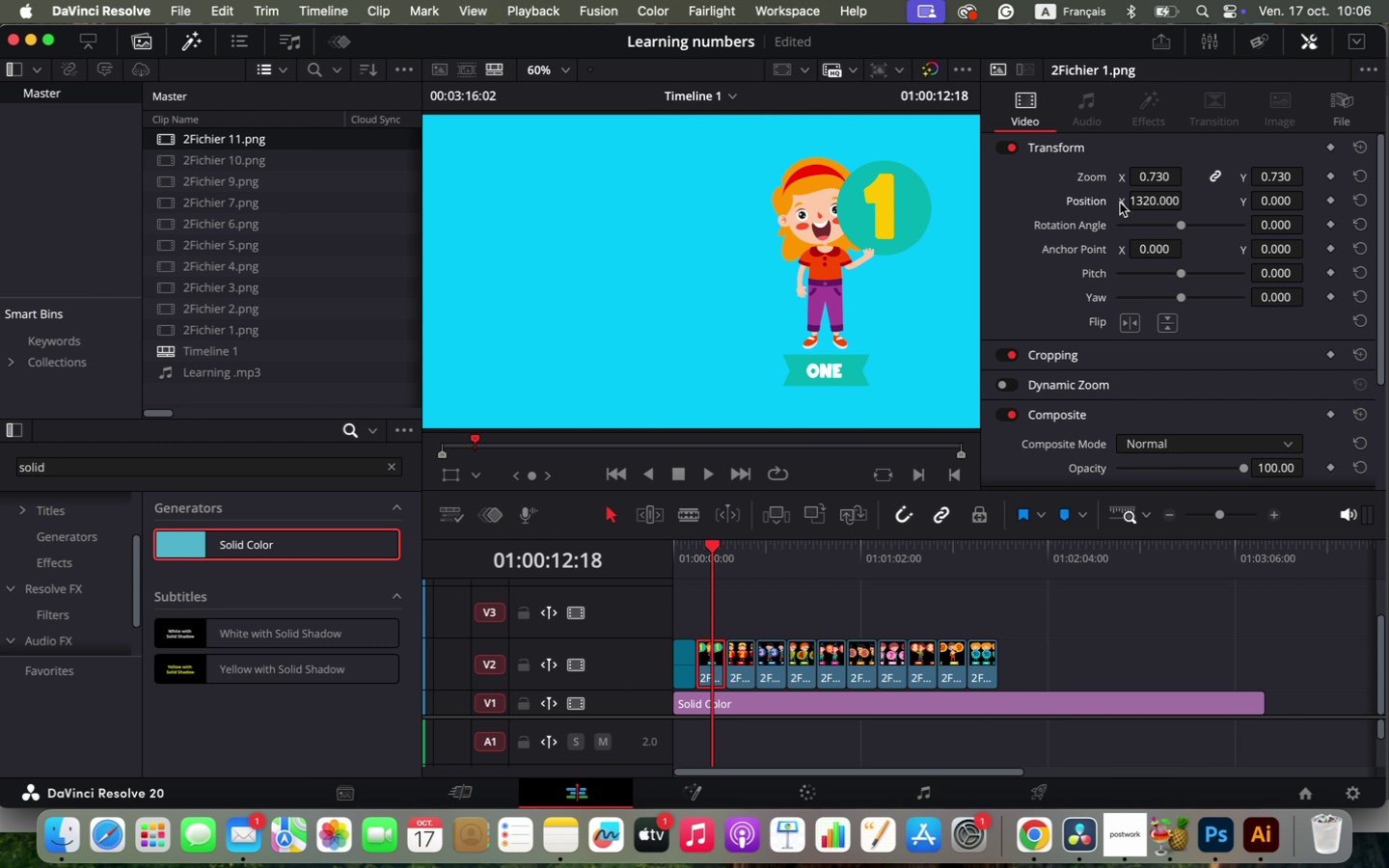 
left_click_drag(start_coordinate=[1142, 203], to_coordinate=[1232, 210])
 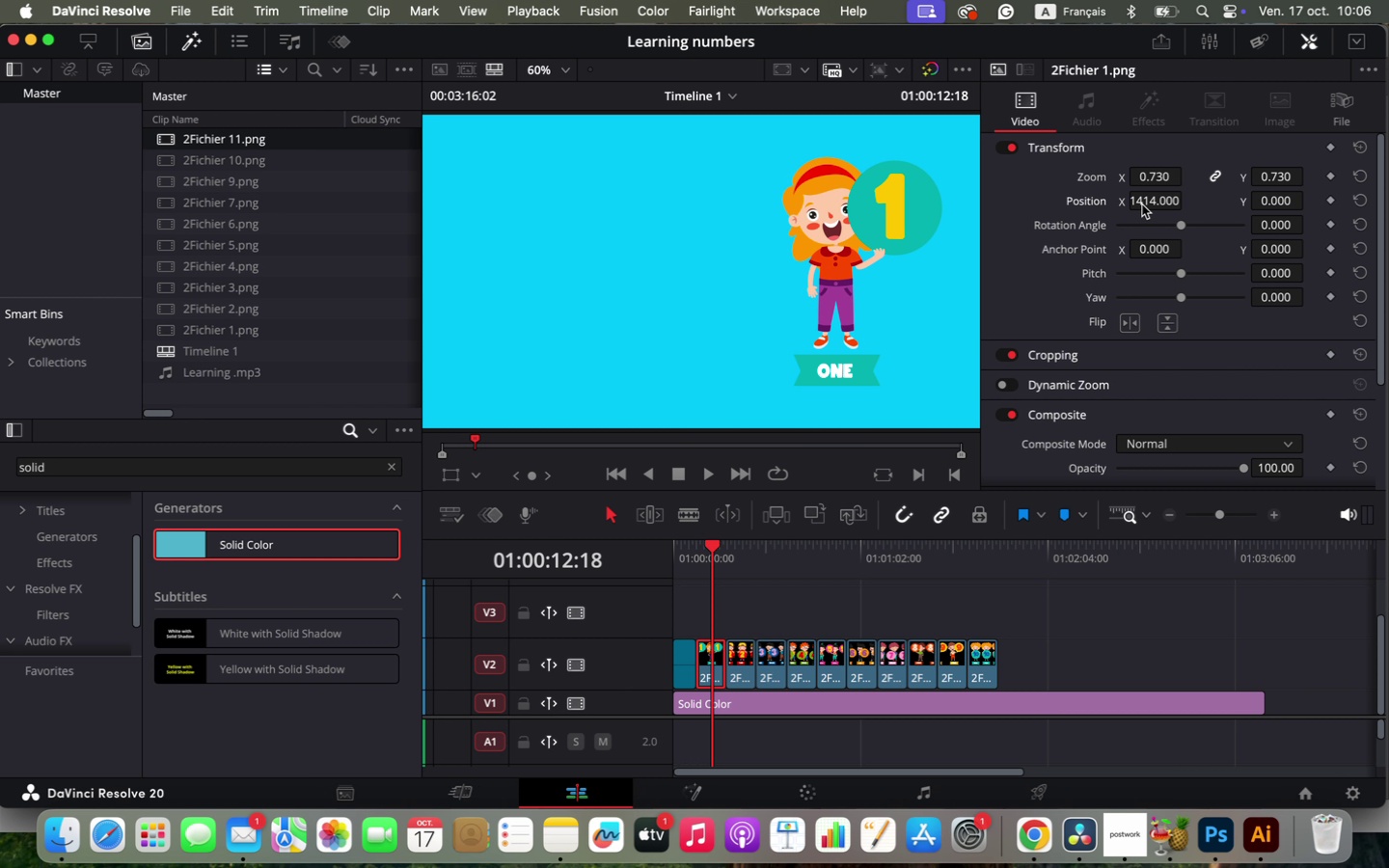 
wait(5.7)
 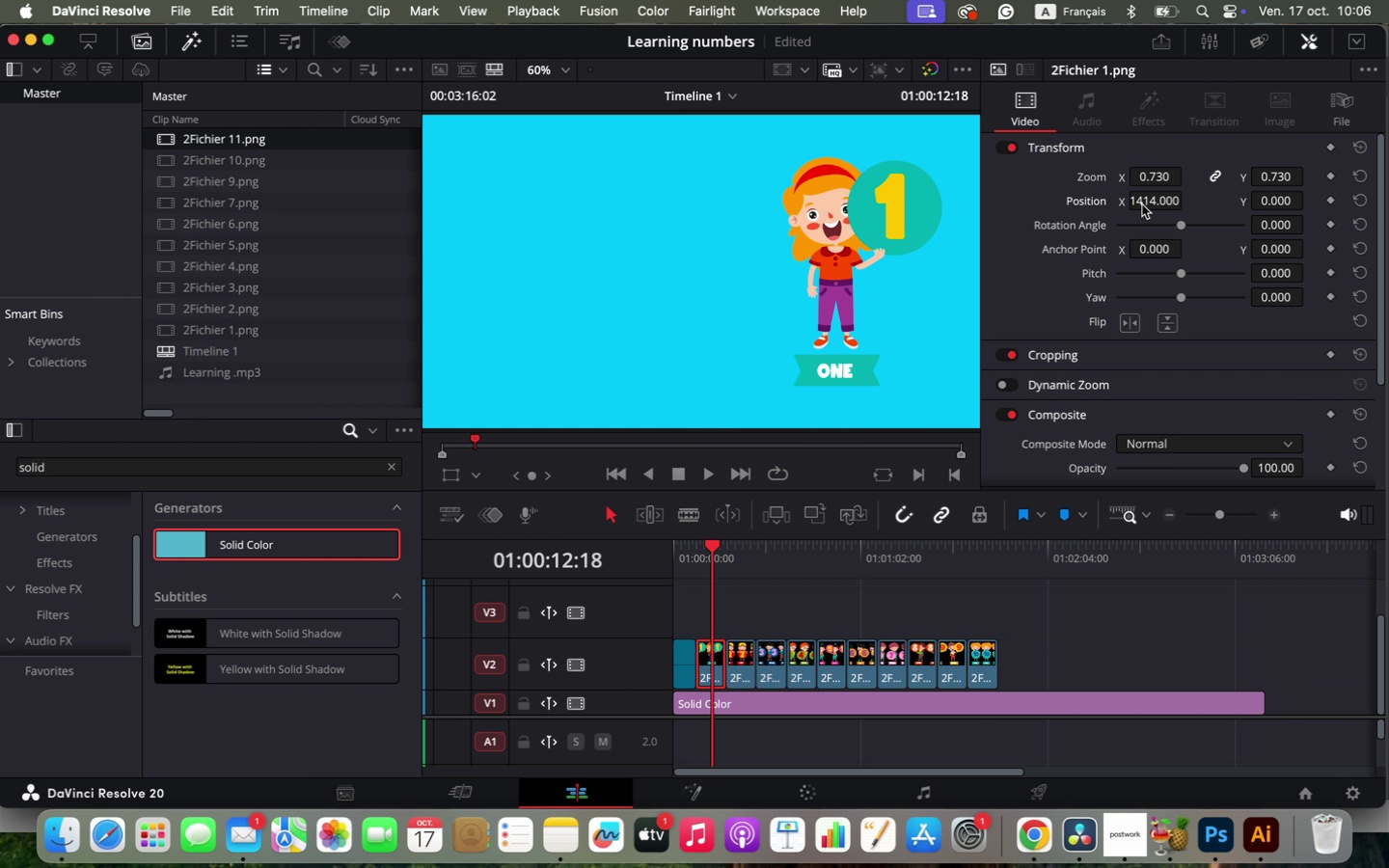 
hold_key(key=OptionLeft, duration=1.27)
scroll: coordinate [992, 601], scroll_direction: up, amount: 1.0
 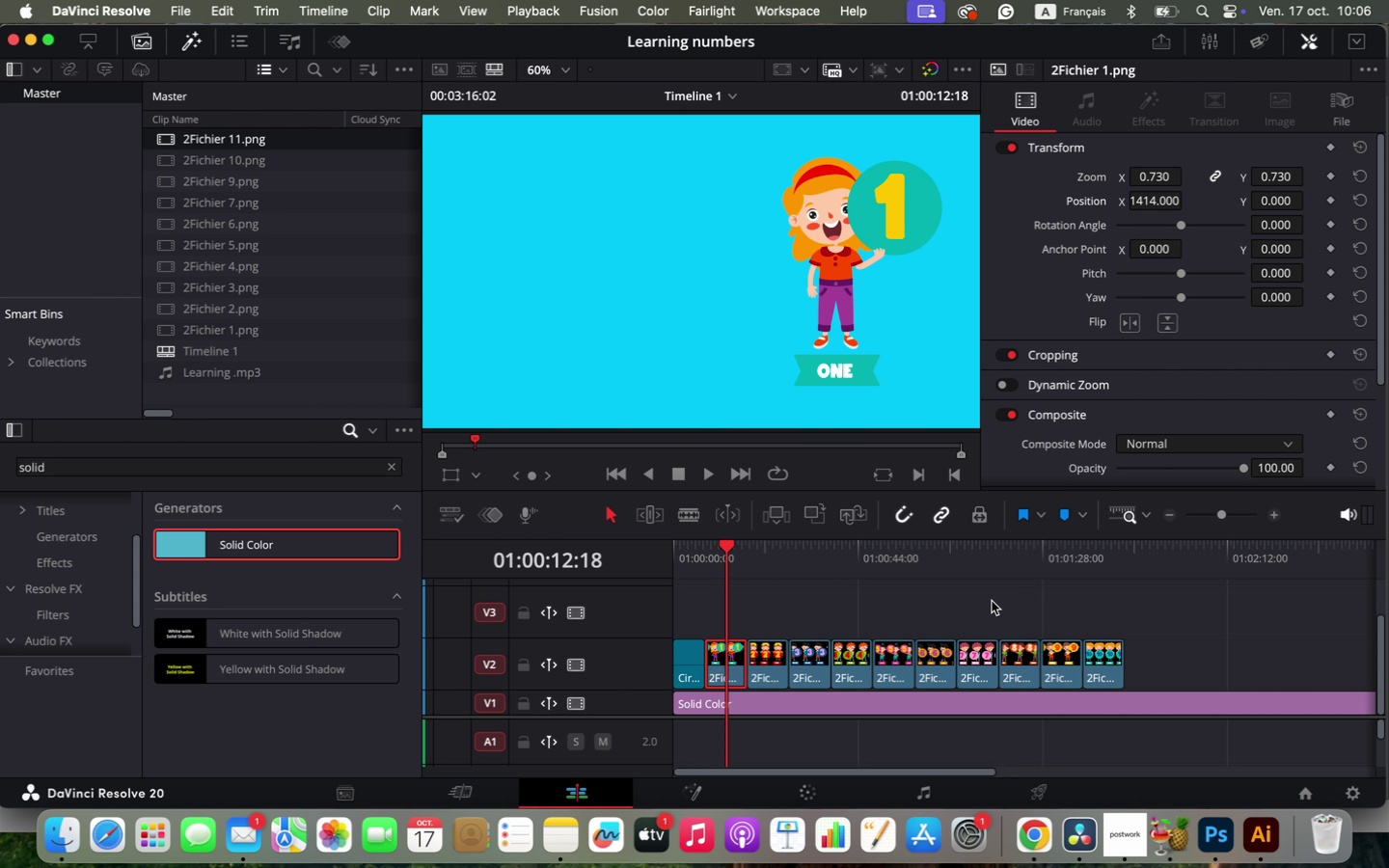 
hold_key(key=OptionLeft, duration=0.32)
 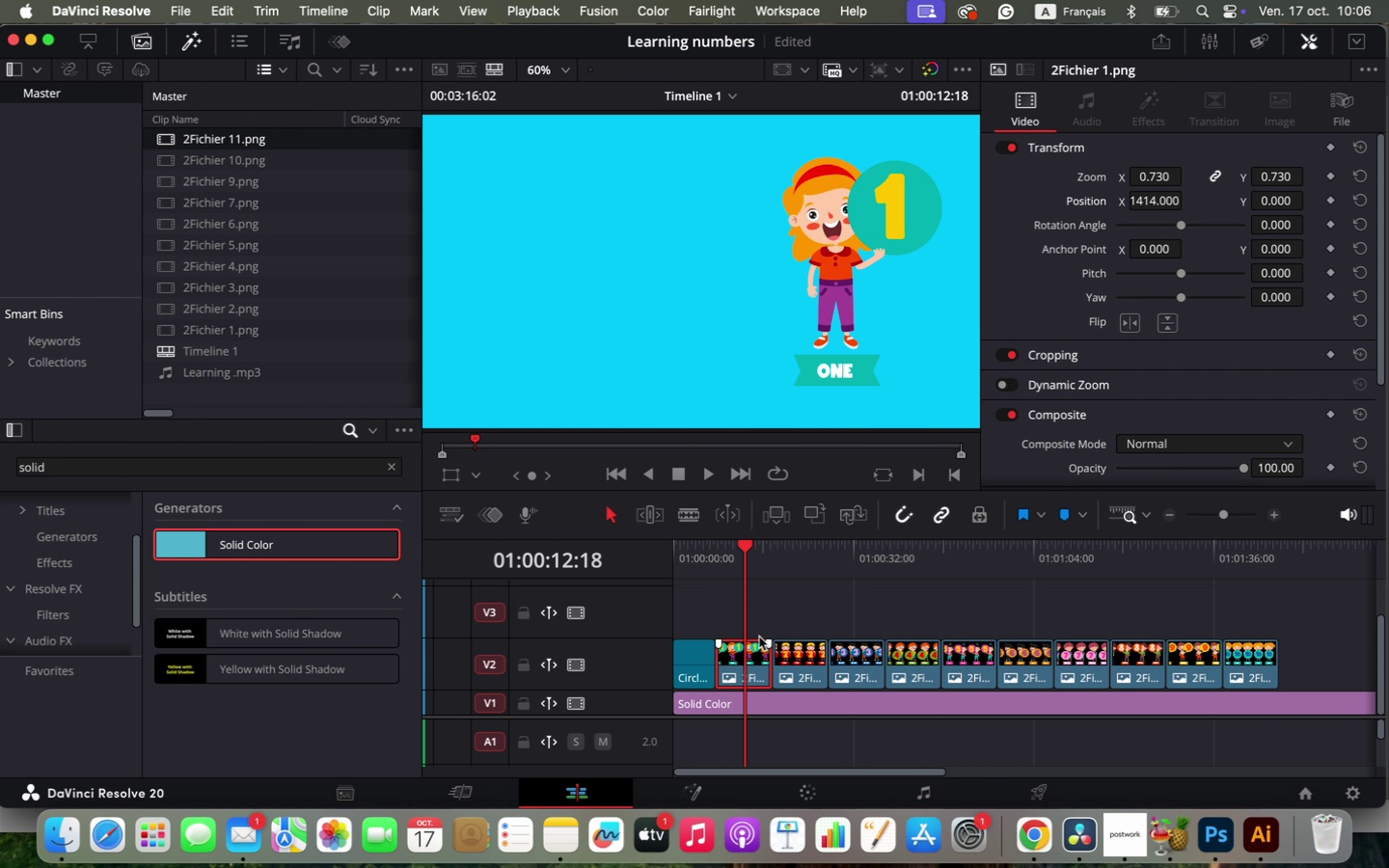 
left_click([741, 652])
 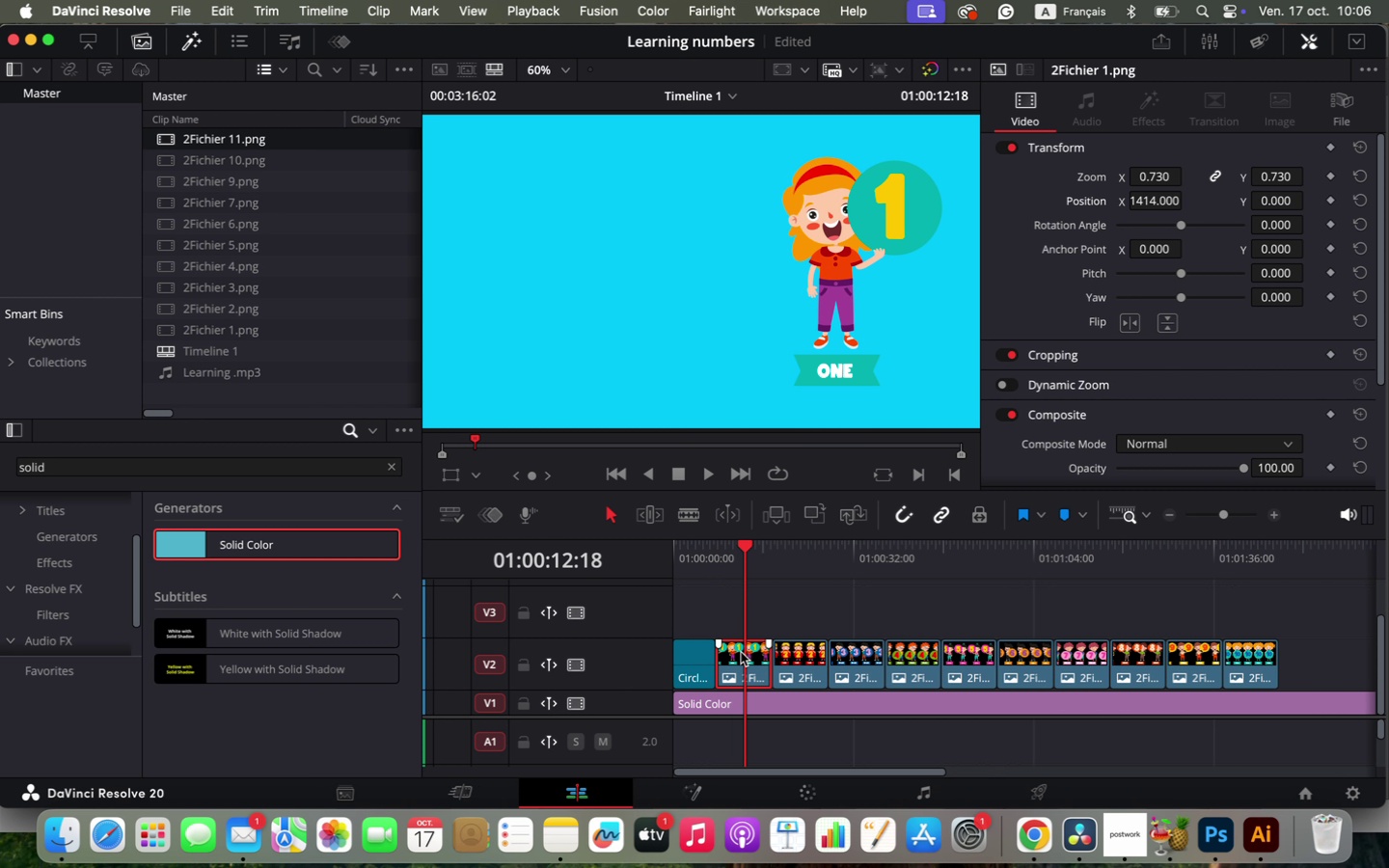 
key(Meta+C)
 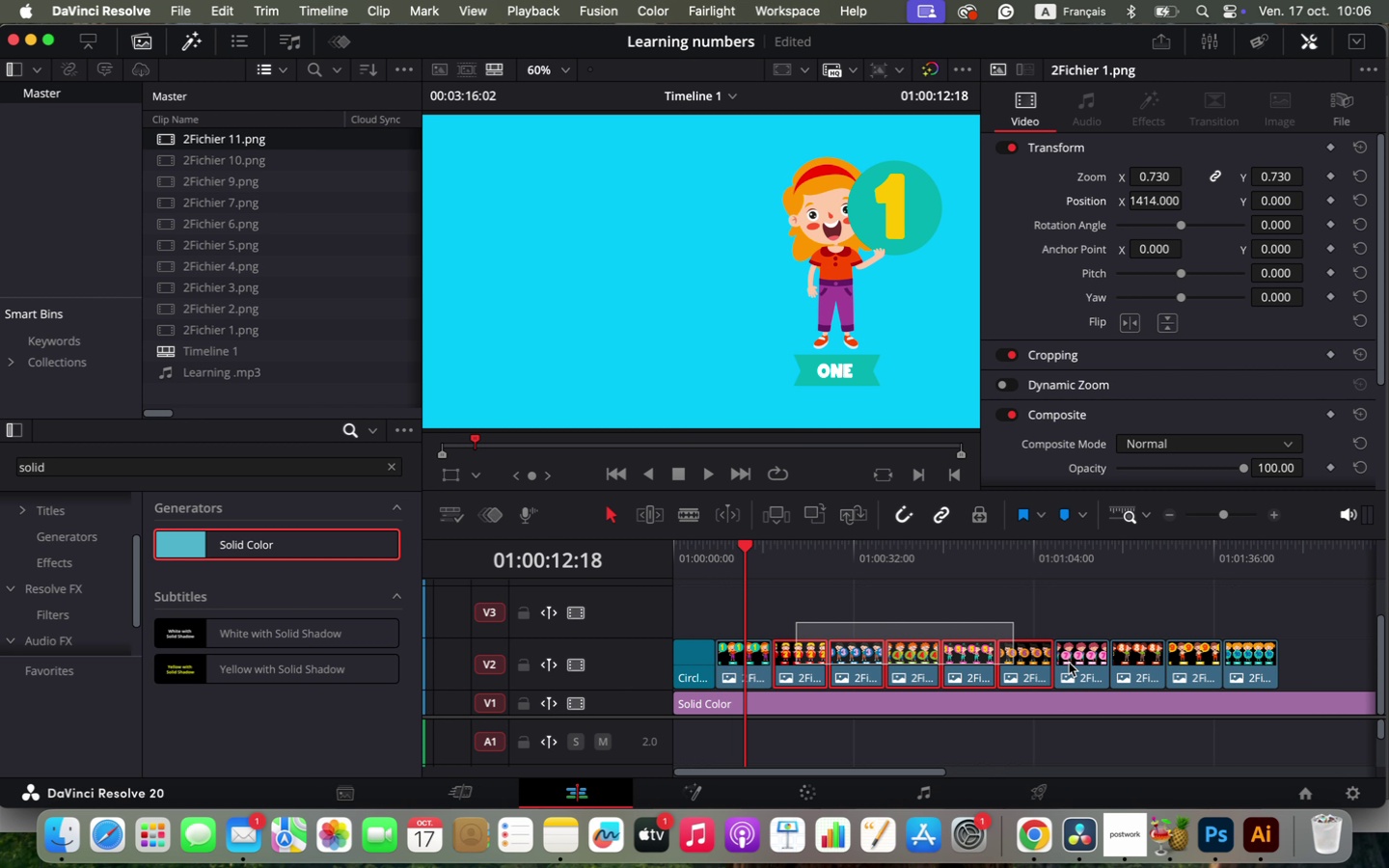 
left_click_drag(start_coordinate=[796, 621], to_coordinate=[1253, 667])
 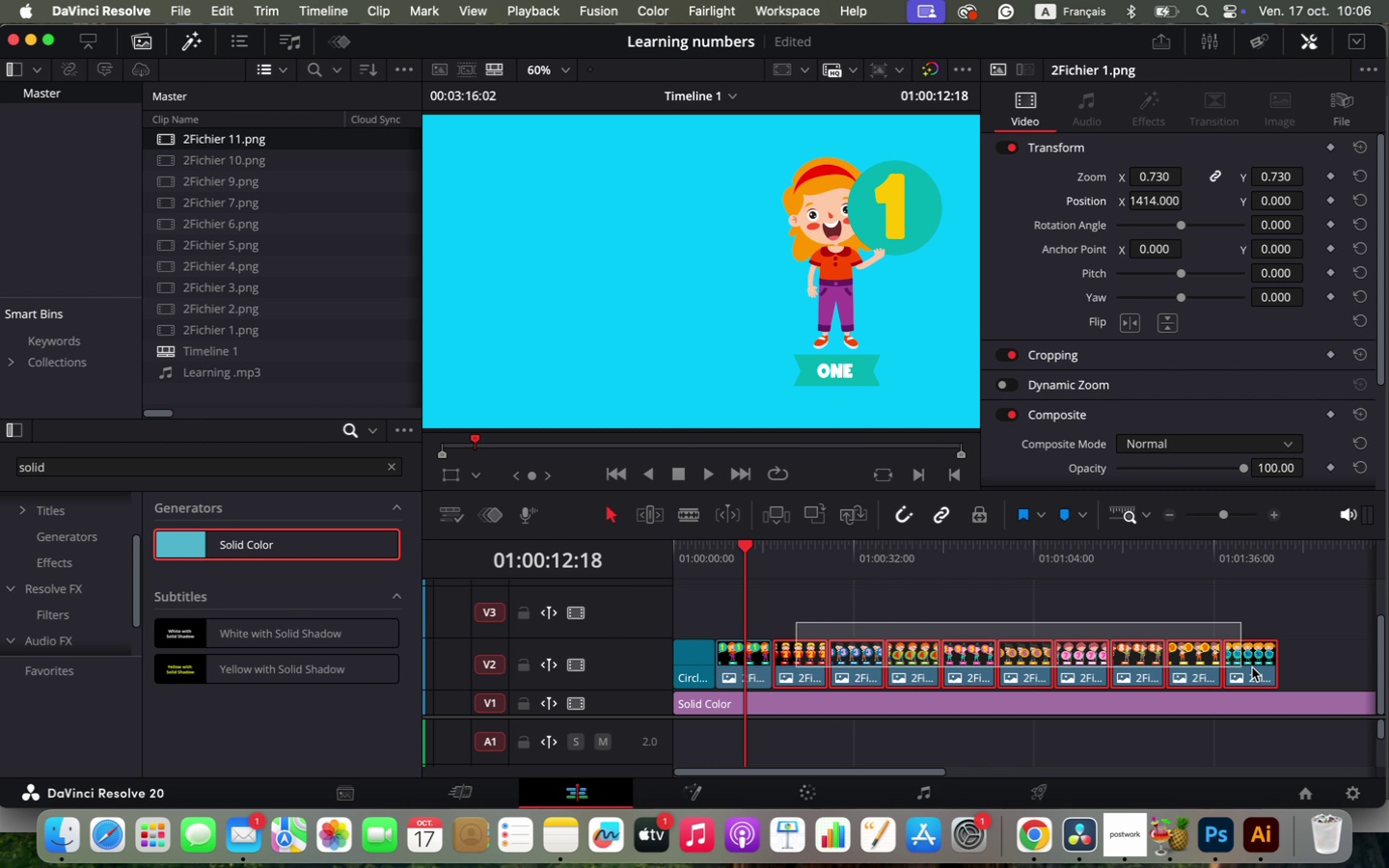 
key(Alt+V)
 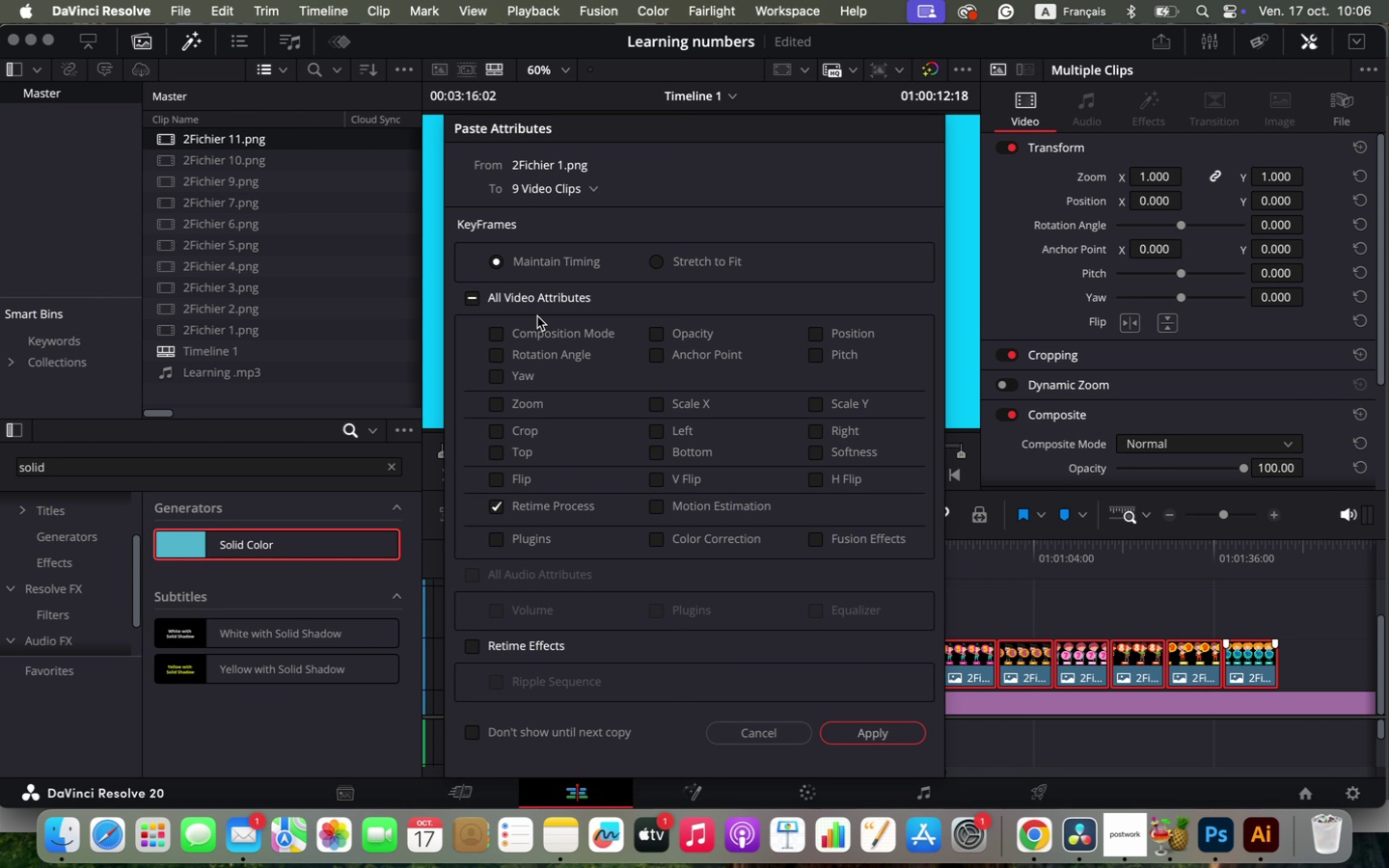 
left_click([499, 334])
 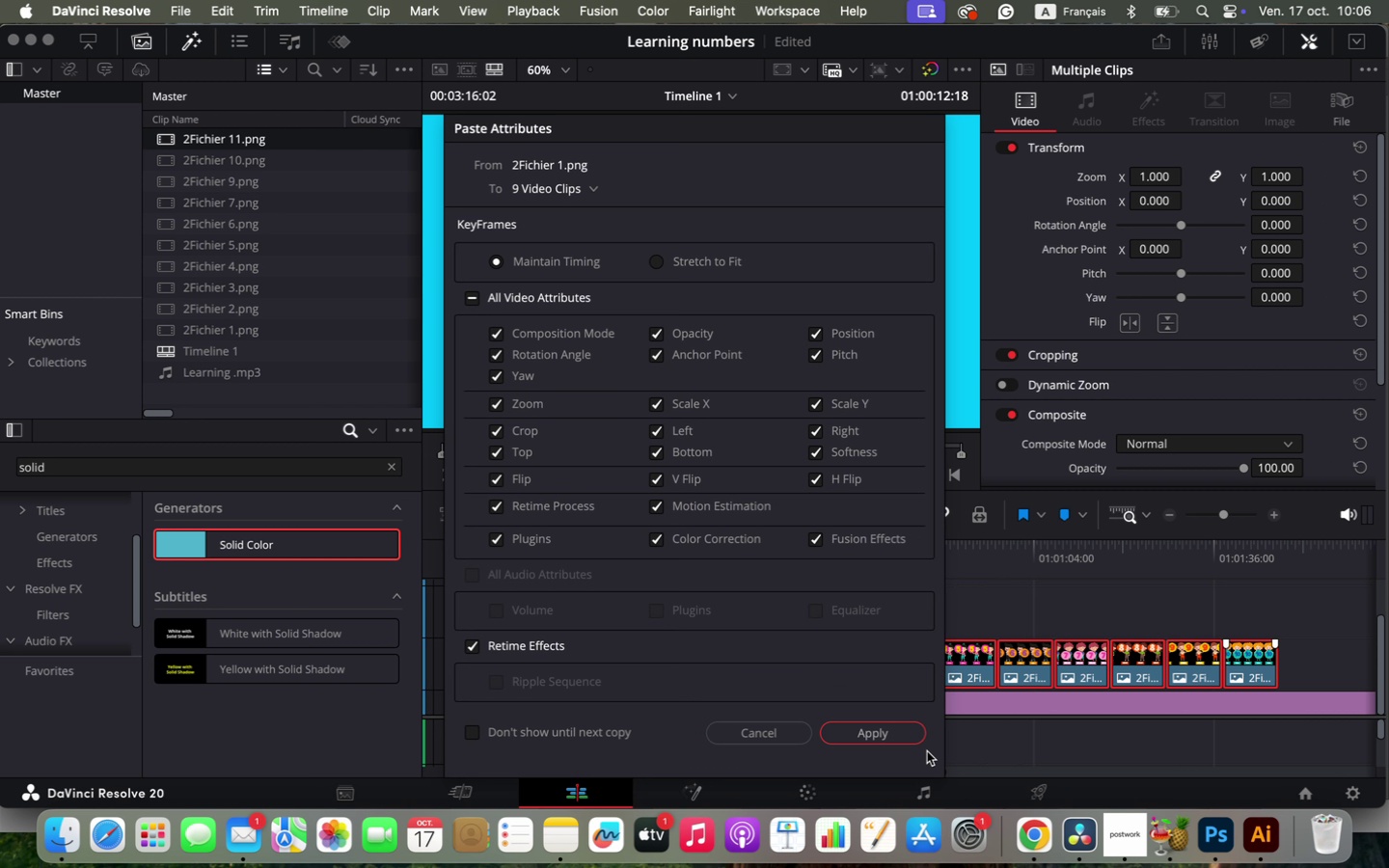 
left_click([869, 725])
 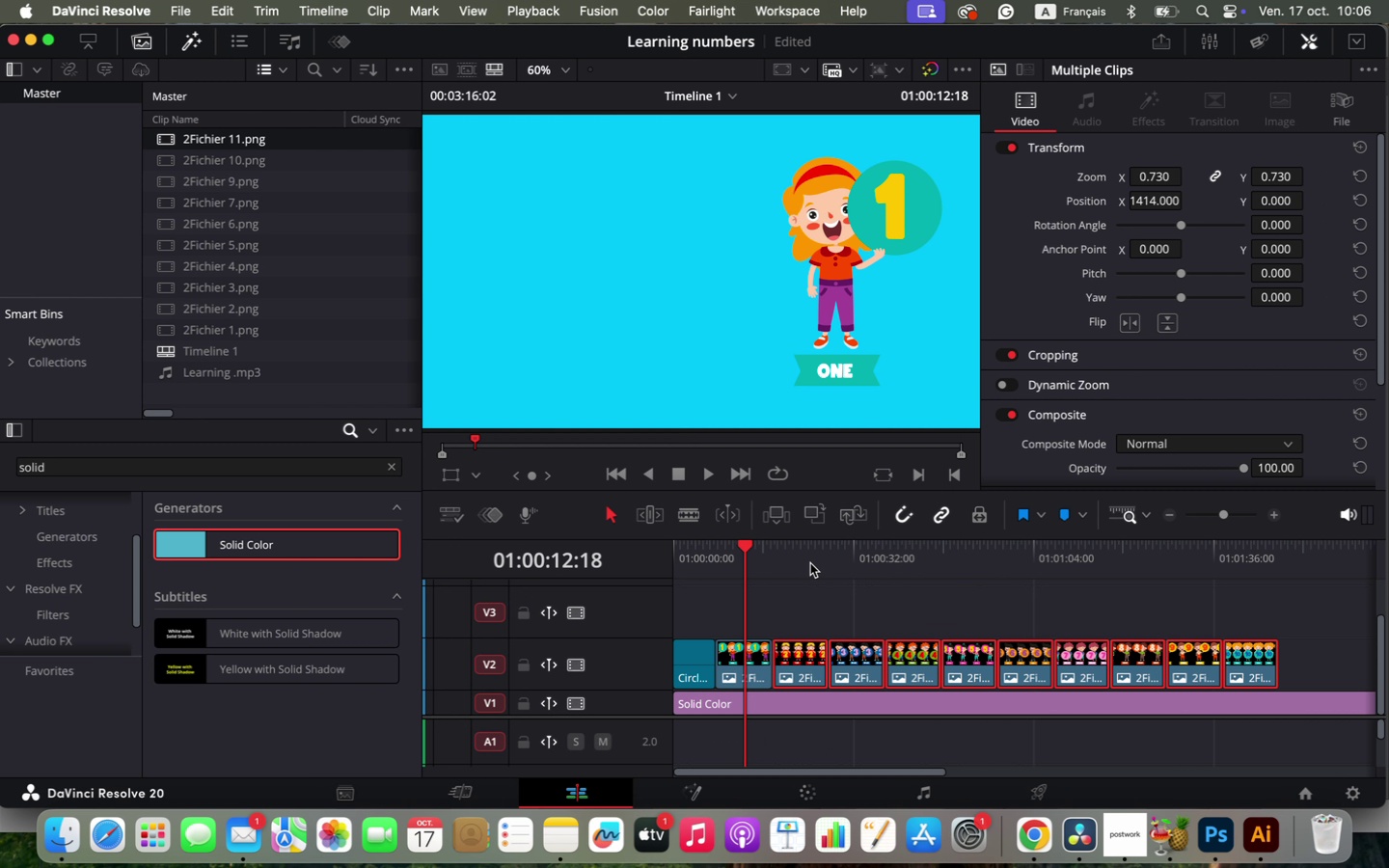 
left_click([810, 563])
 